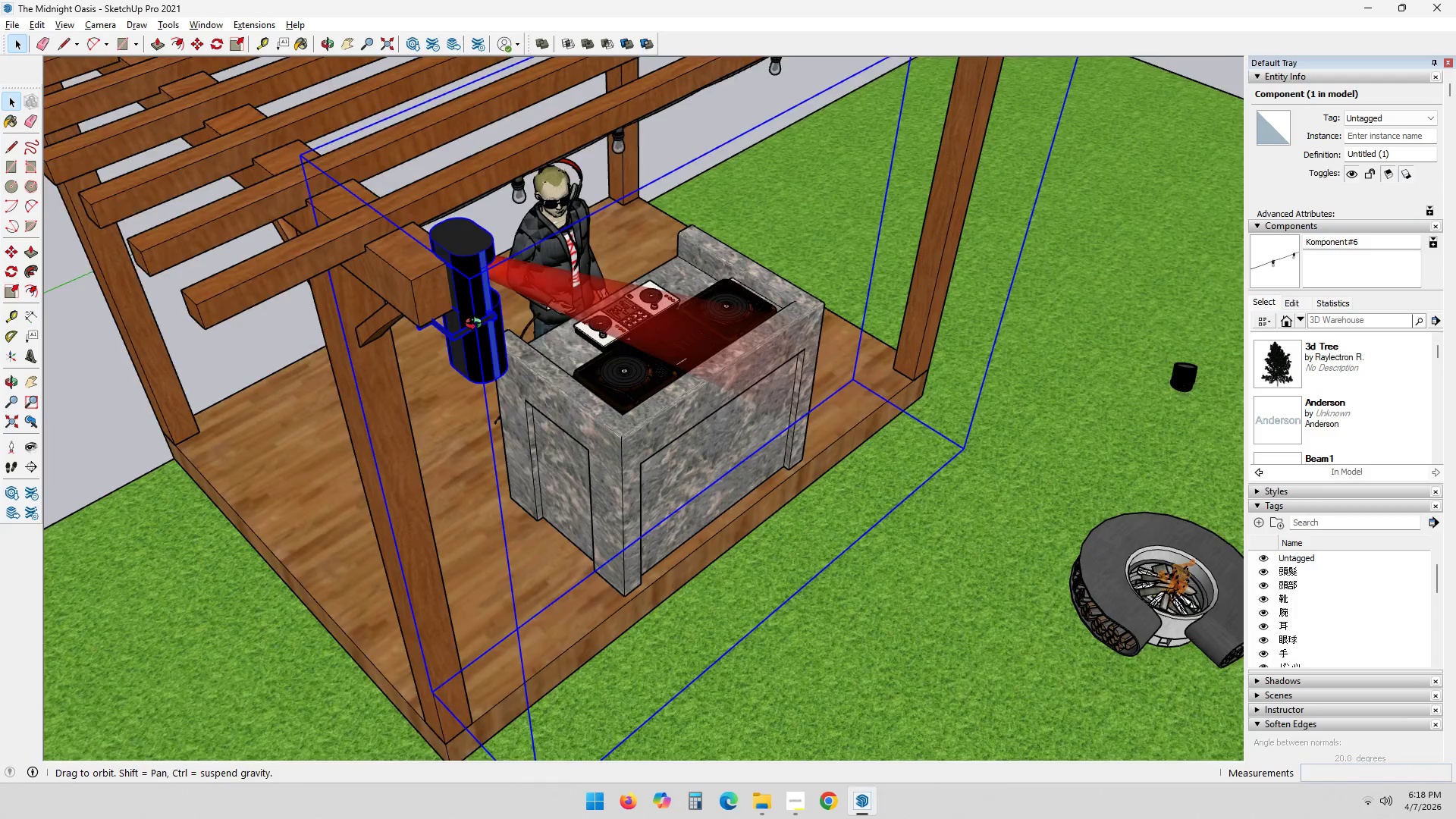 
left_click([286, 174])
 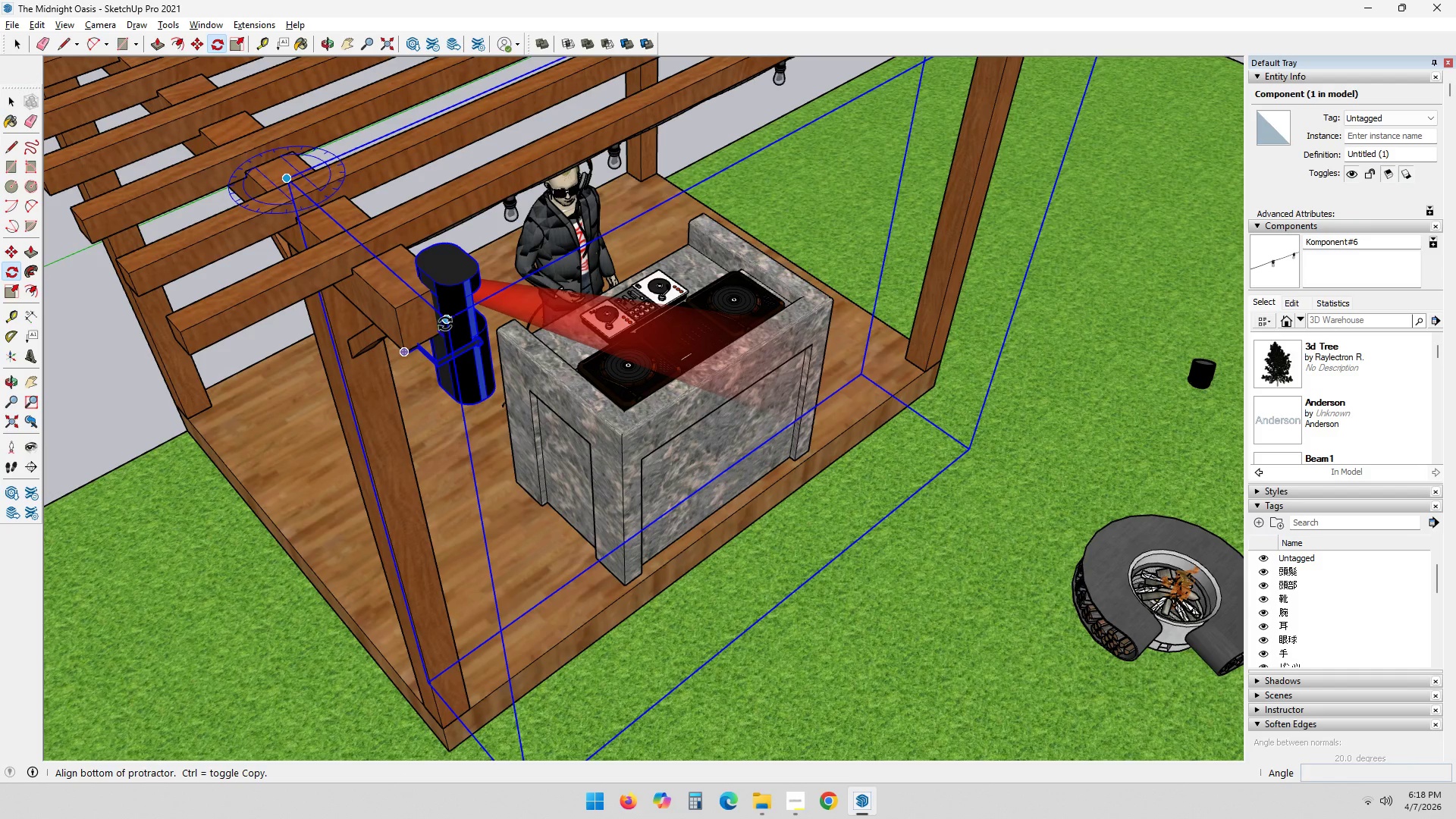 
left_click([450, 322])
 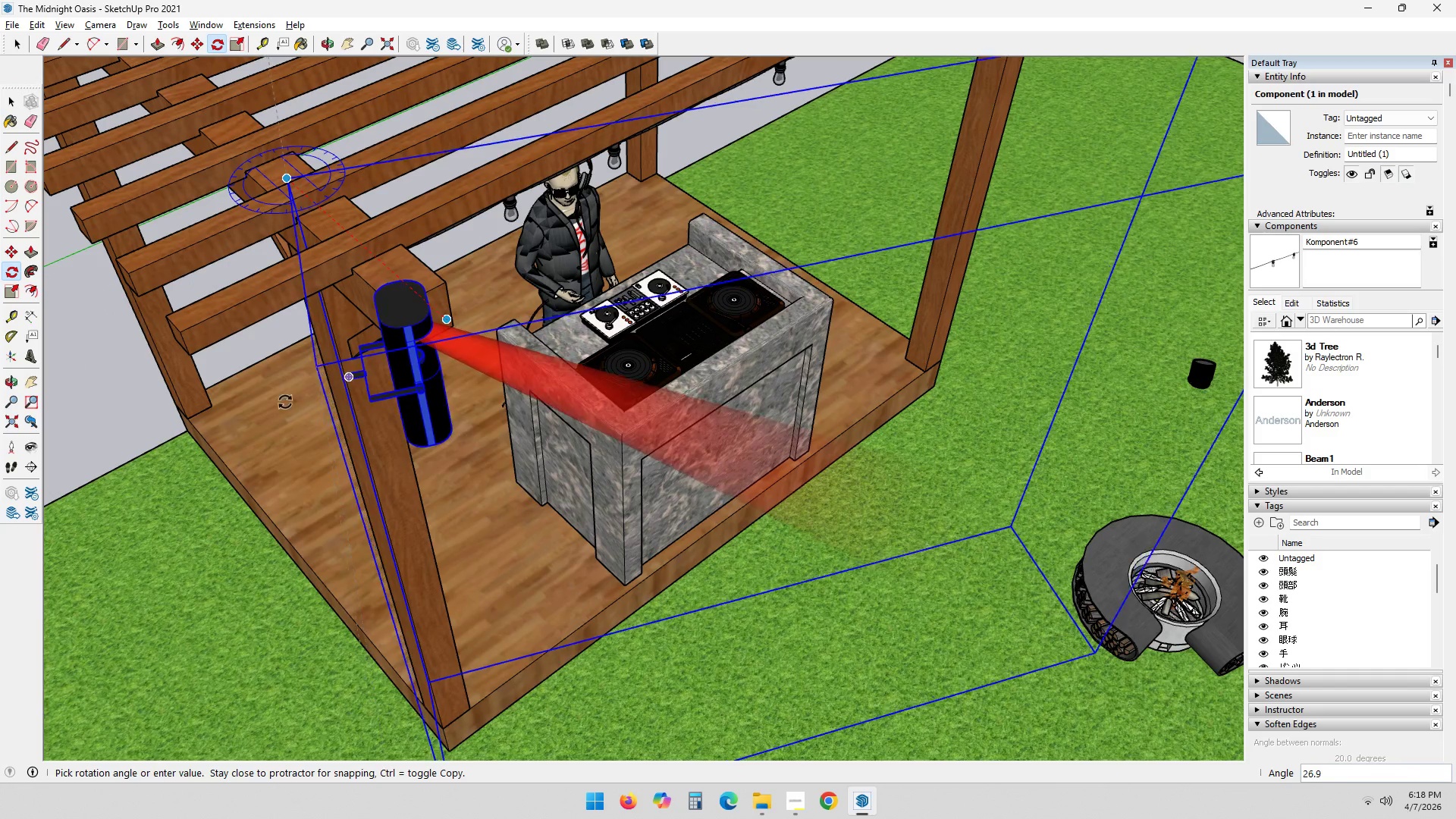 
scroll: coordinate [265, 401], scroll_direction: down, amount: 10.0
 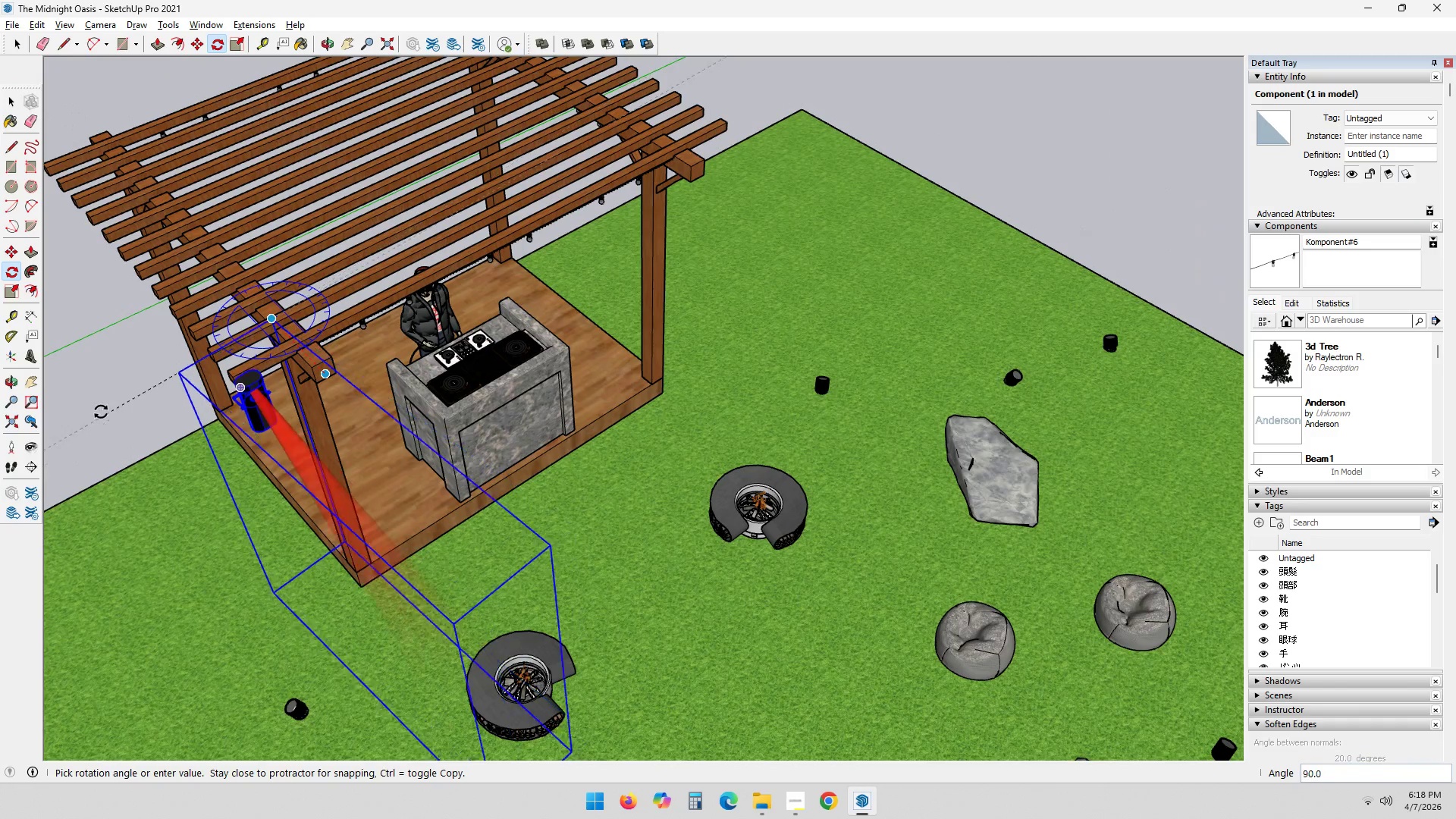 
left_click([94, 407])
 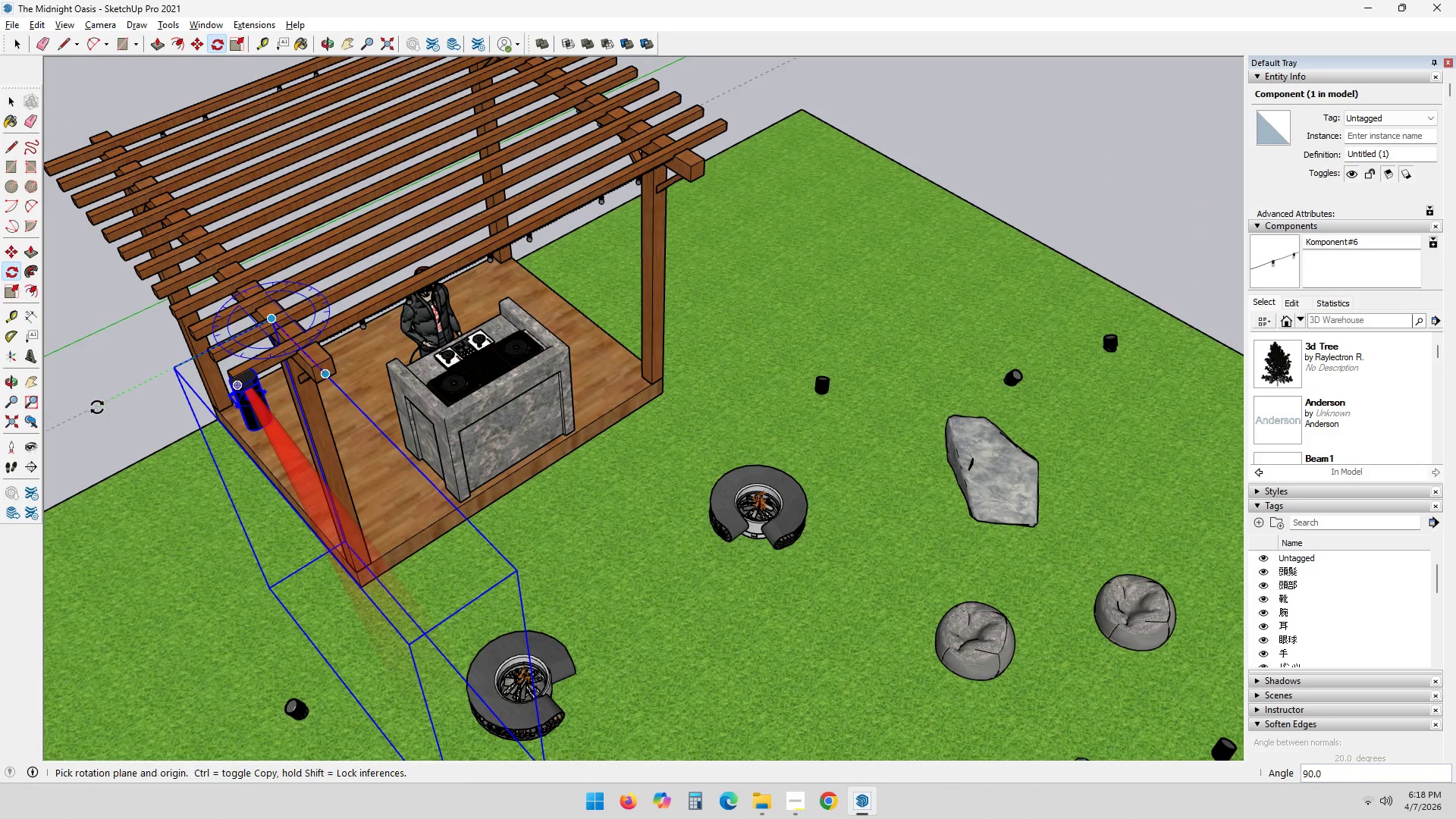 
key(Space)
 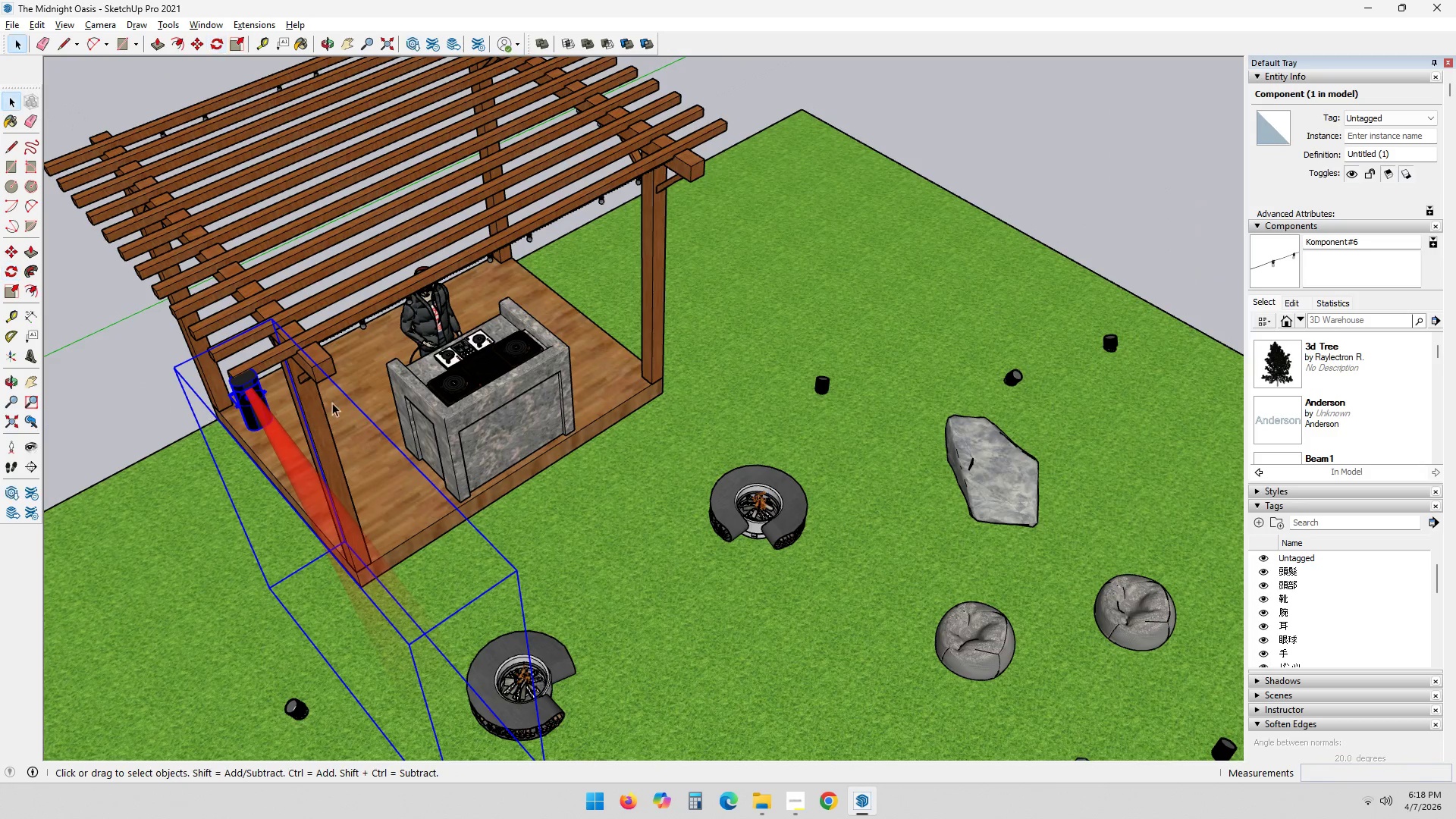 
scroll: coordinate [364, 397], scroll_direction: down, amount: 2.0
 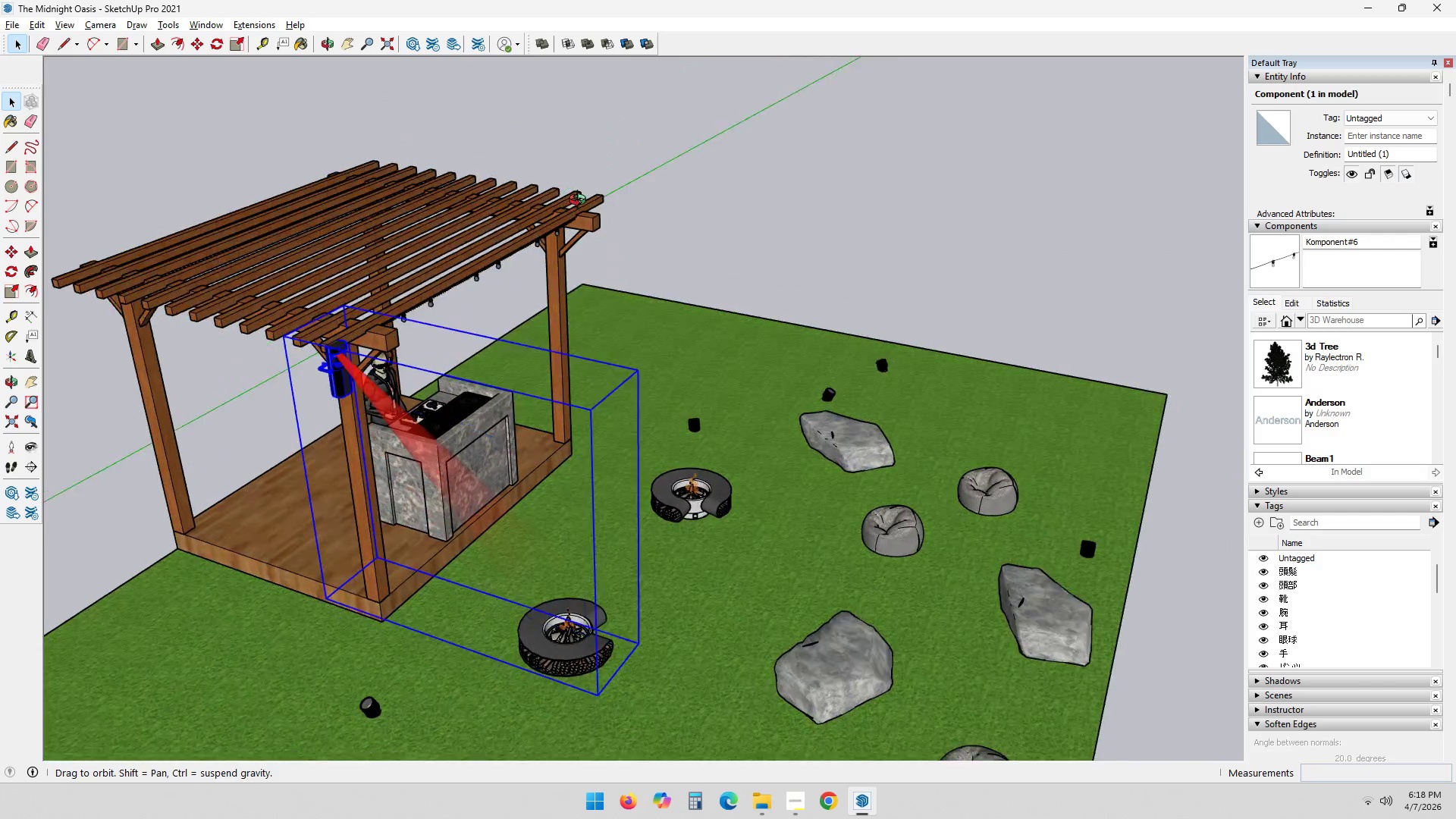 
key(Space)
 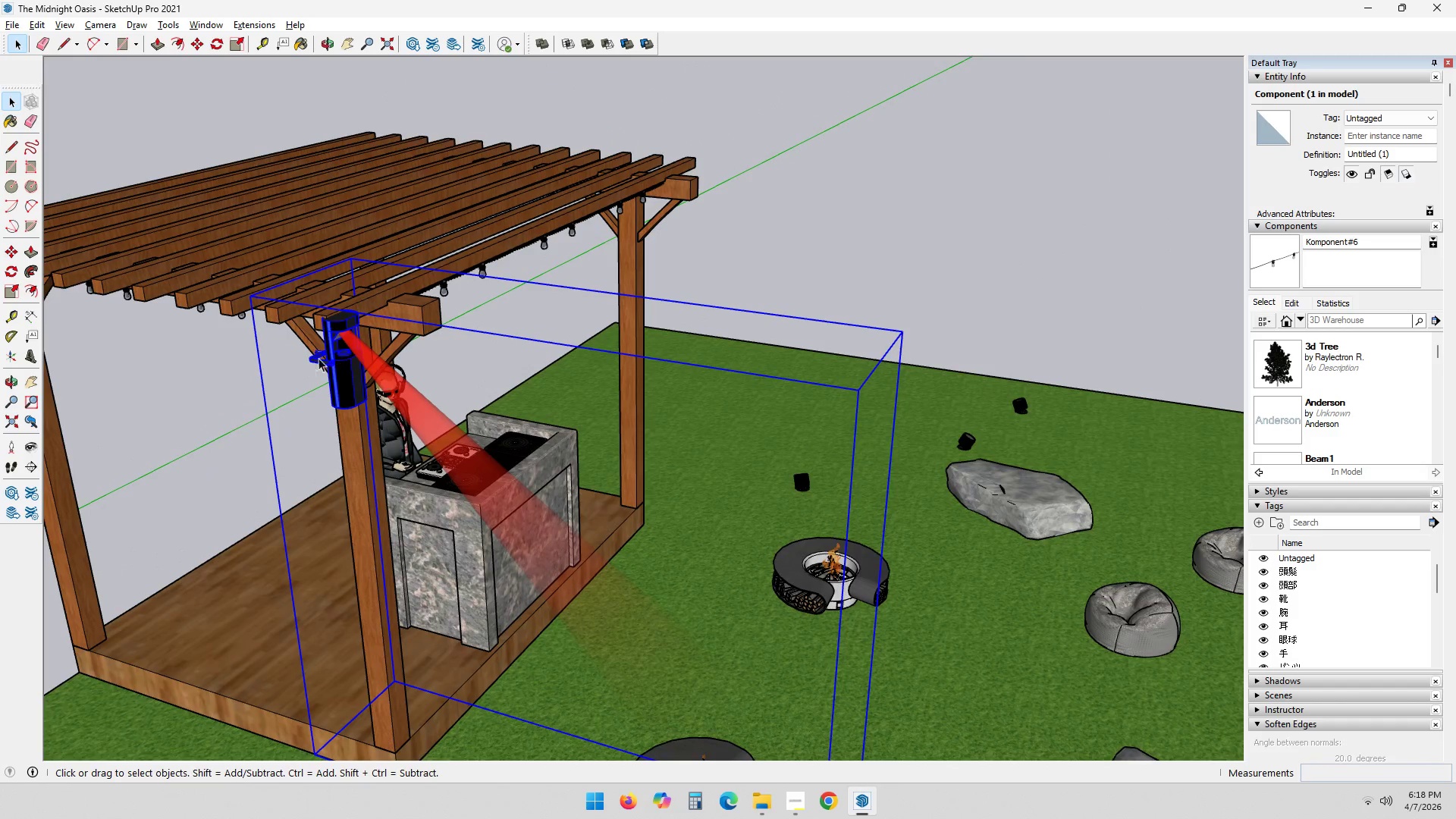 
scroll: coordinate [370, 331], scroll_direction: up, amount: 7.0
 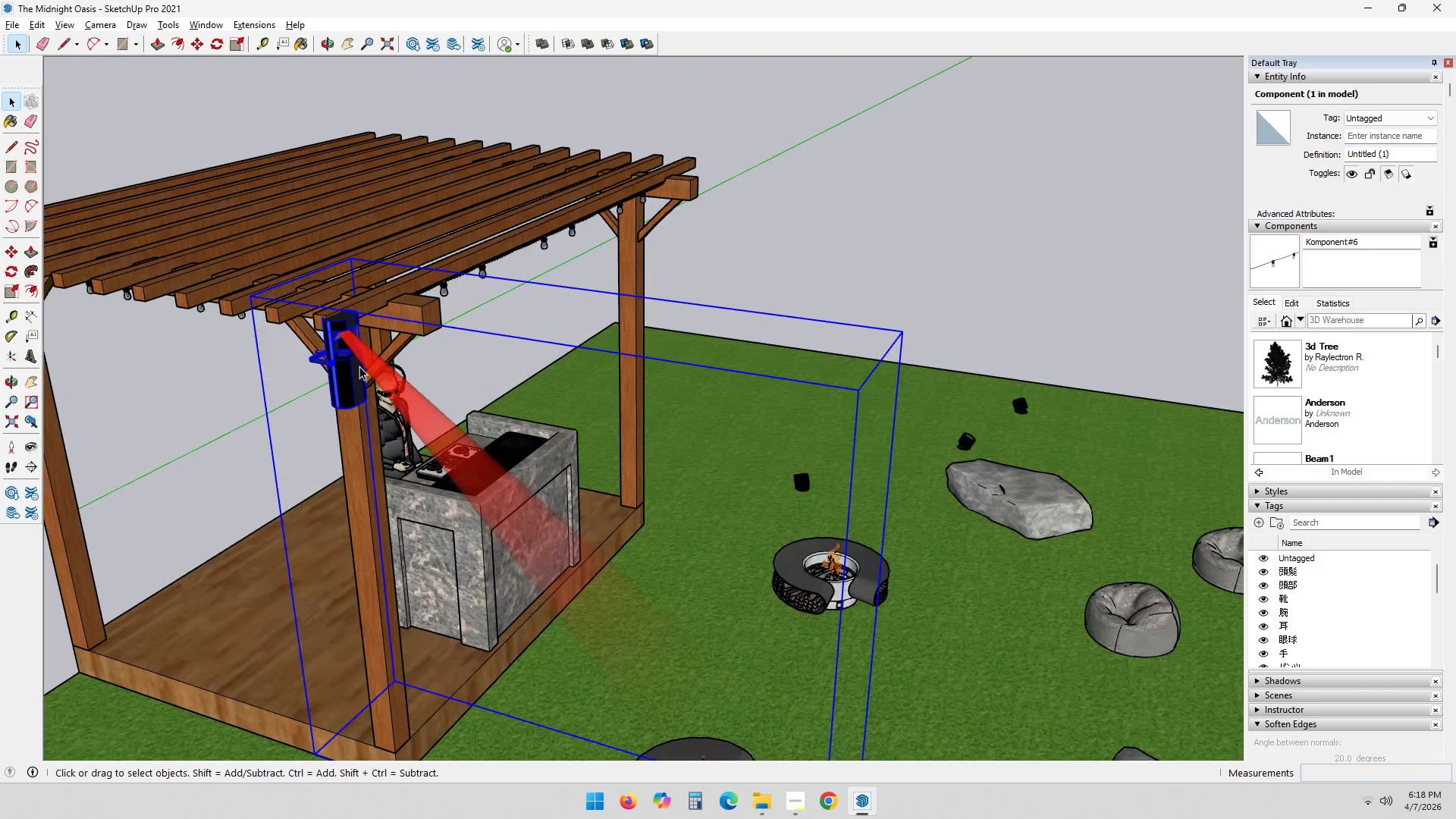 
left_click([327, 358])
 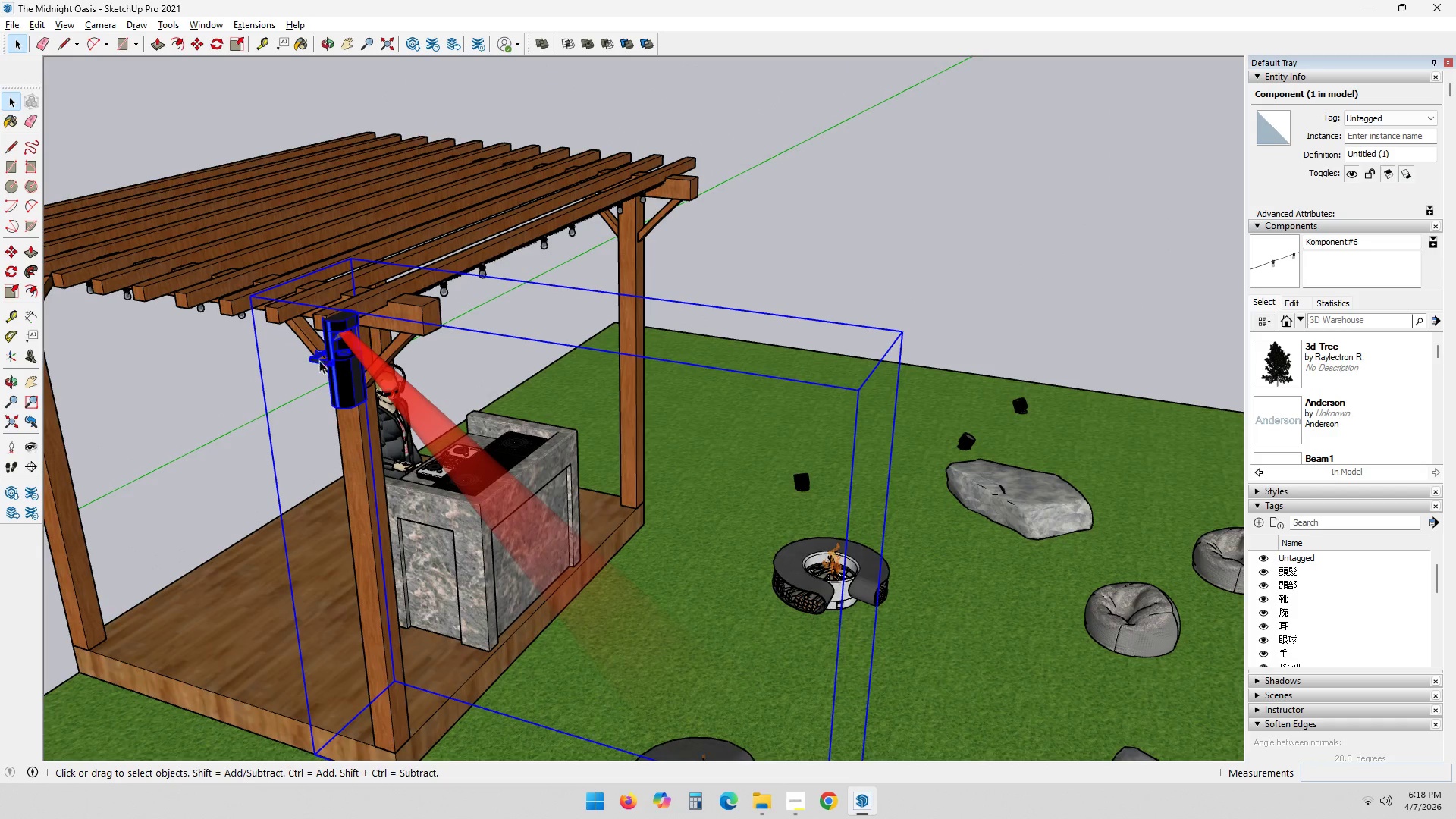 
scroll: coordinate [315, 362], scroll_direction: up, amount: 3.0
 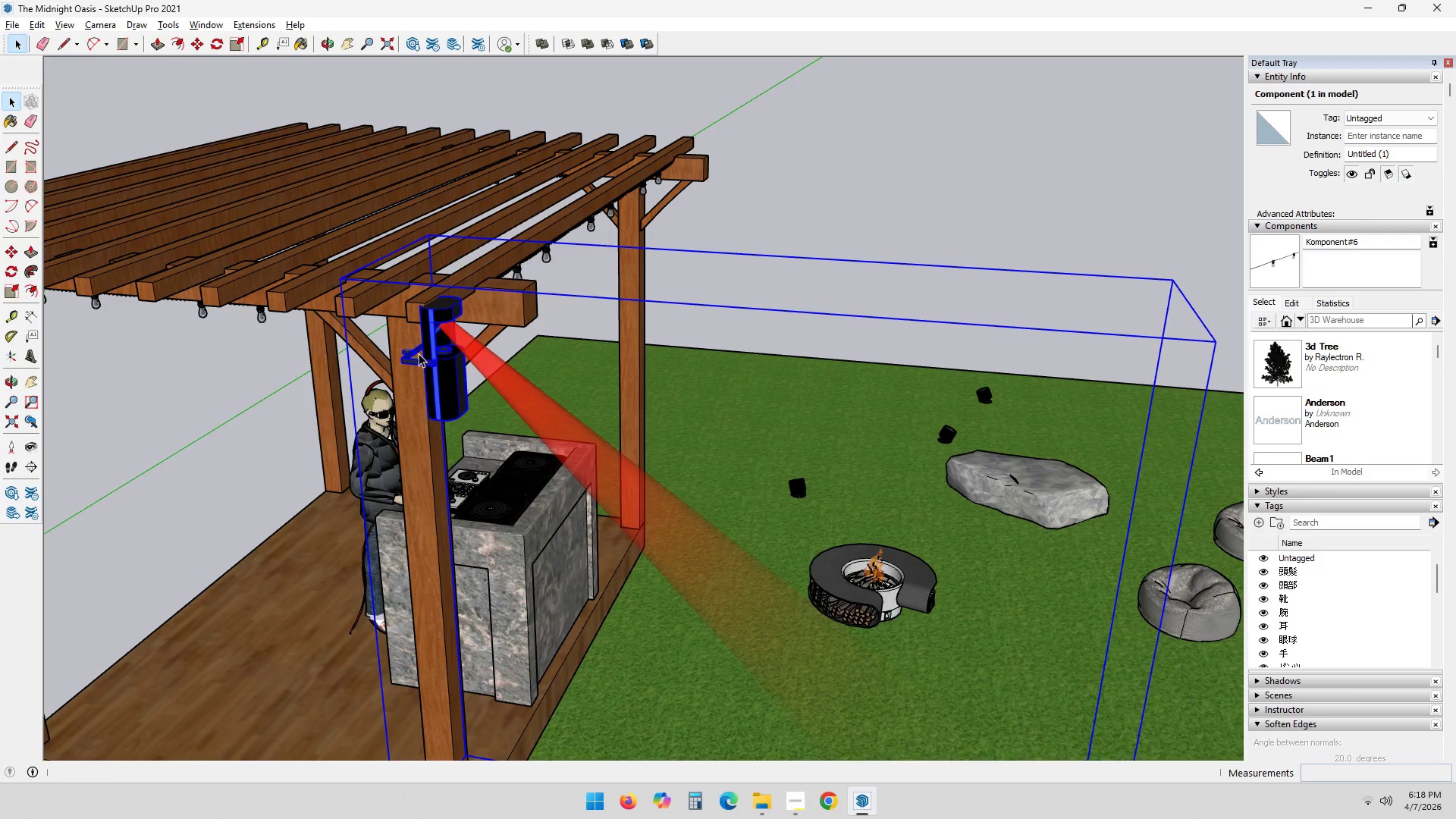 
key(M)
 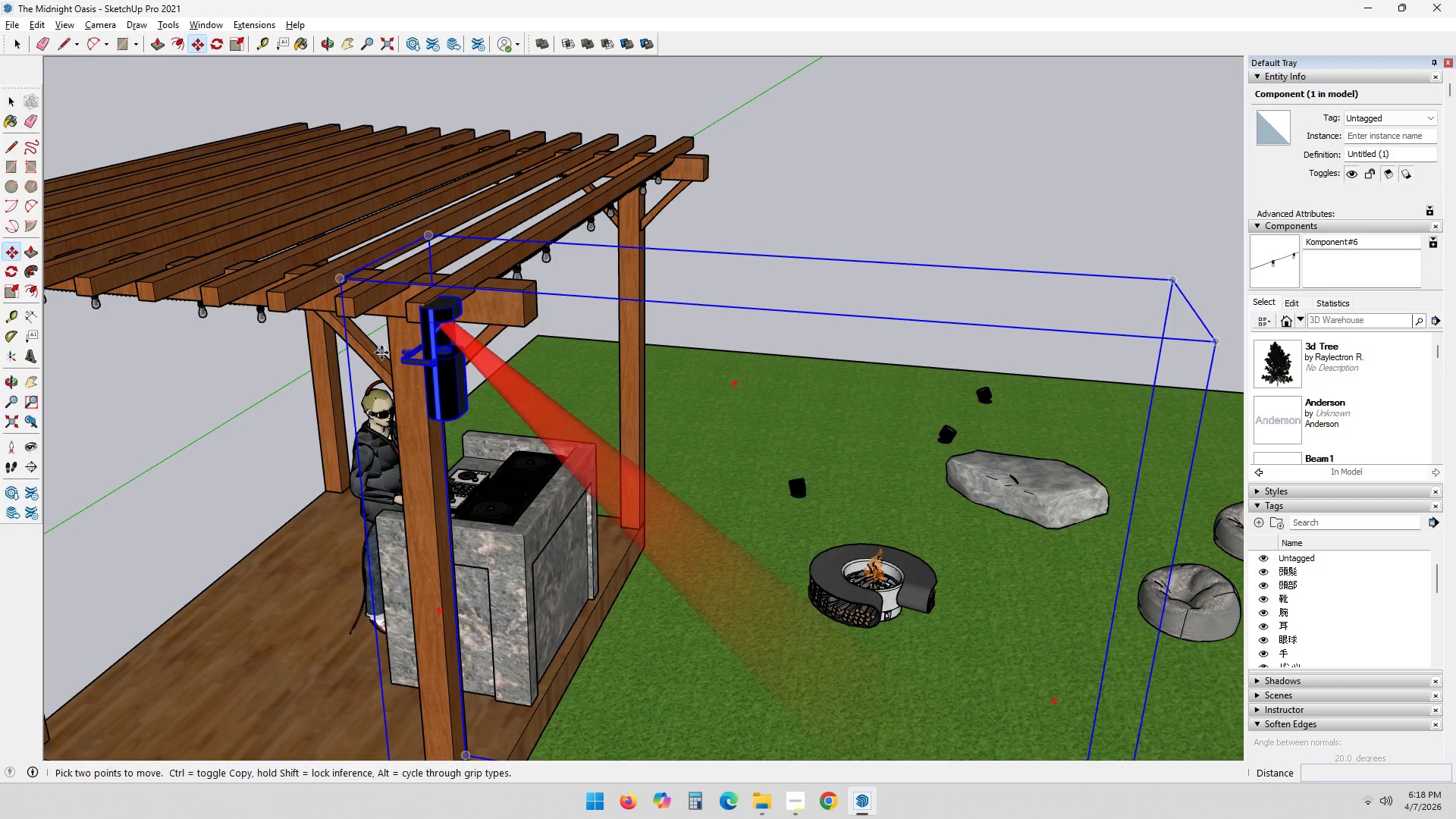 
scroll: coordinate [675, 334], scroll_direction: up, amount: 23.0
 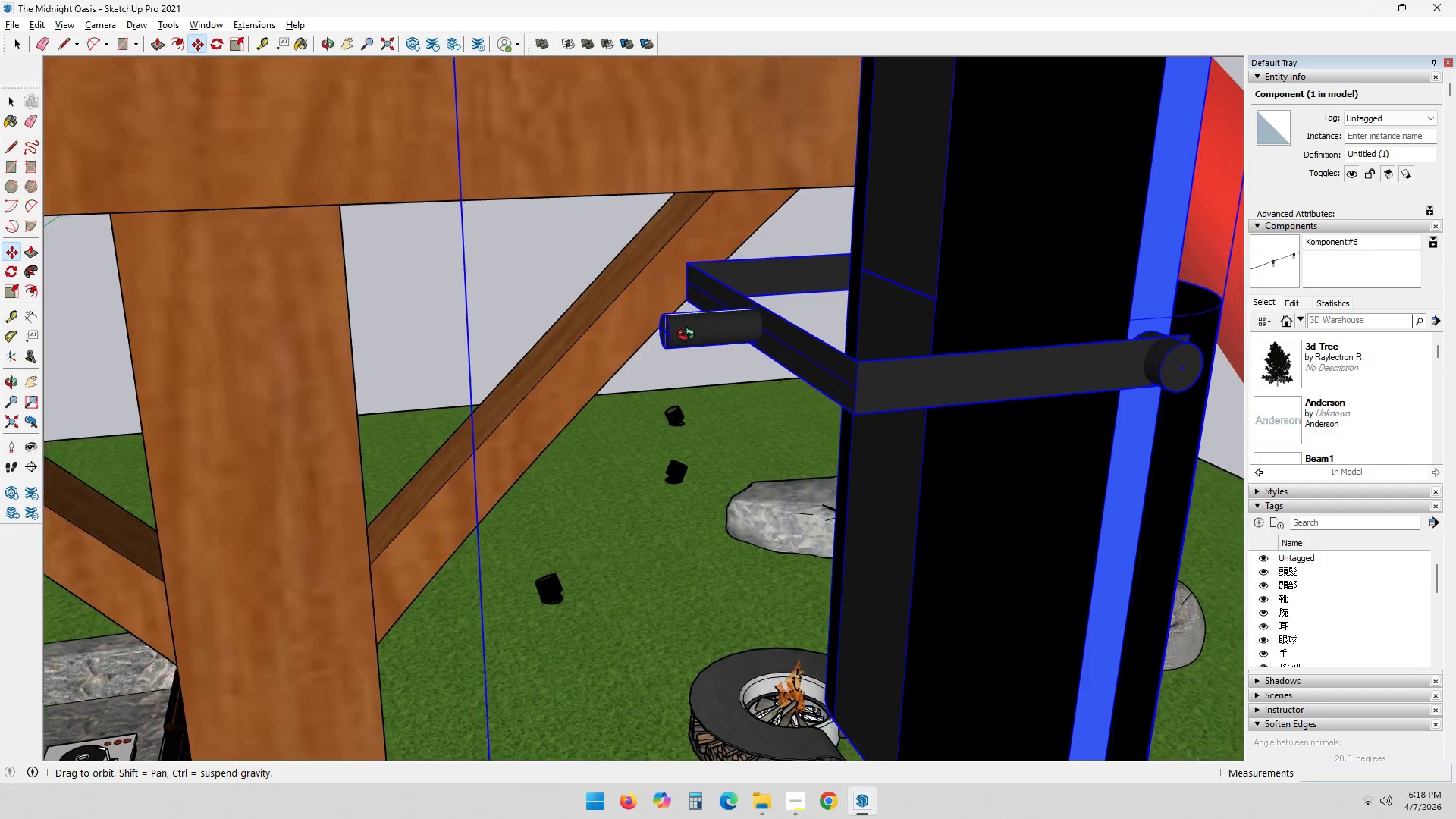 
scroll: coordinate [711, 378], scroll_direction: down, amount: 4.0
 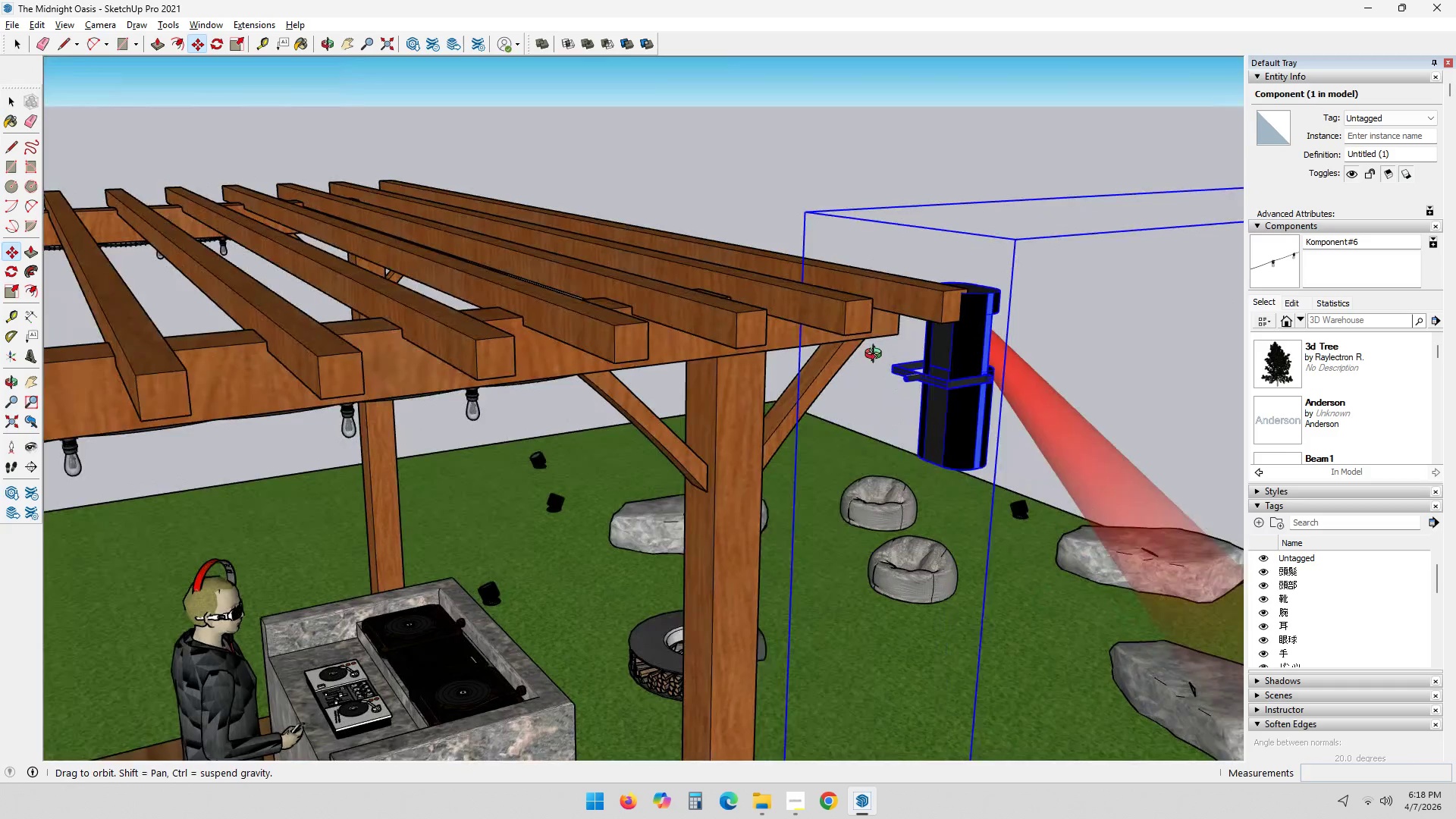 
scroll: coordinate [877, 372], scroll_direction: up, amount: 10.0
 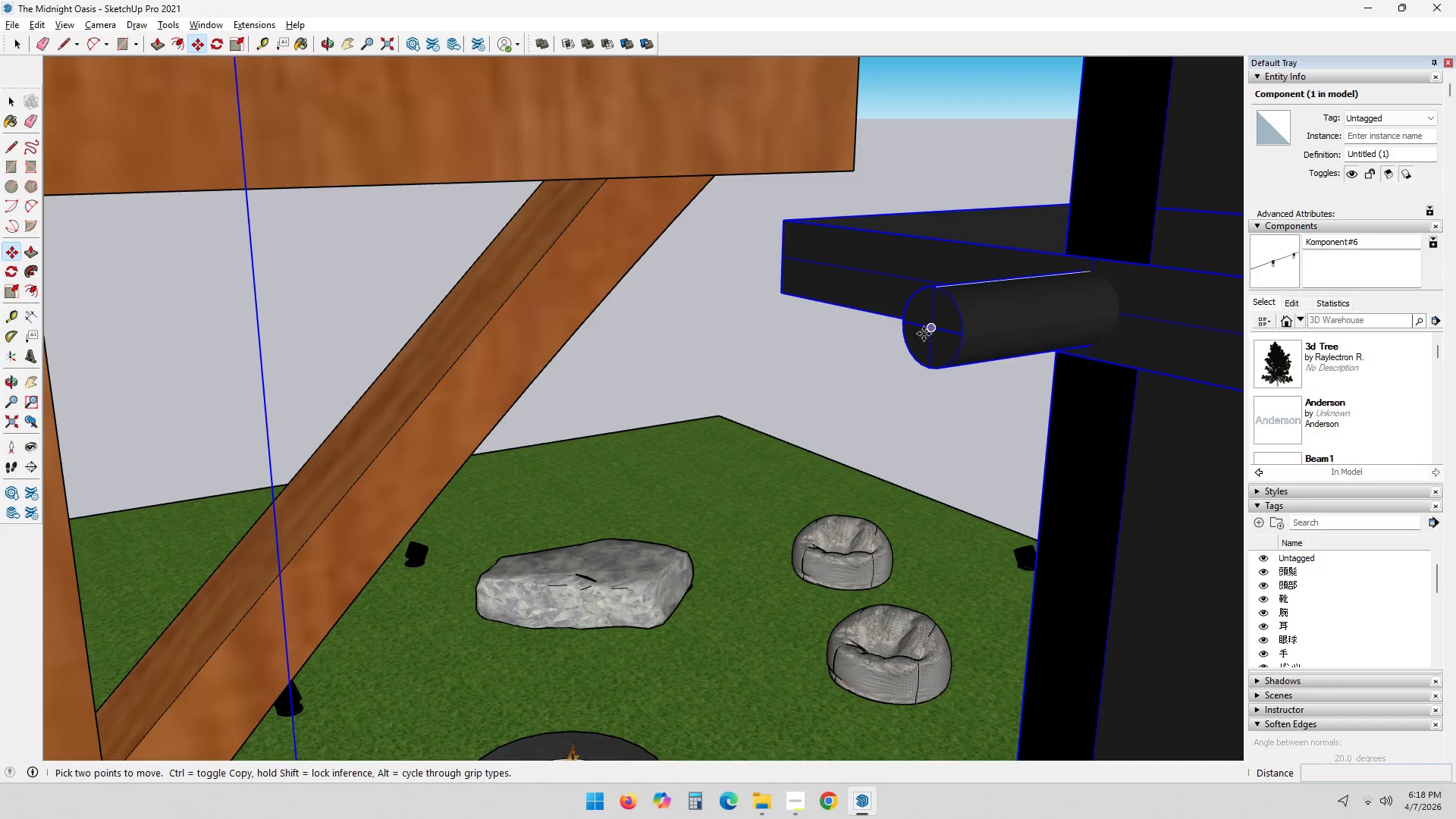 
left_click_drag(start_coordinate=[930, 331], to_coordinate=[934, 327])
 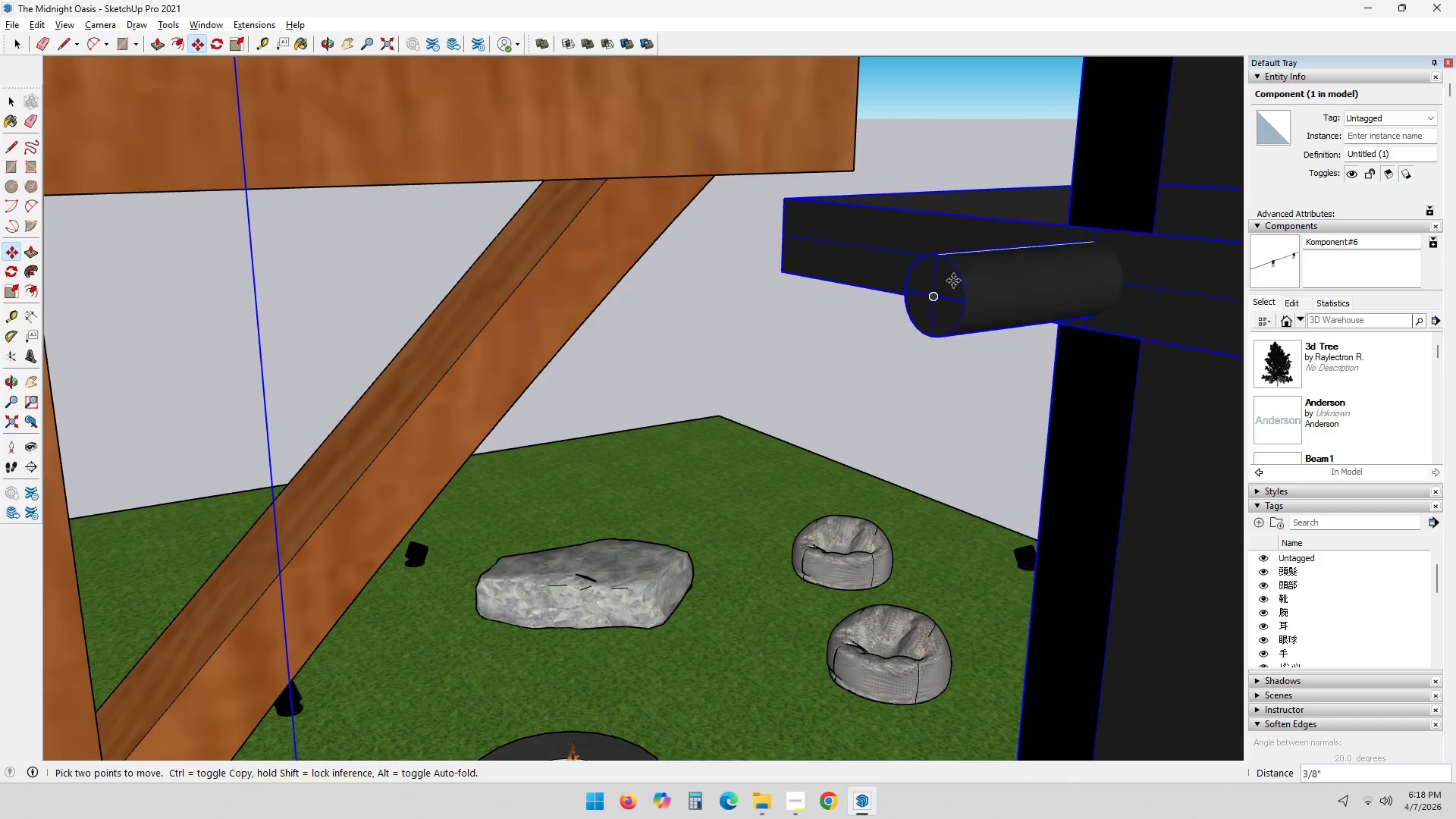 
scroll: coordinate [952, 268], scroll_direction: down, amount: 4.0
 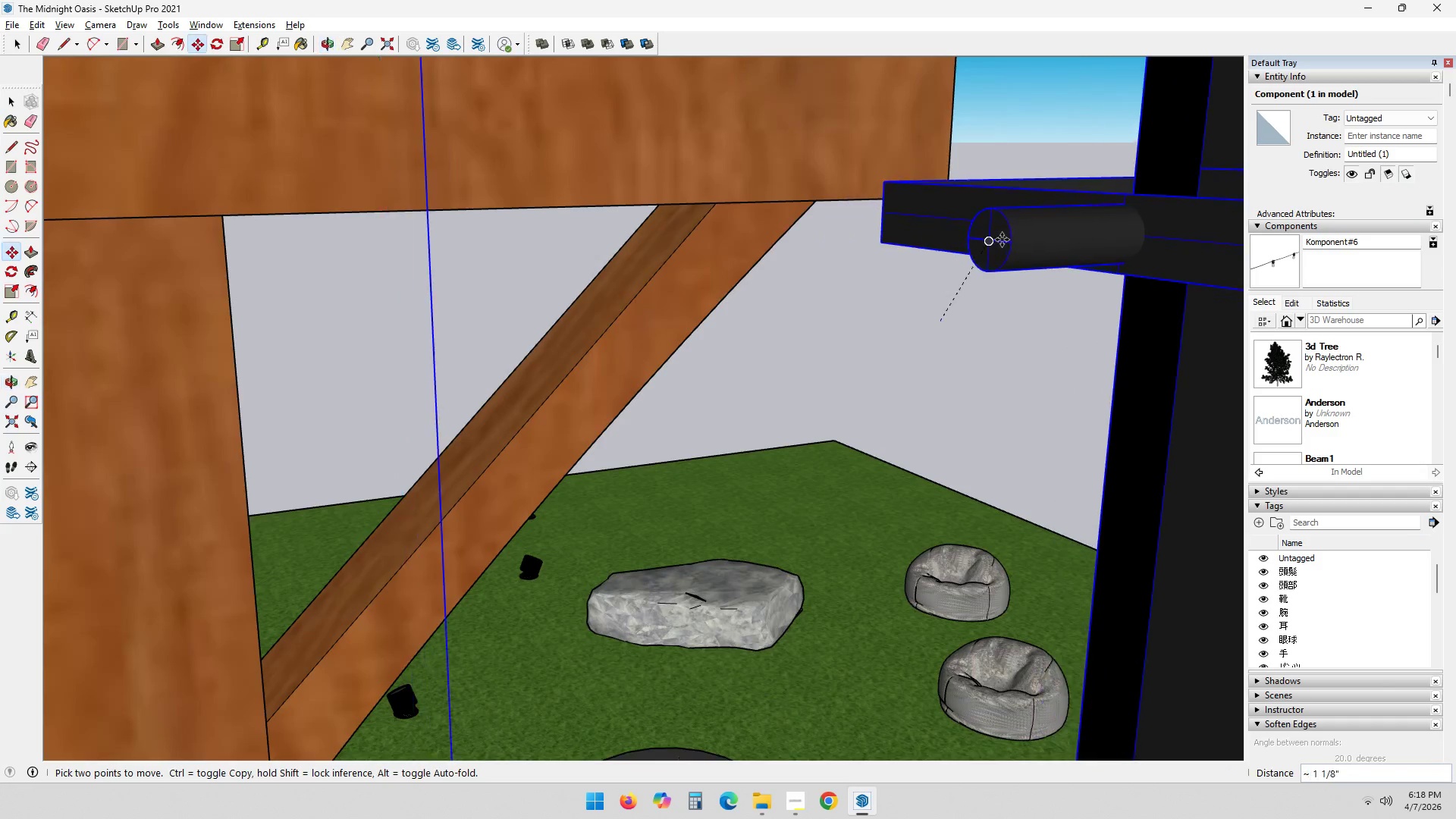 
hold_key(key=ShiftLeft, duration=0.64)
 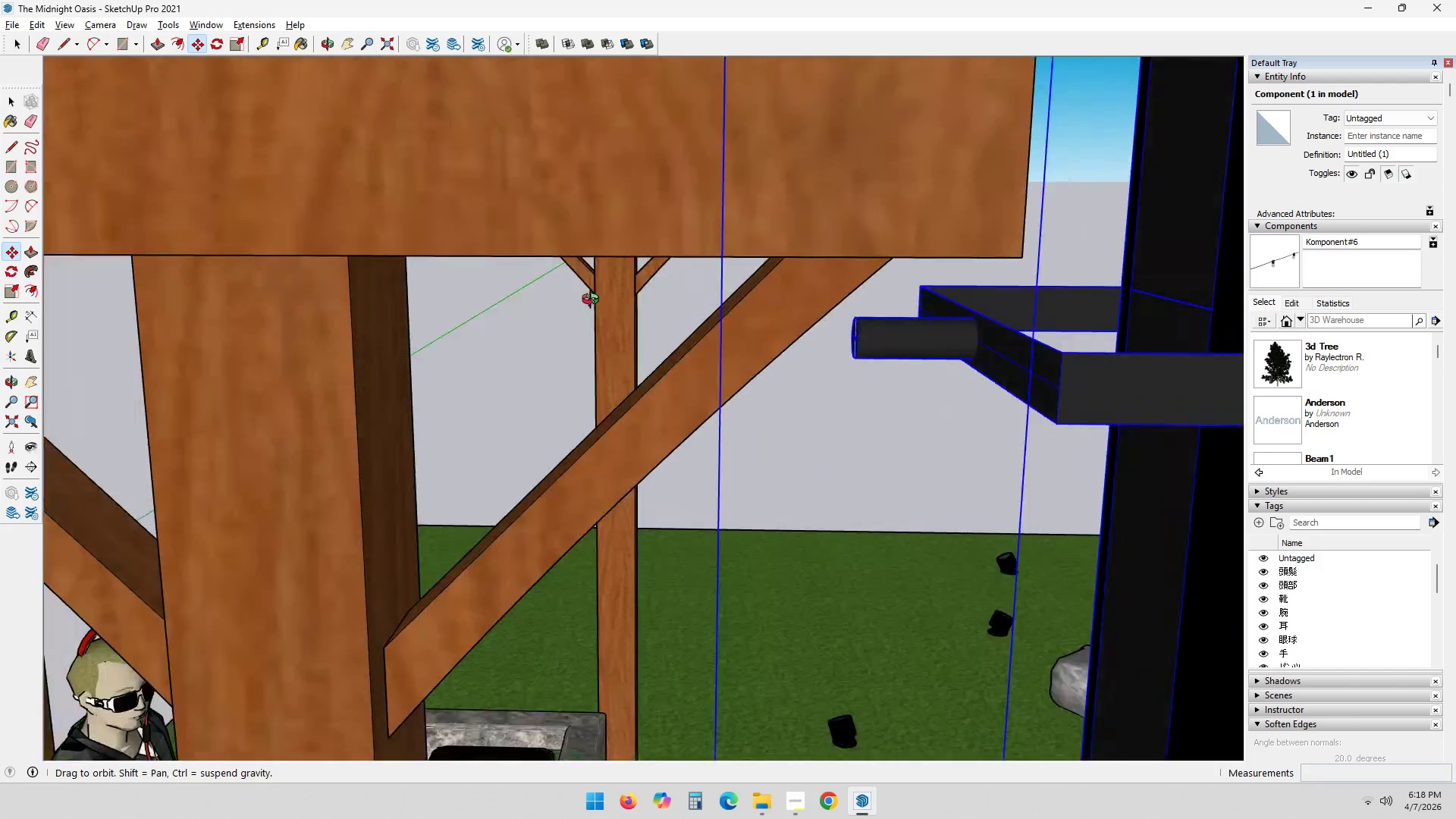 
scroll: coordinate [1164, 207], scroll_direction: down, amount: 2.0
 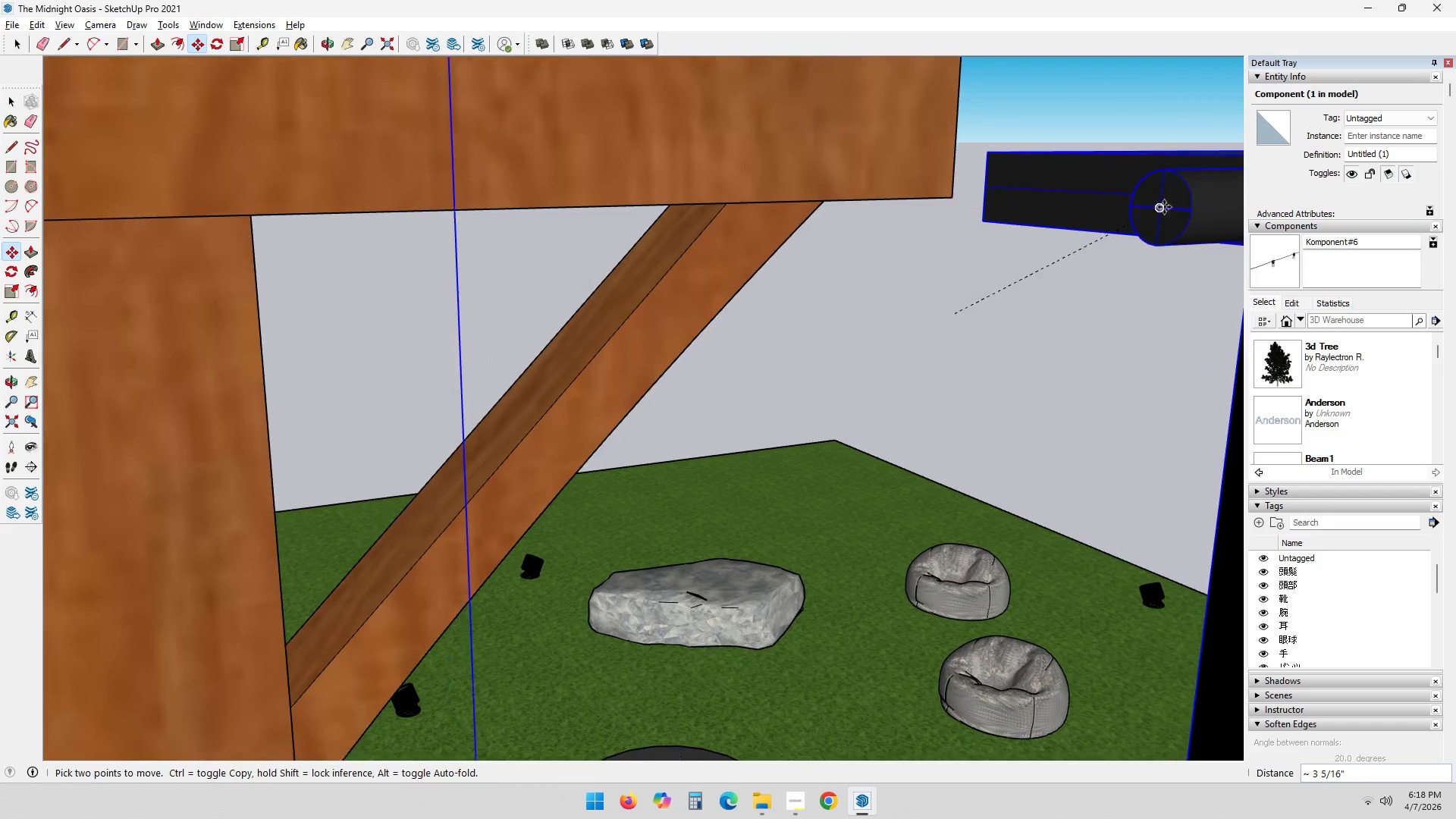 
hold_key(key=ShiftLeft, duration=0.67)
 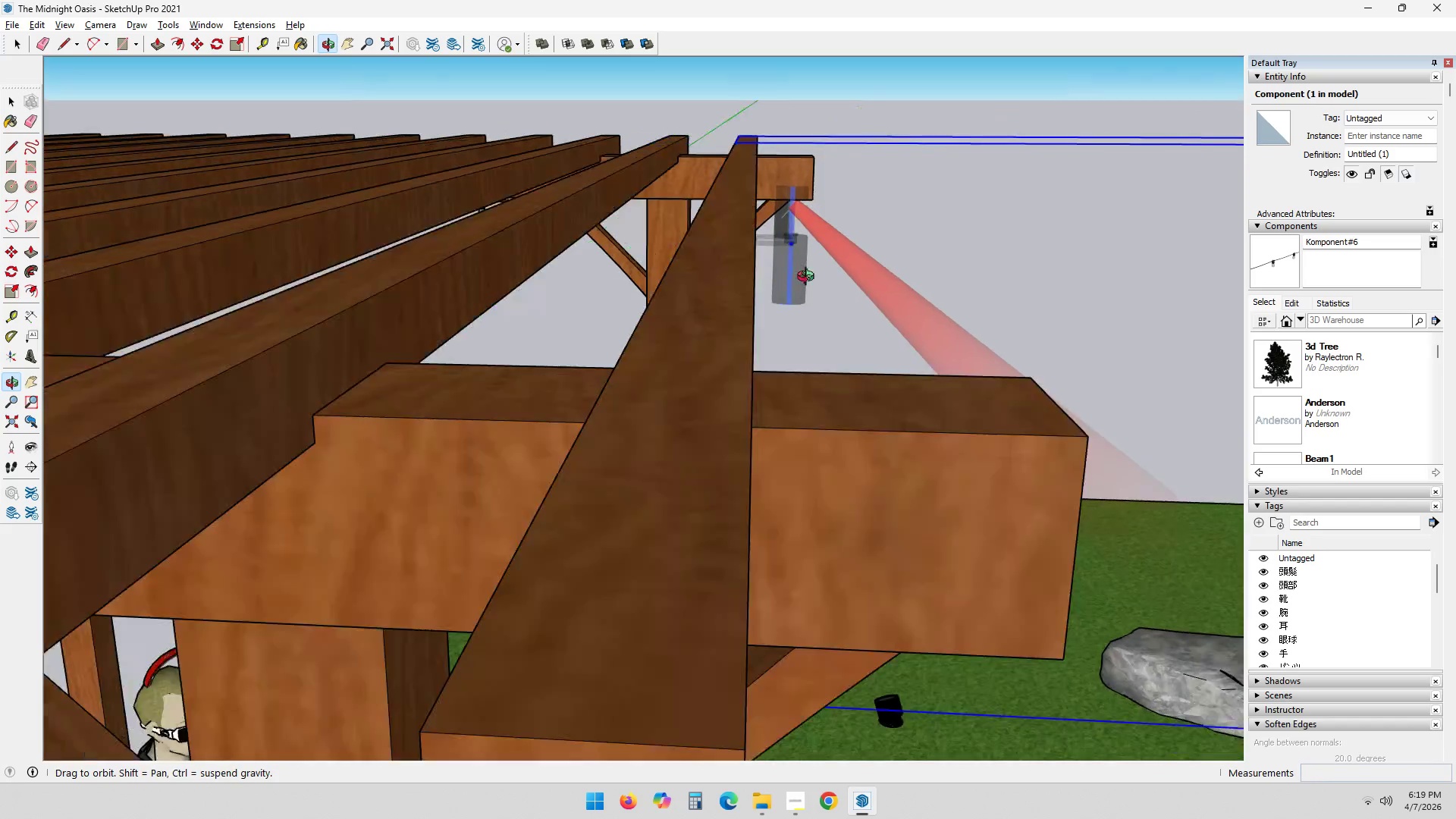 
hold_key(key=ShiftLeft, duration=0.72)
 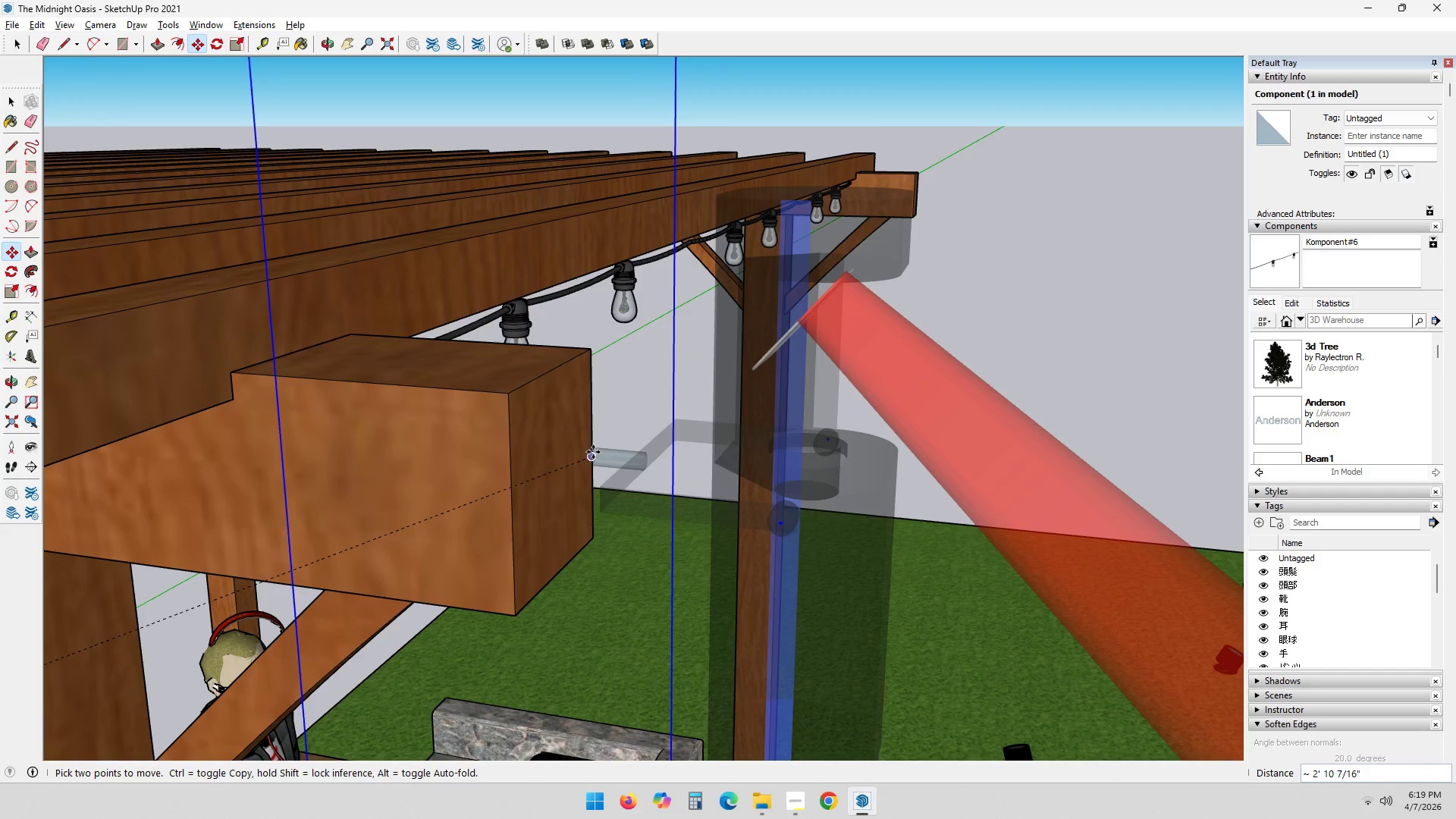 
wait(10.88)
 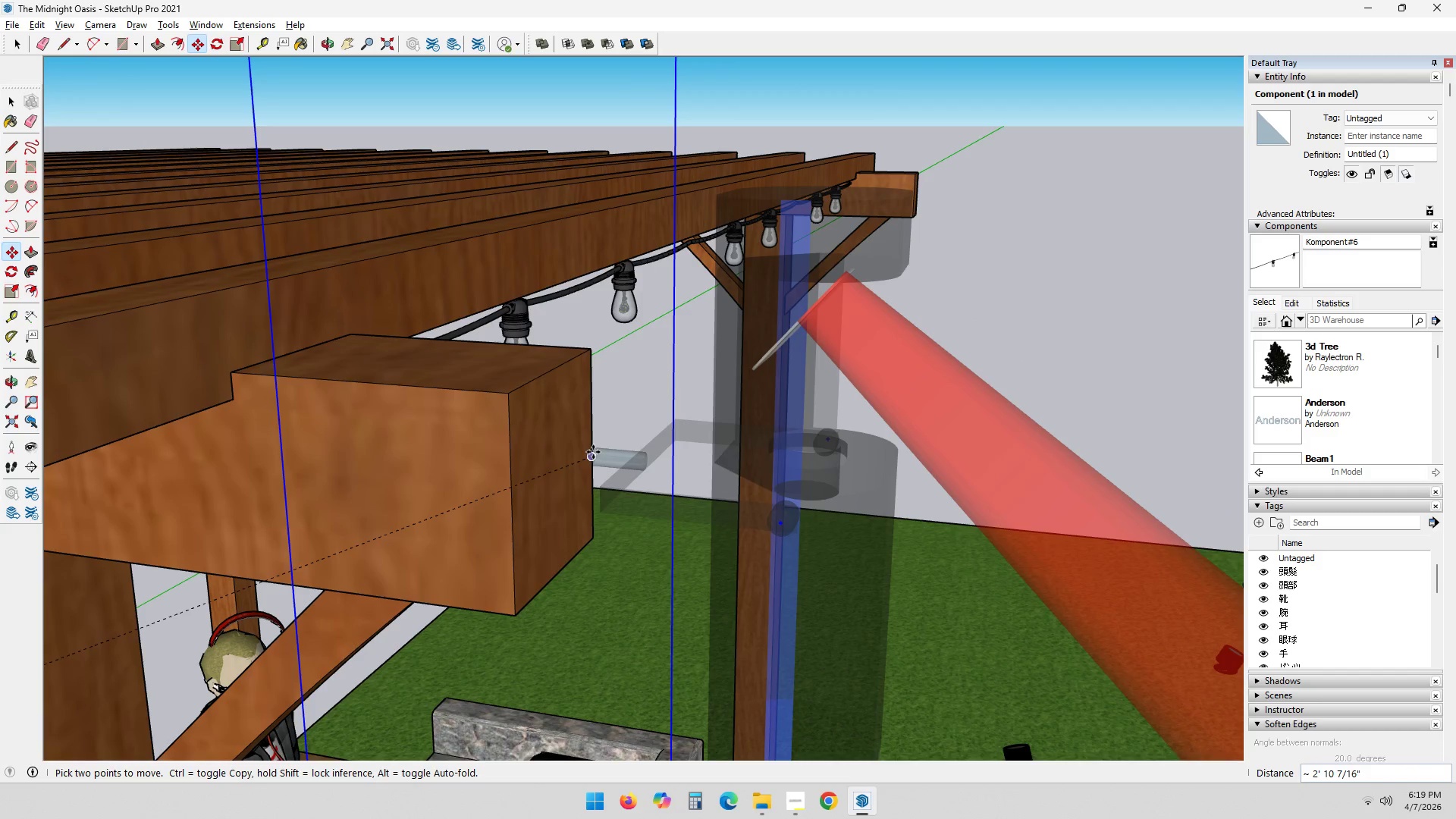 
left_click([549, 459])
 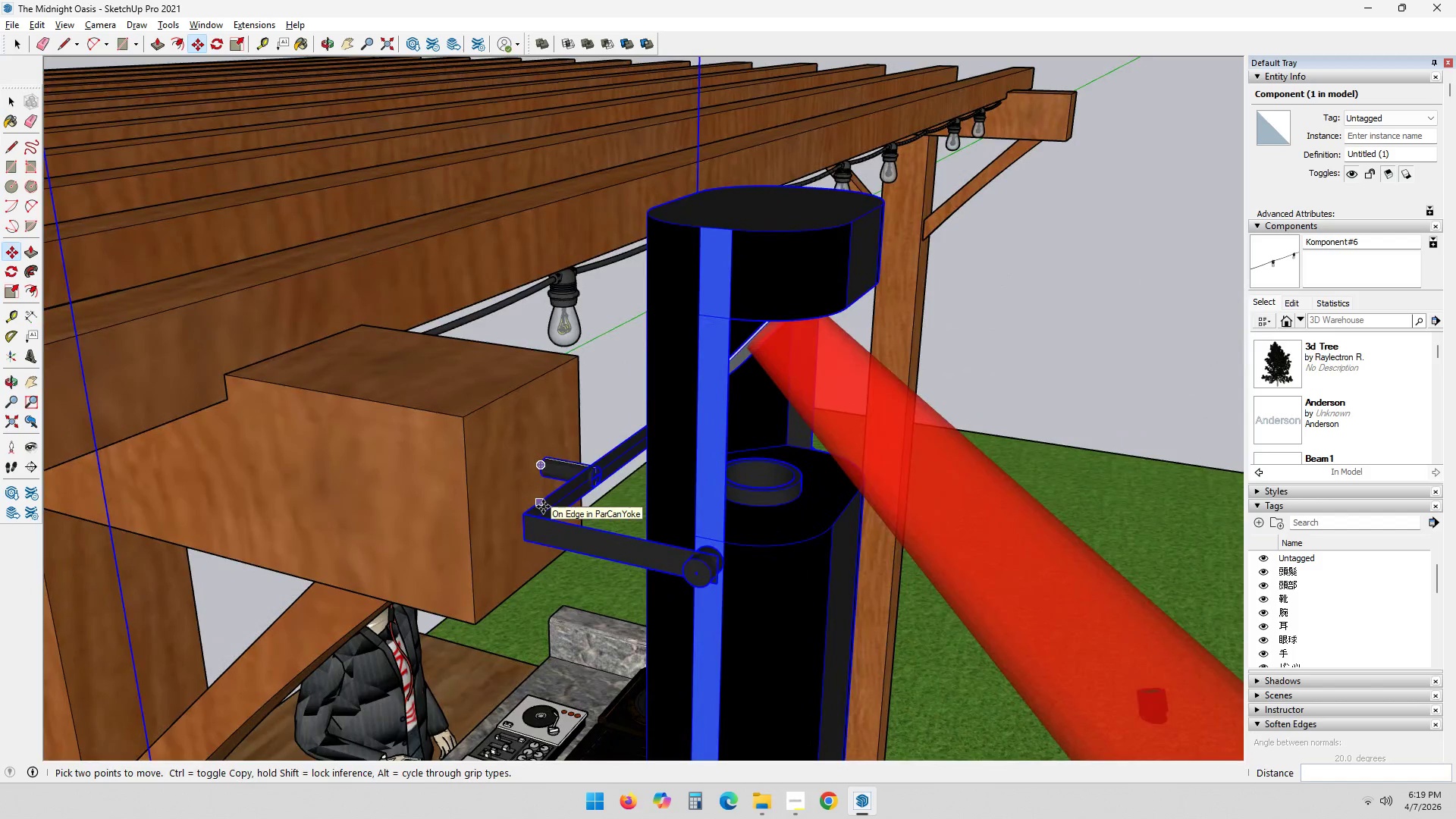 
key(M)
 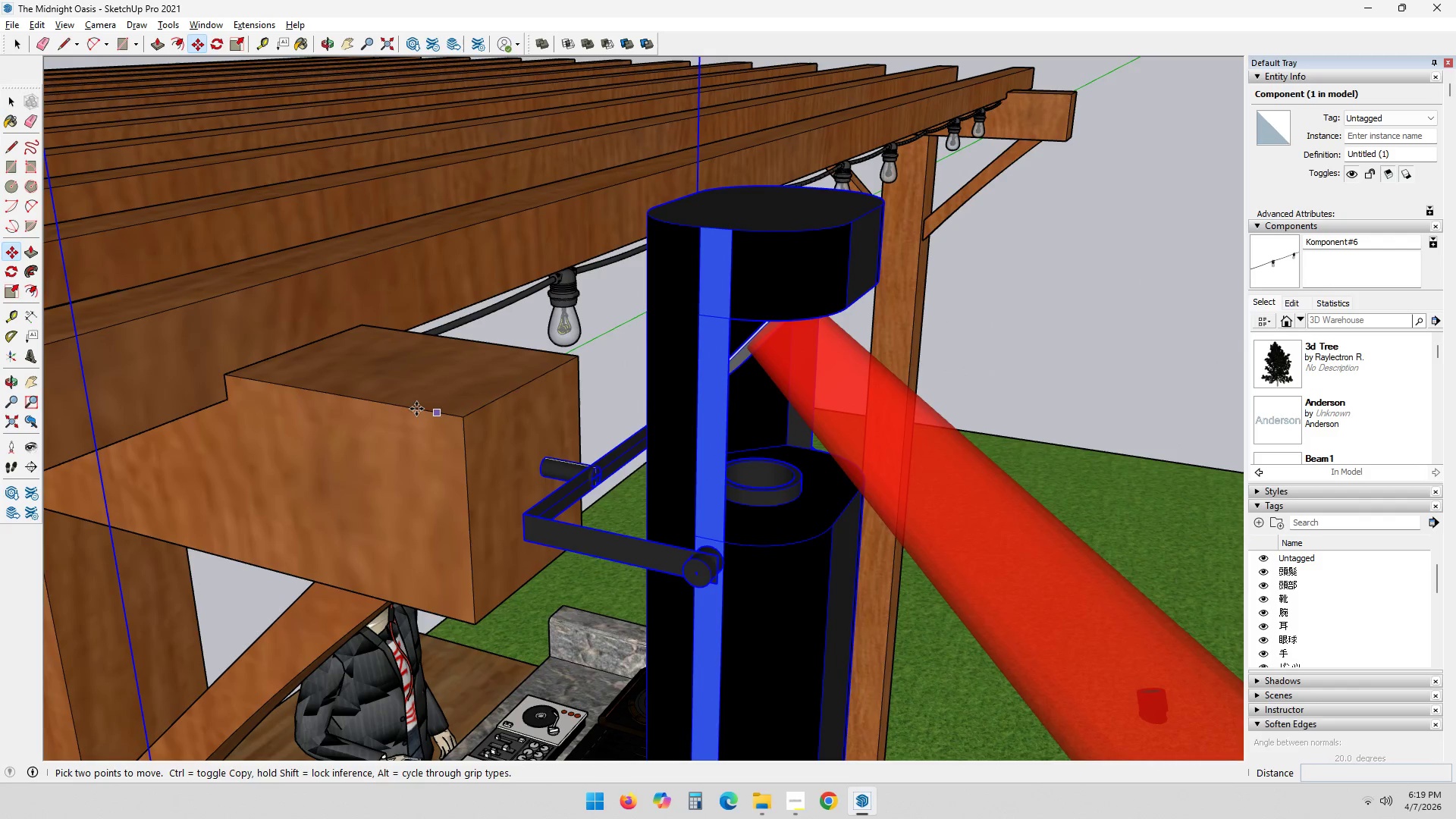 
left_click([413, 409])
 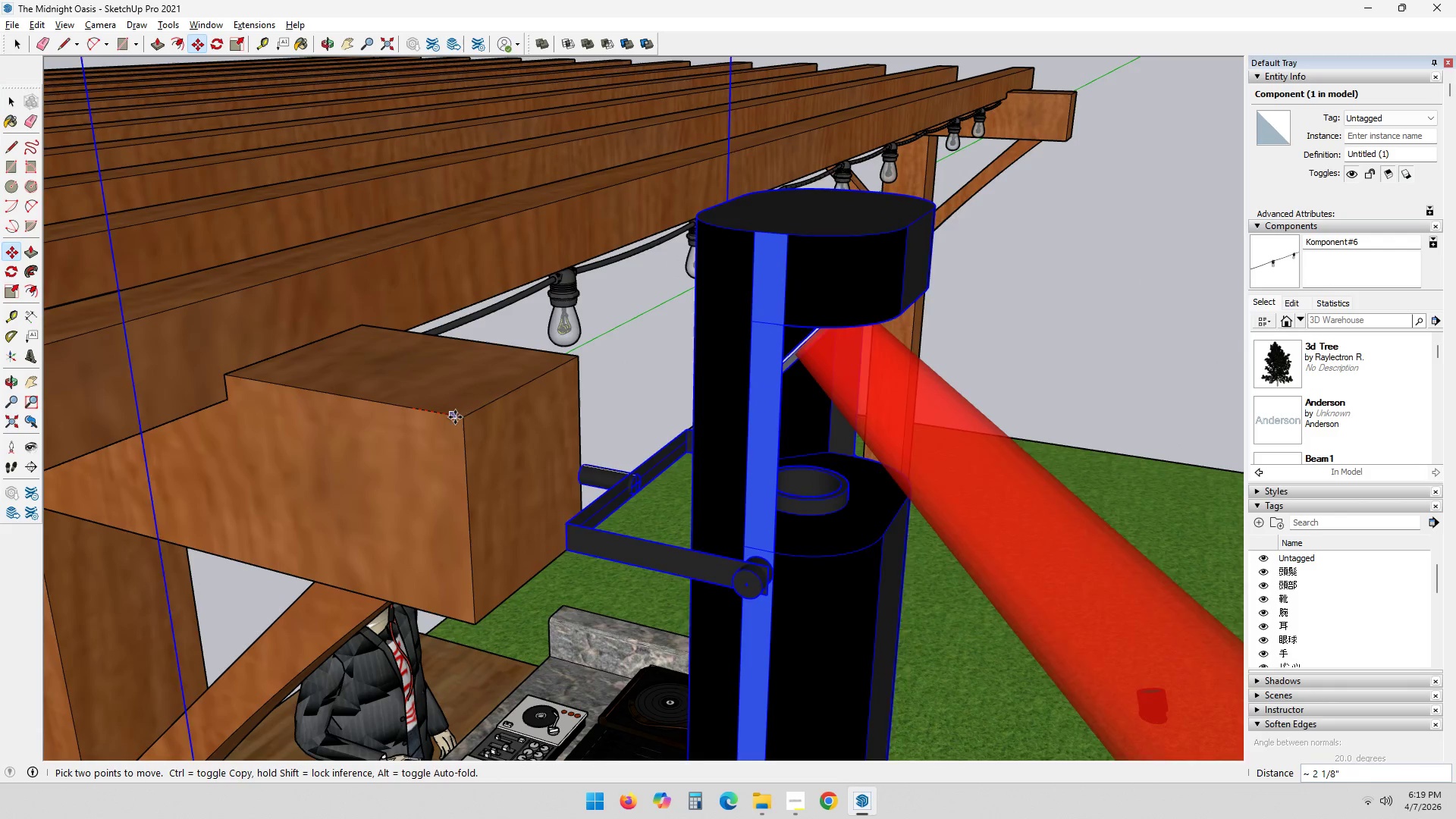 
left_click([460, 419])
 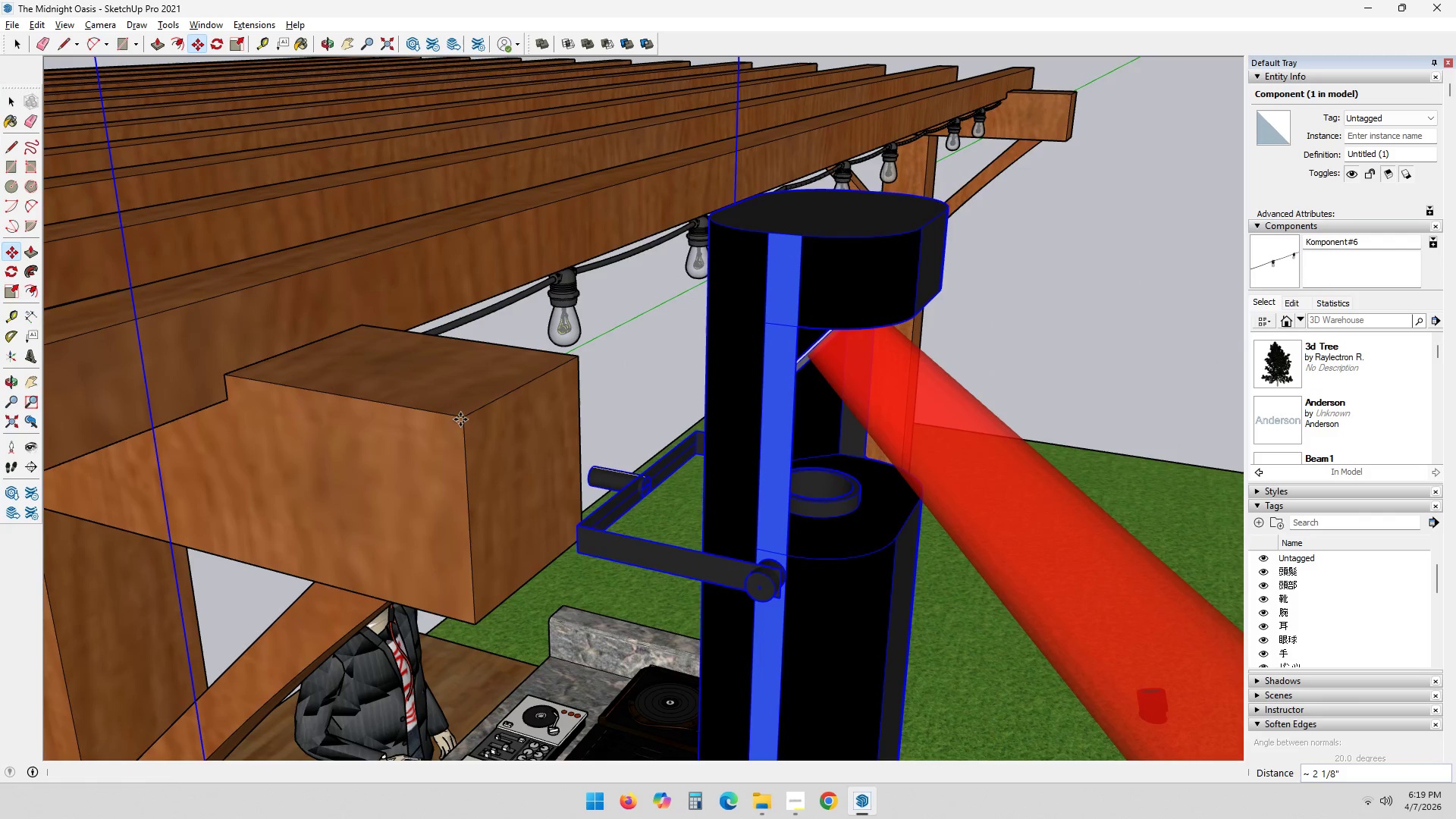 
key(Space)
 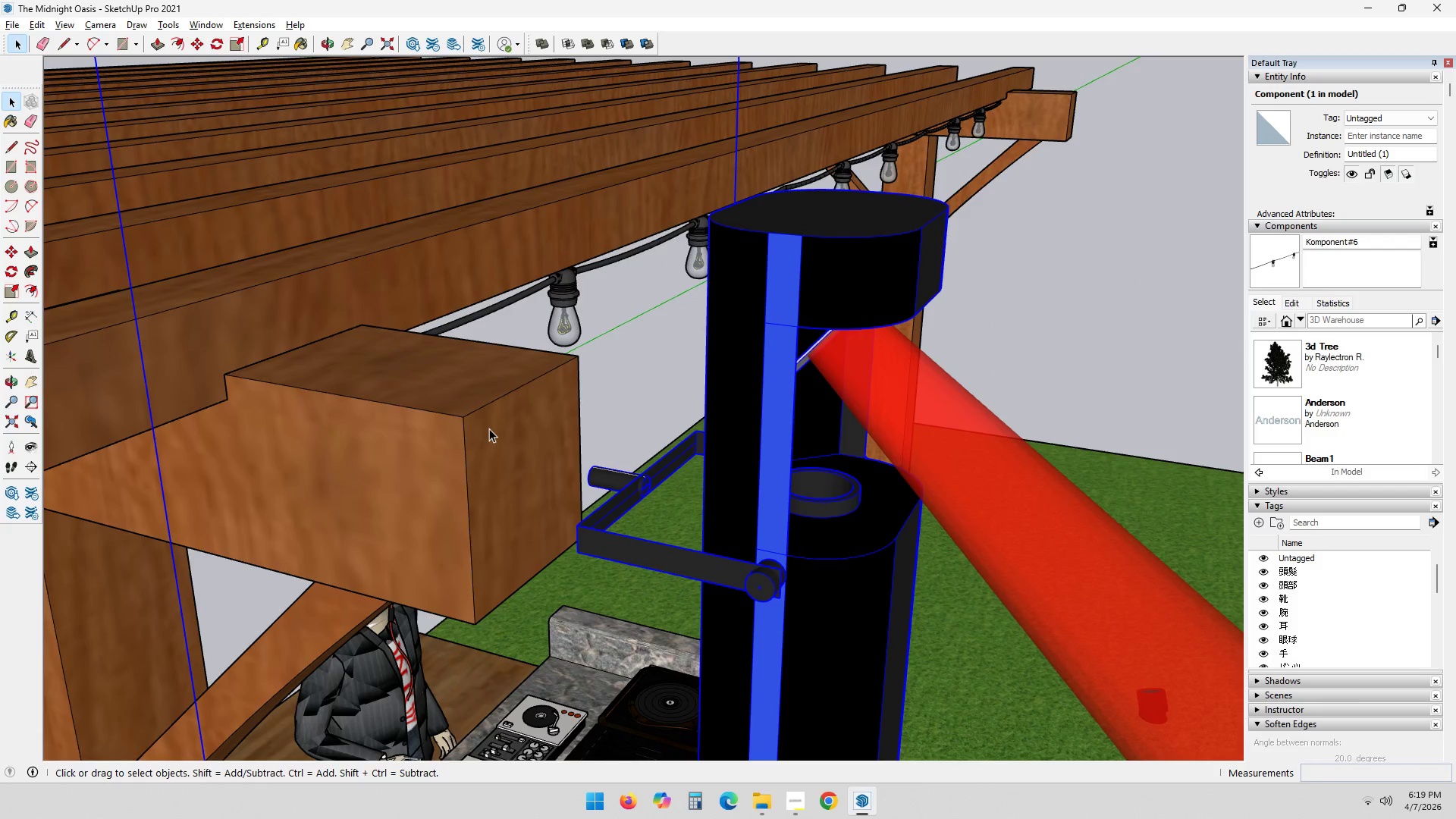 
key(L)
 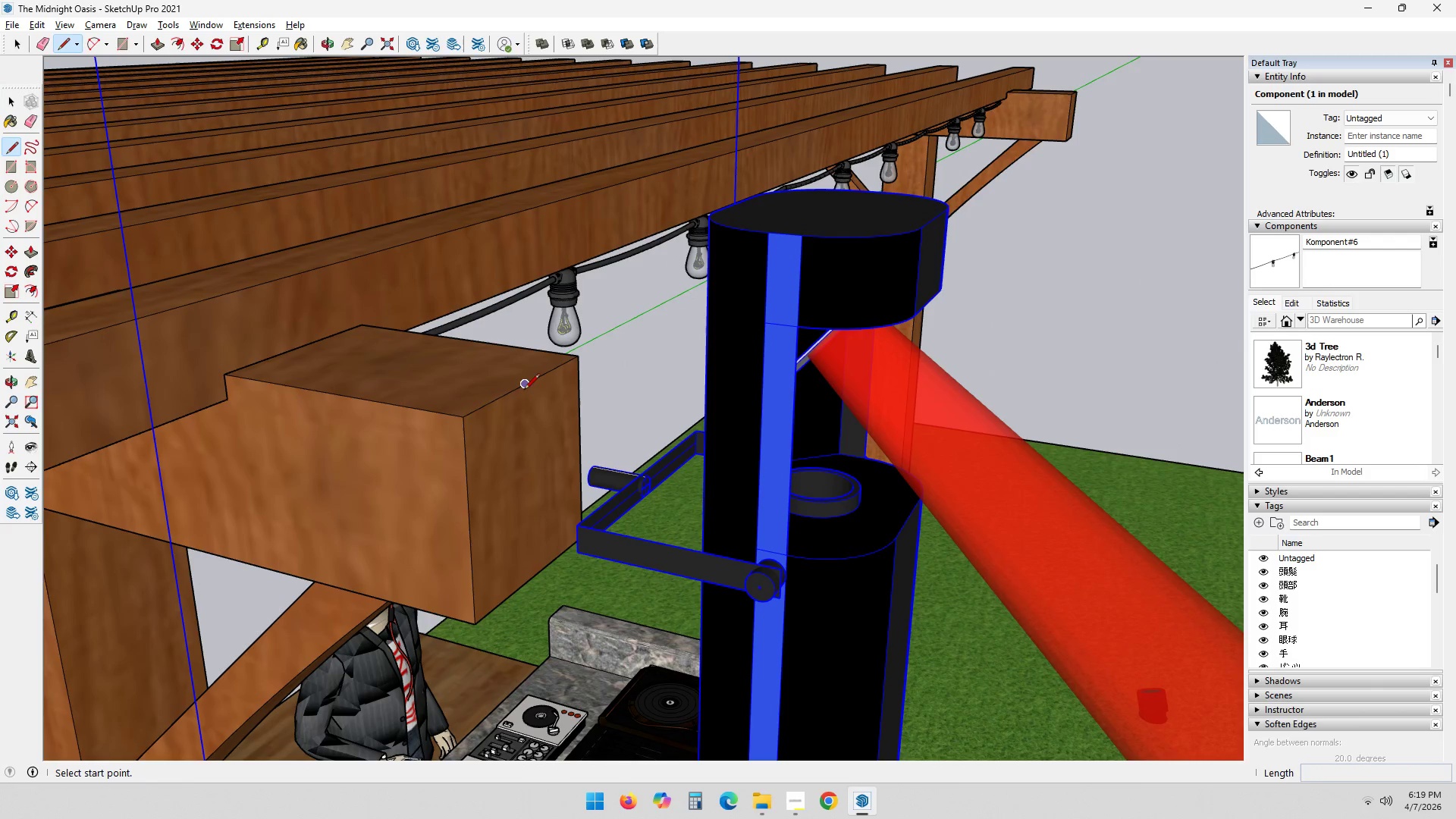 
left_click([526, 388])
 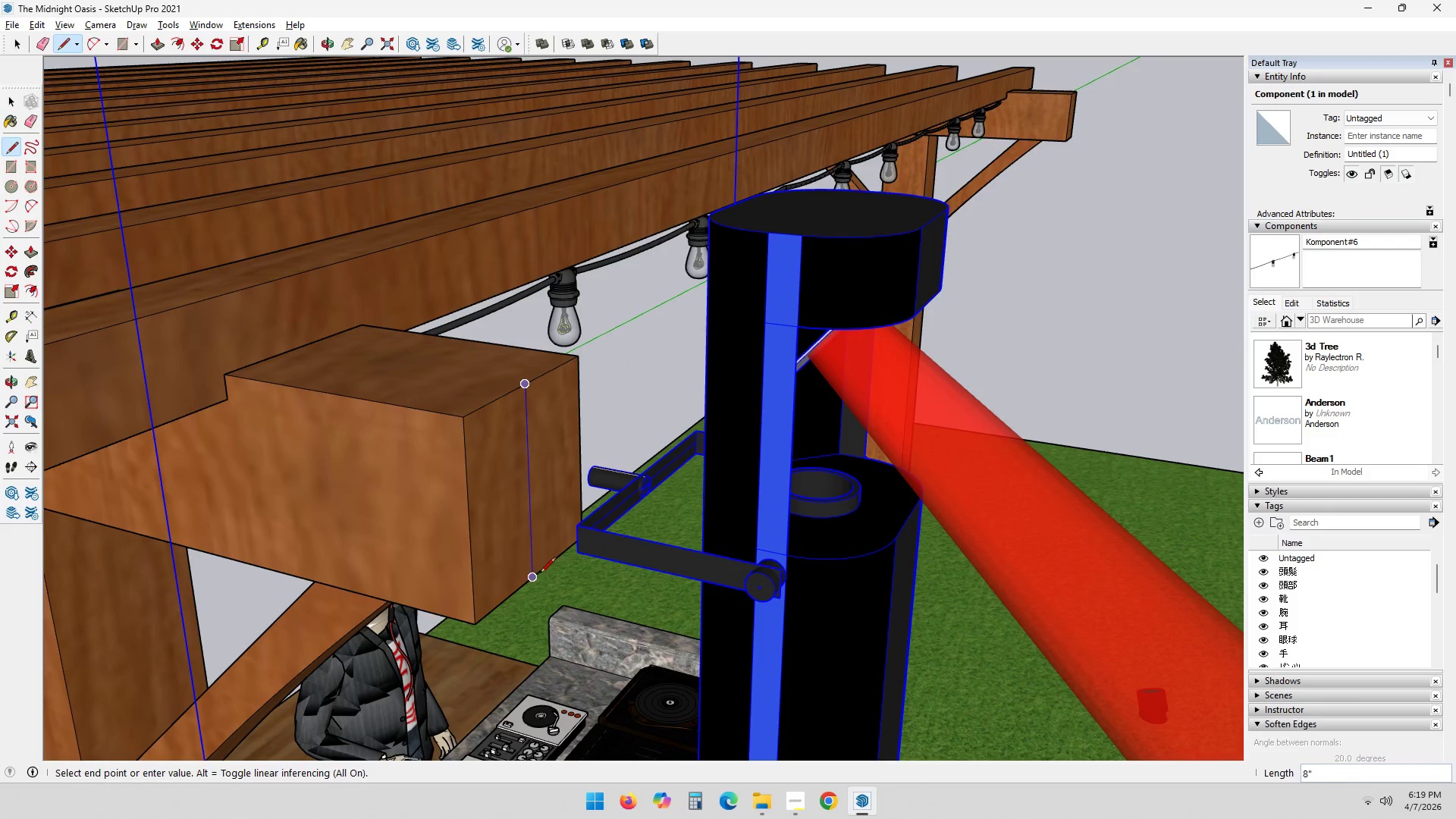 
left_click([535, 576])
 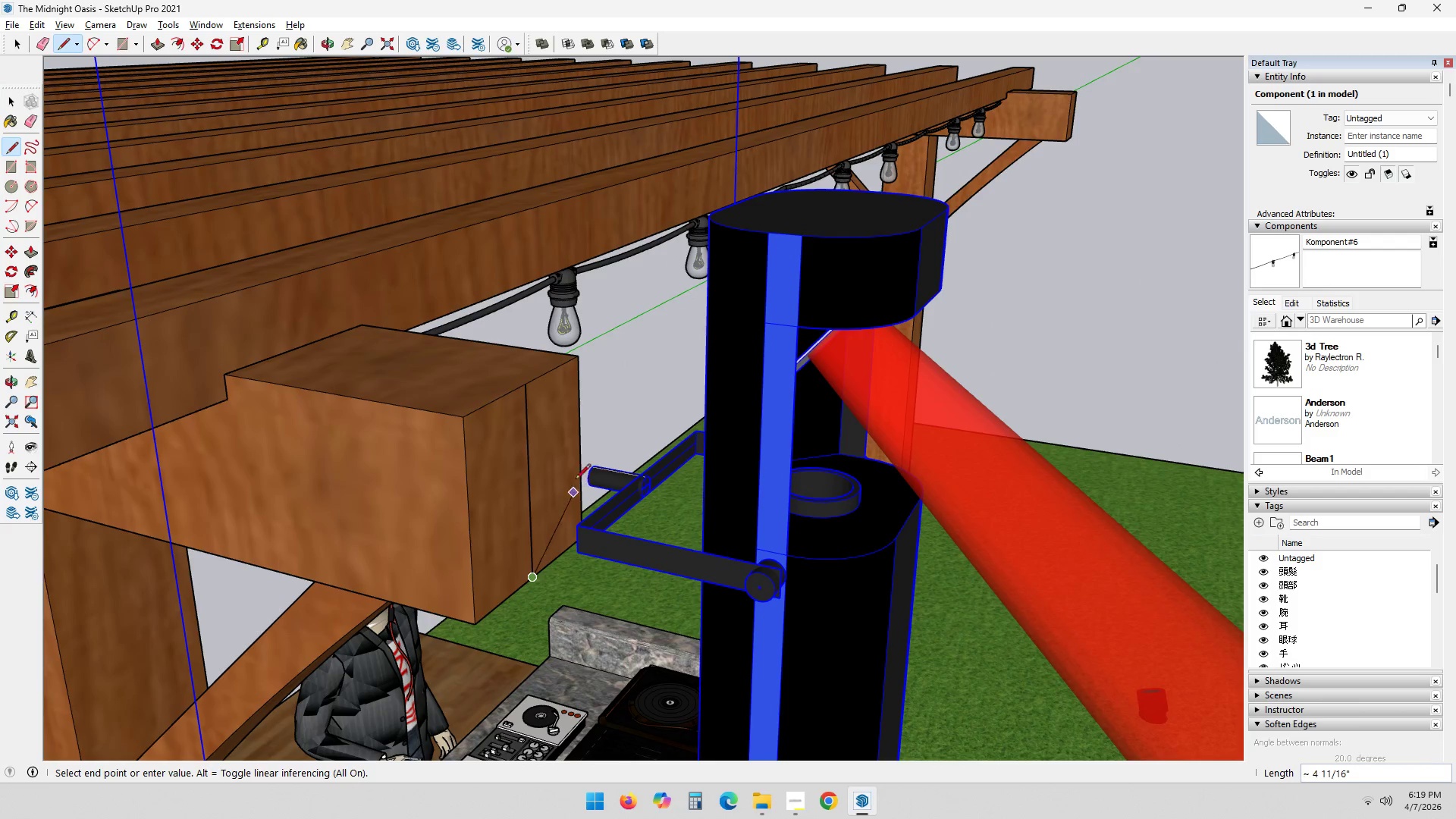 
key(Escape)
 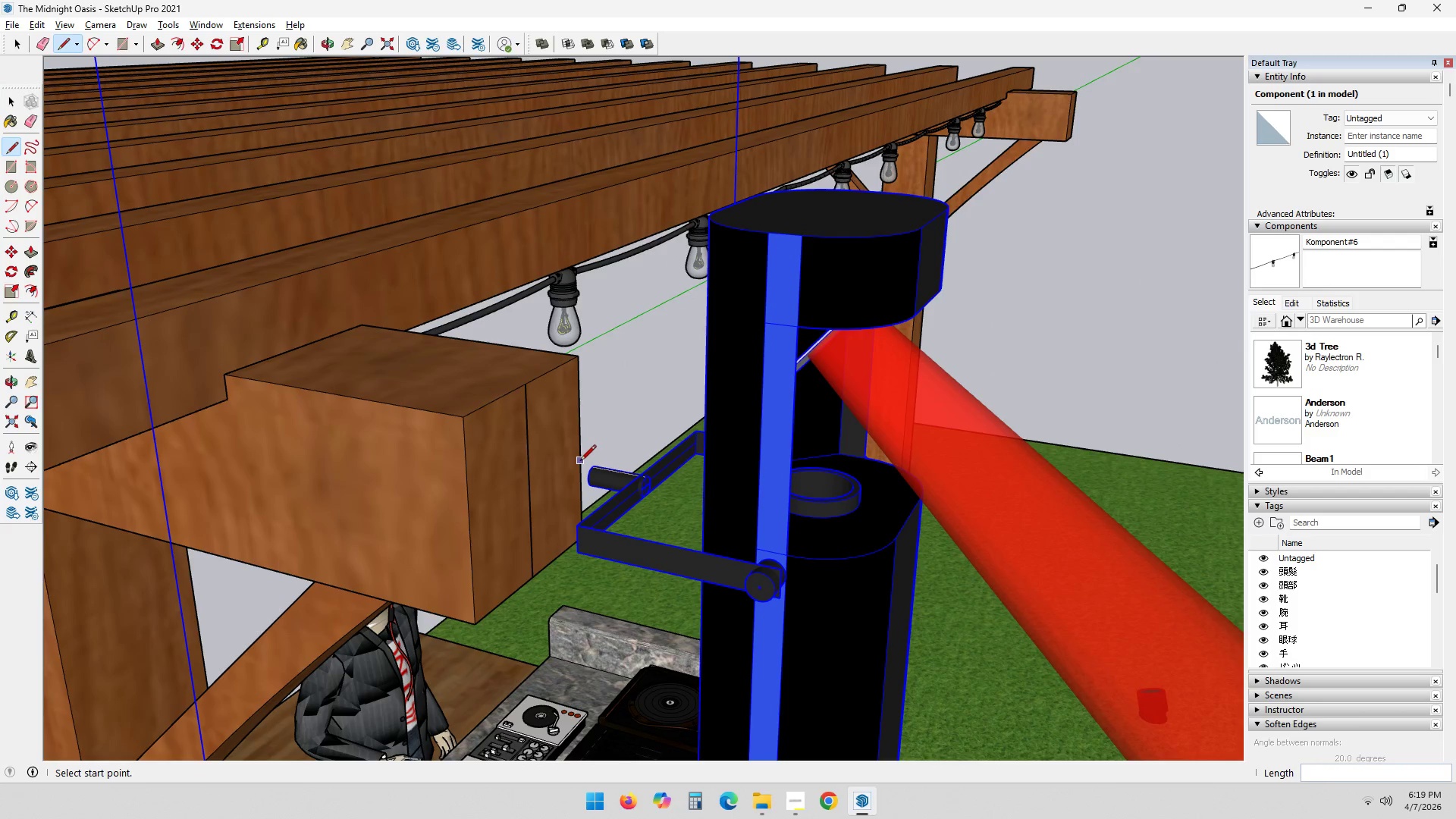 
key(L)
 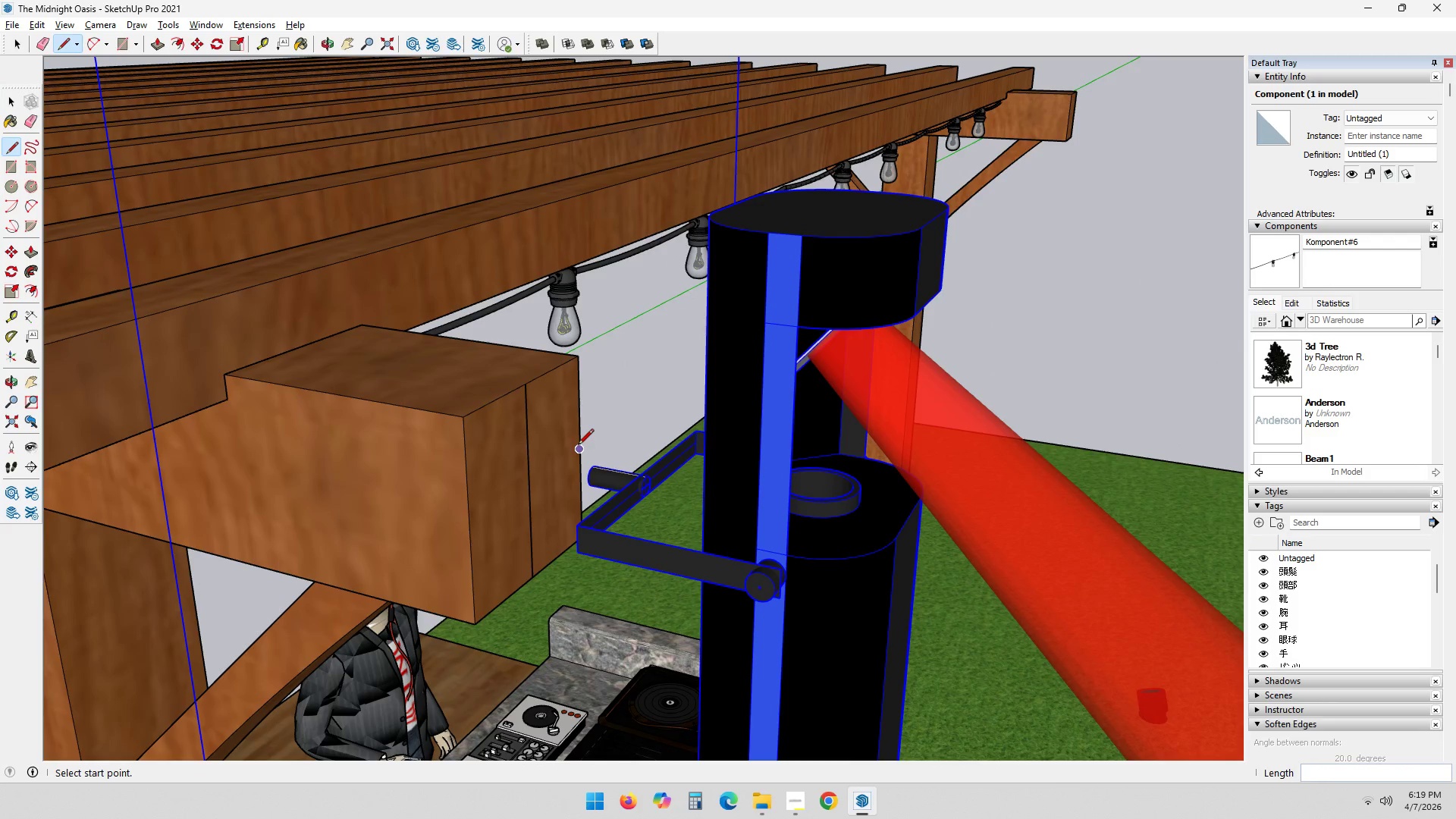 
left_click([579, 447])
 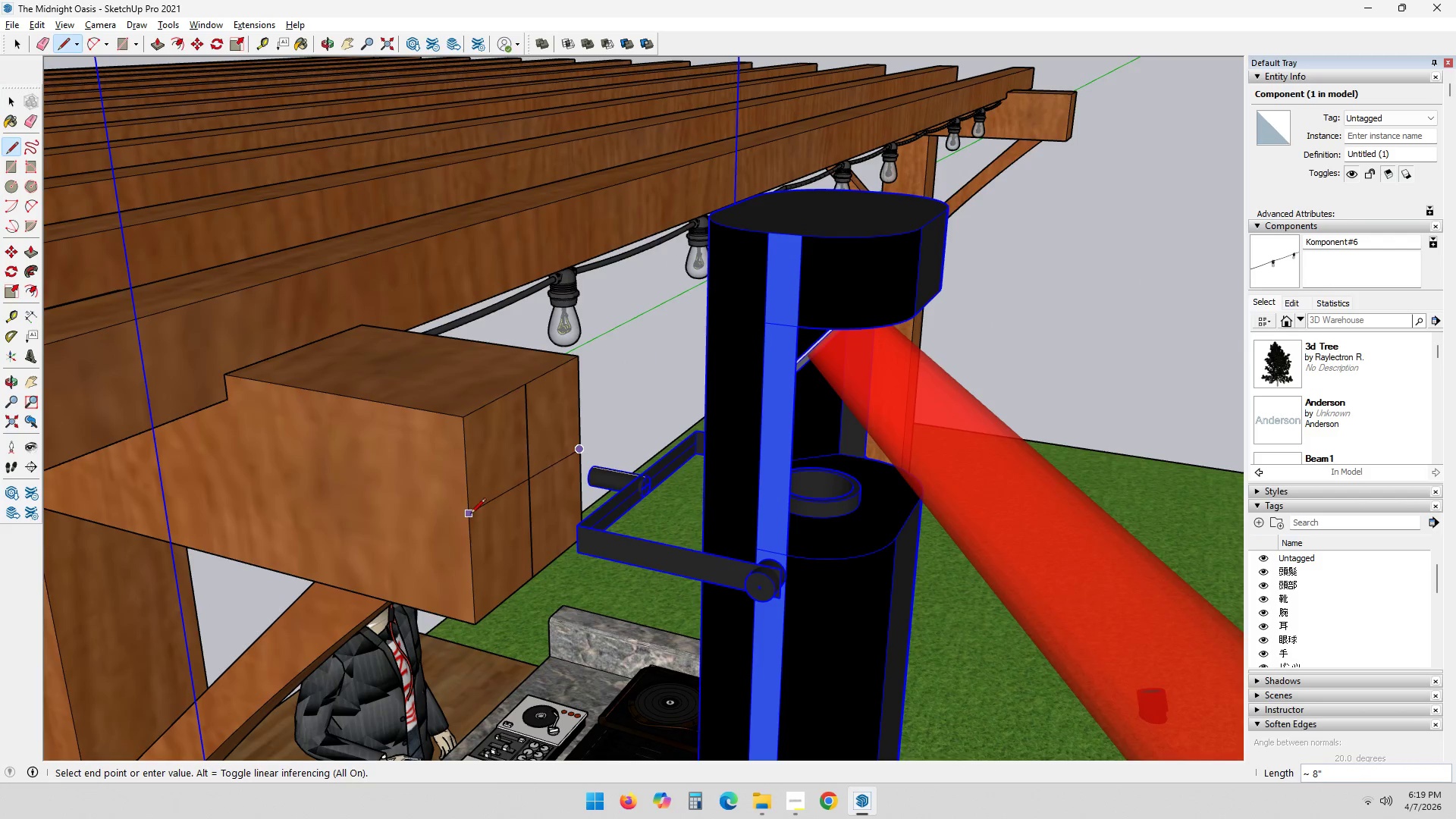 
left_click([469, 520])
 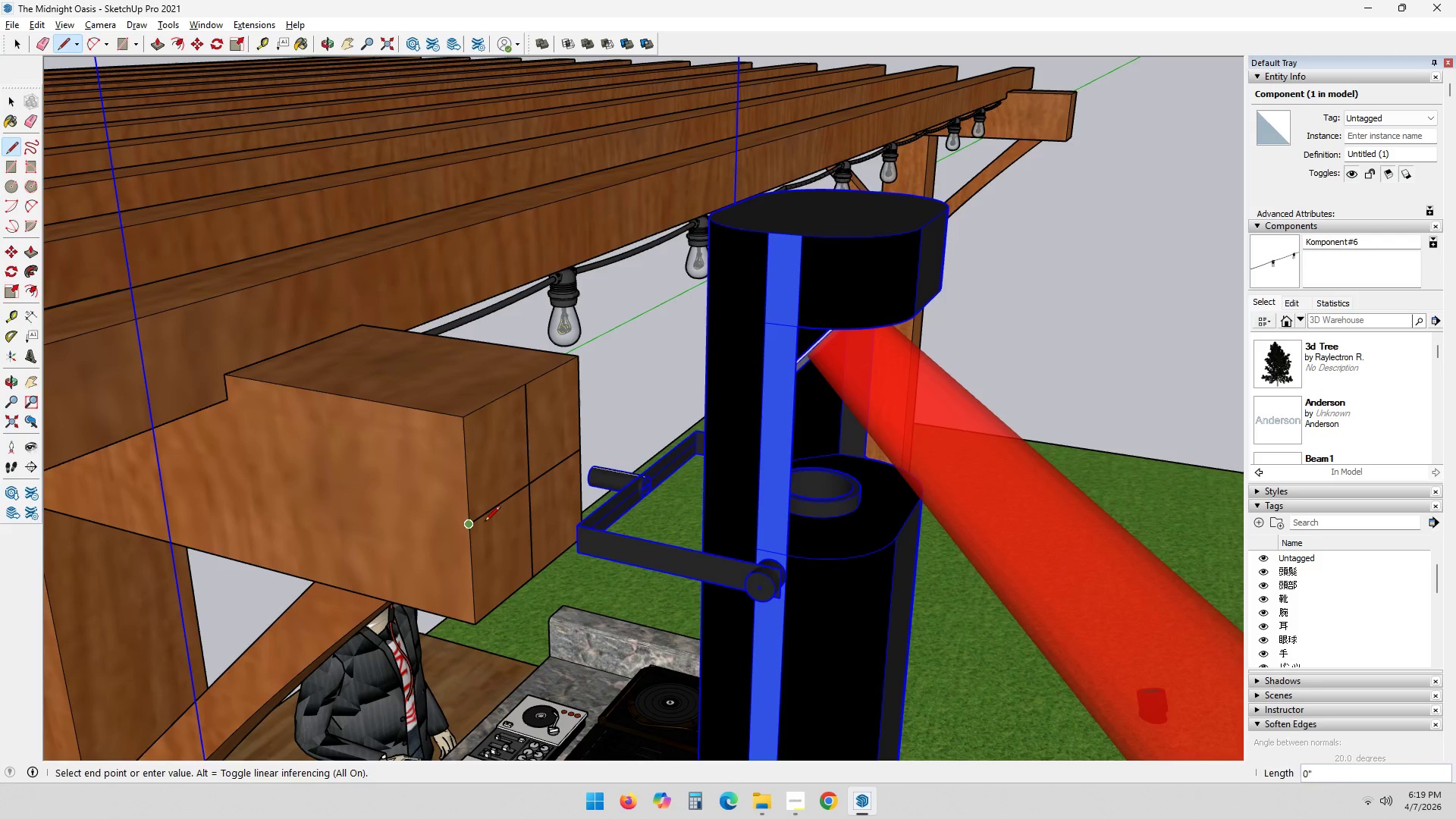 
key(Space)
 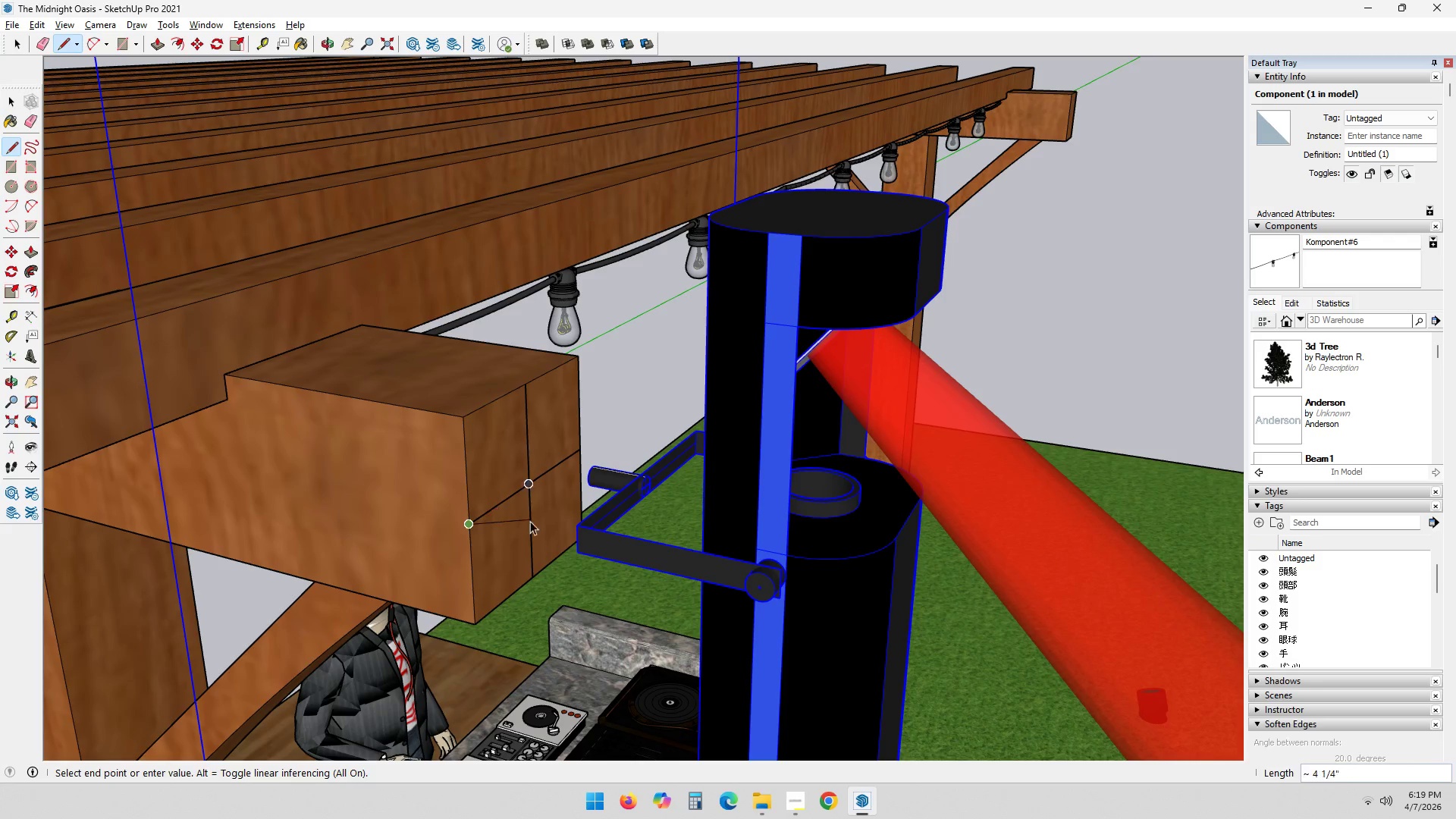 
key(Escape)
 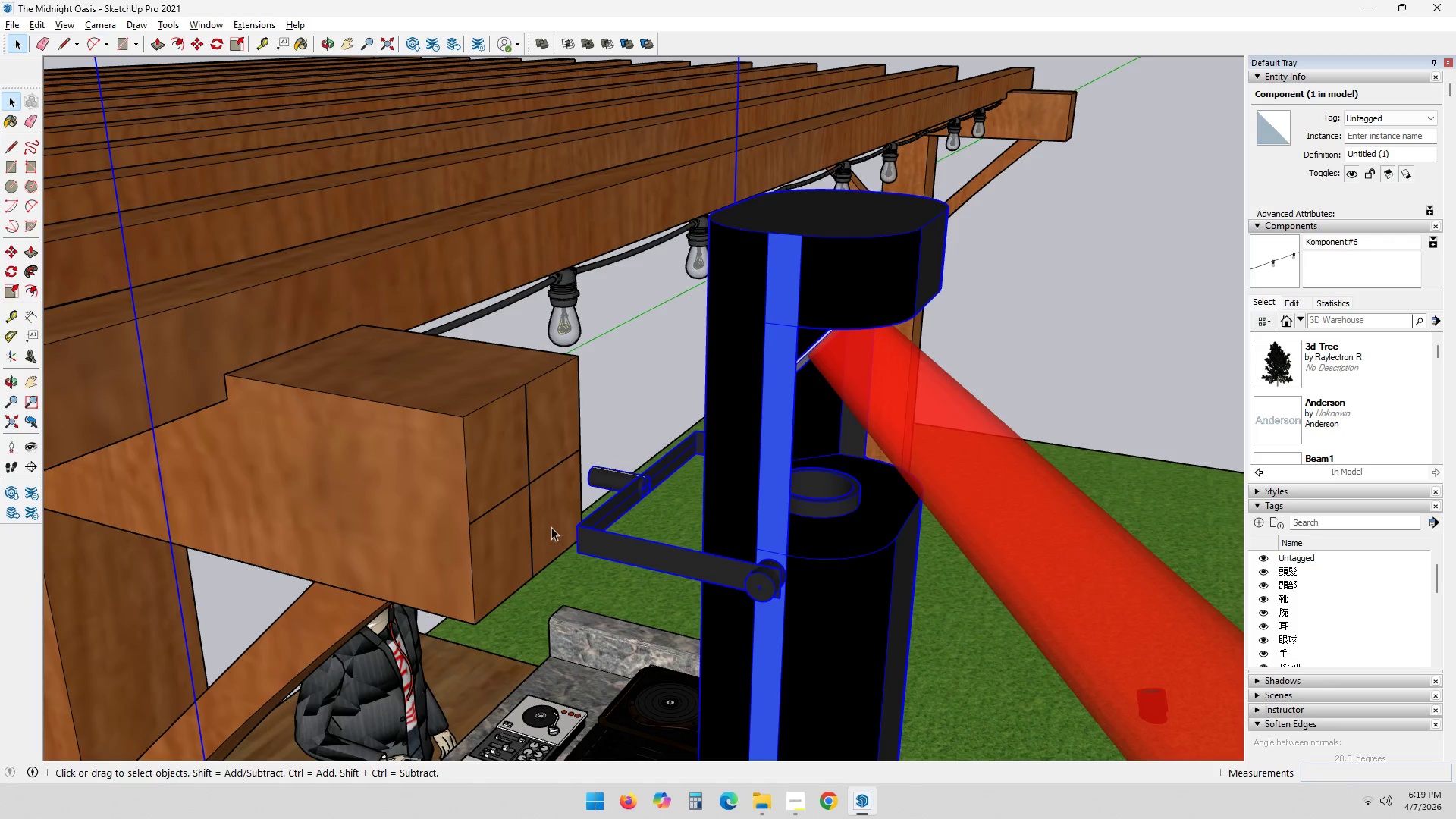 
scroll: coordinate [651, 497], scroll_direction: down, amount: 14.0
 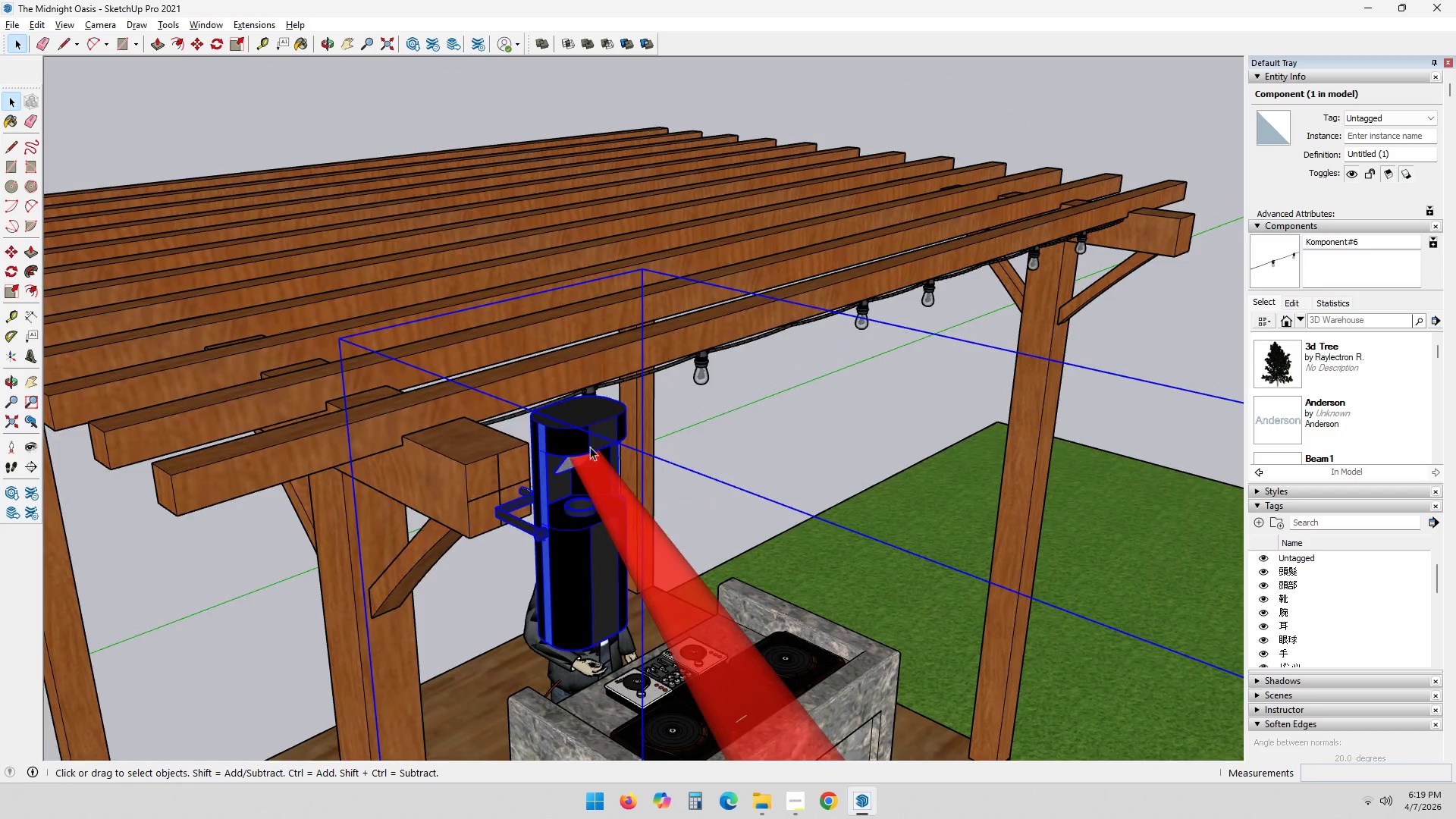 
key(S)
 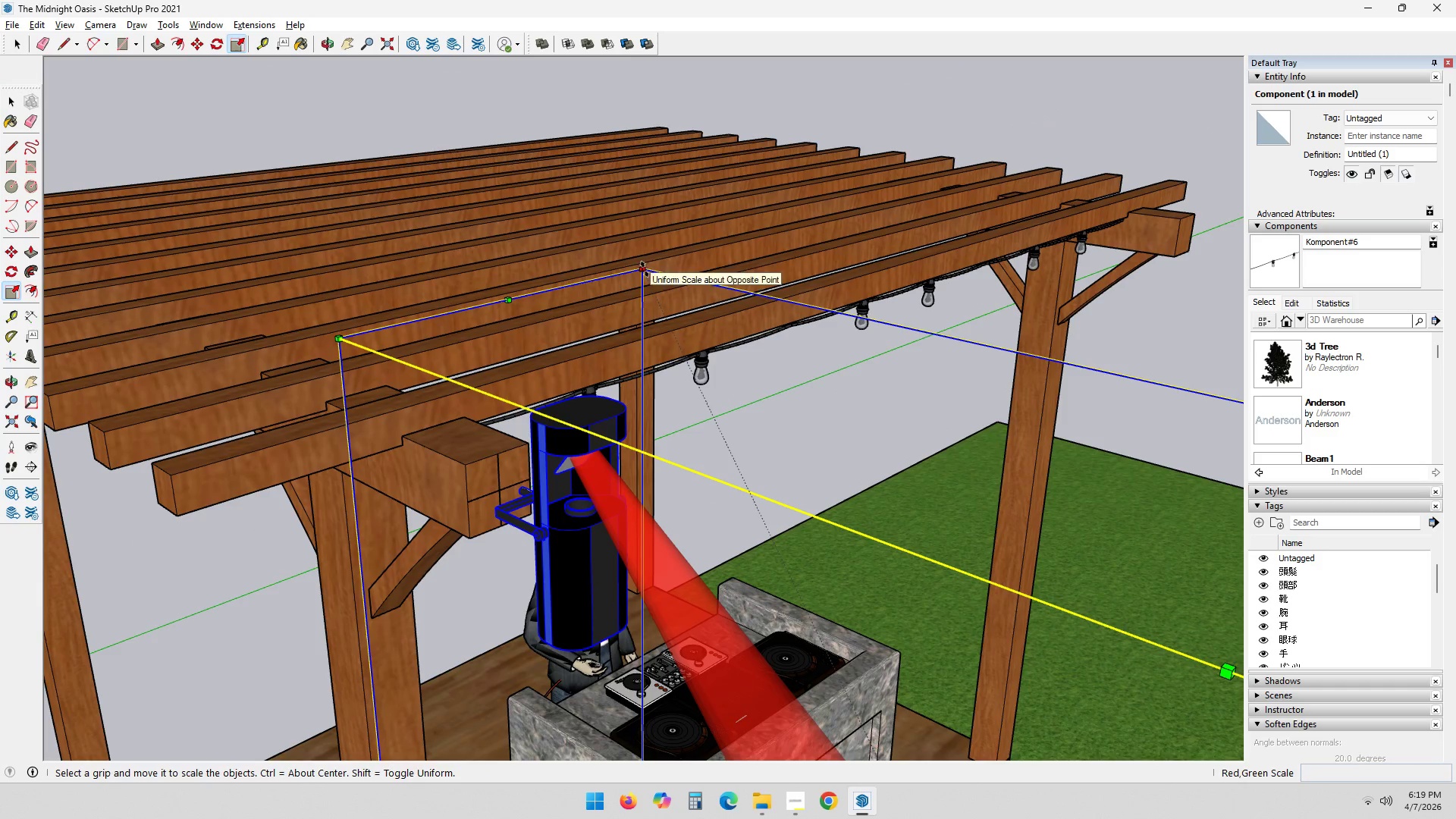 
left_click([645, 270])
 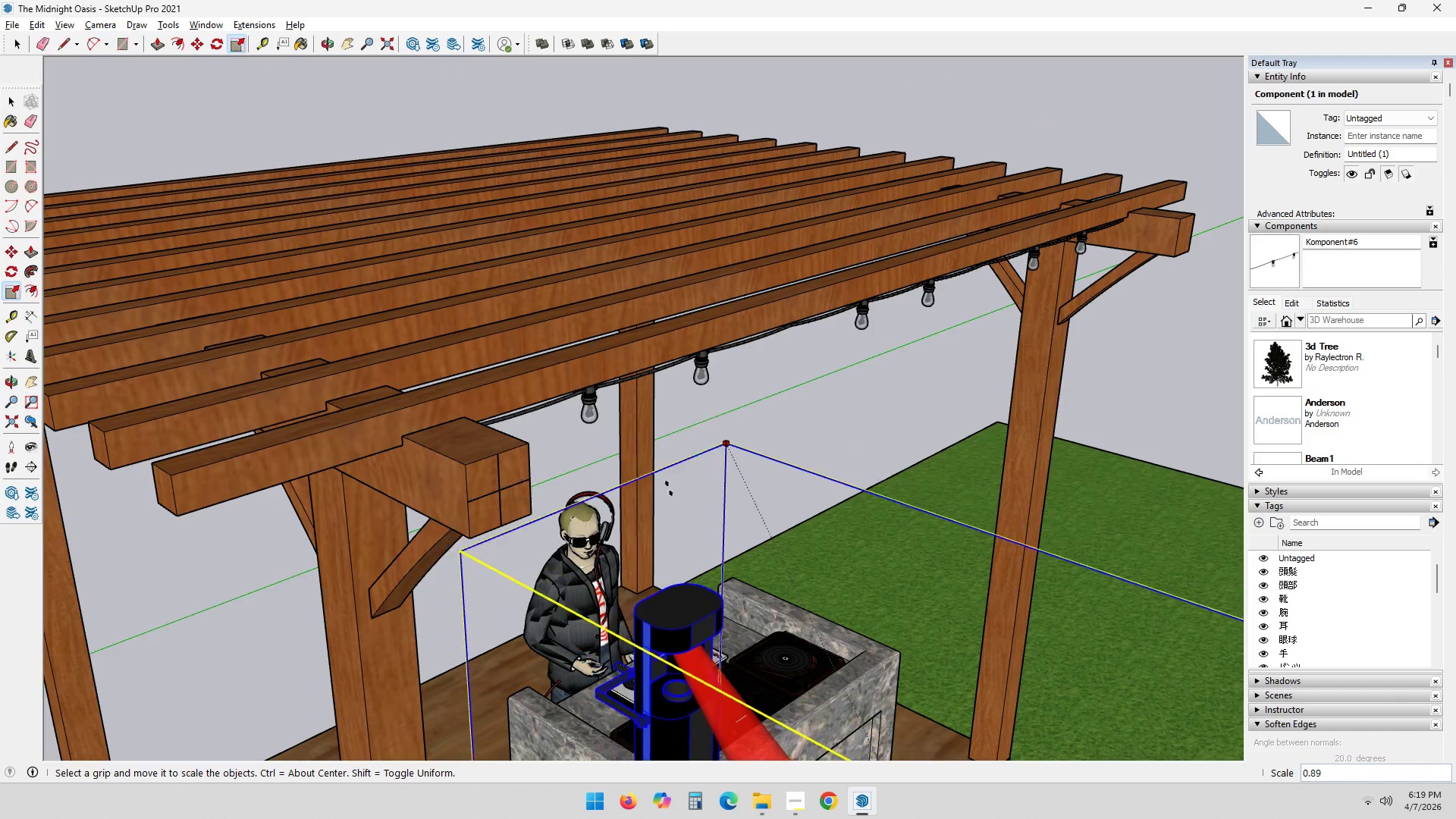 
scroll: coordinate [694, 588], scroll_direction: down, amount: 1.0
 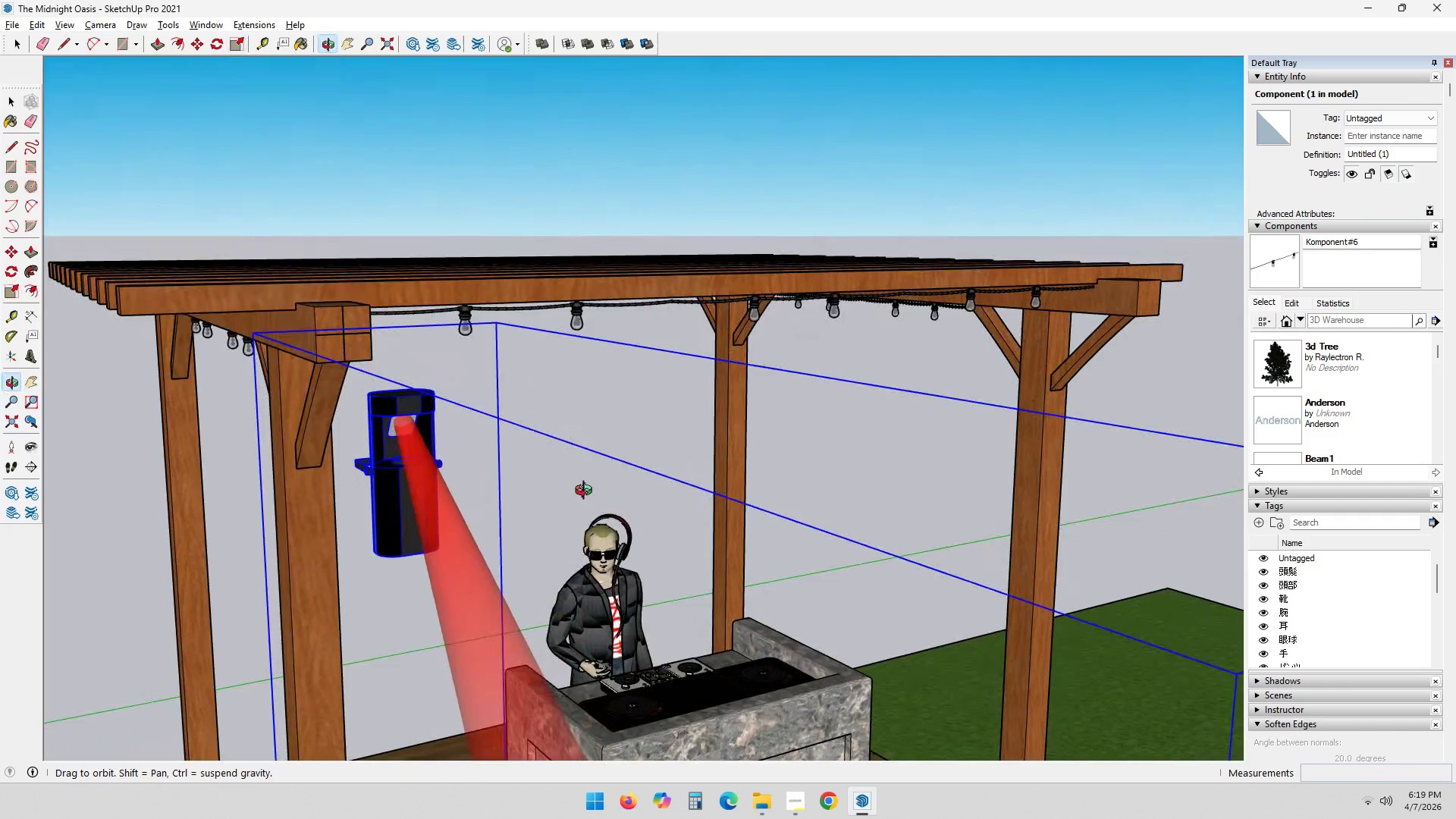 
key(S)
 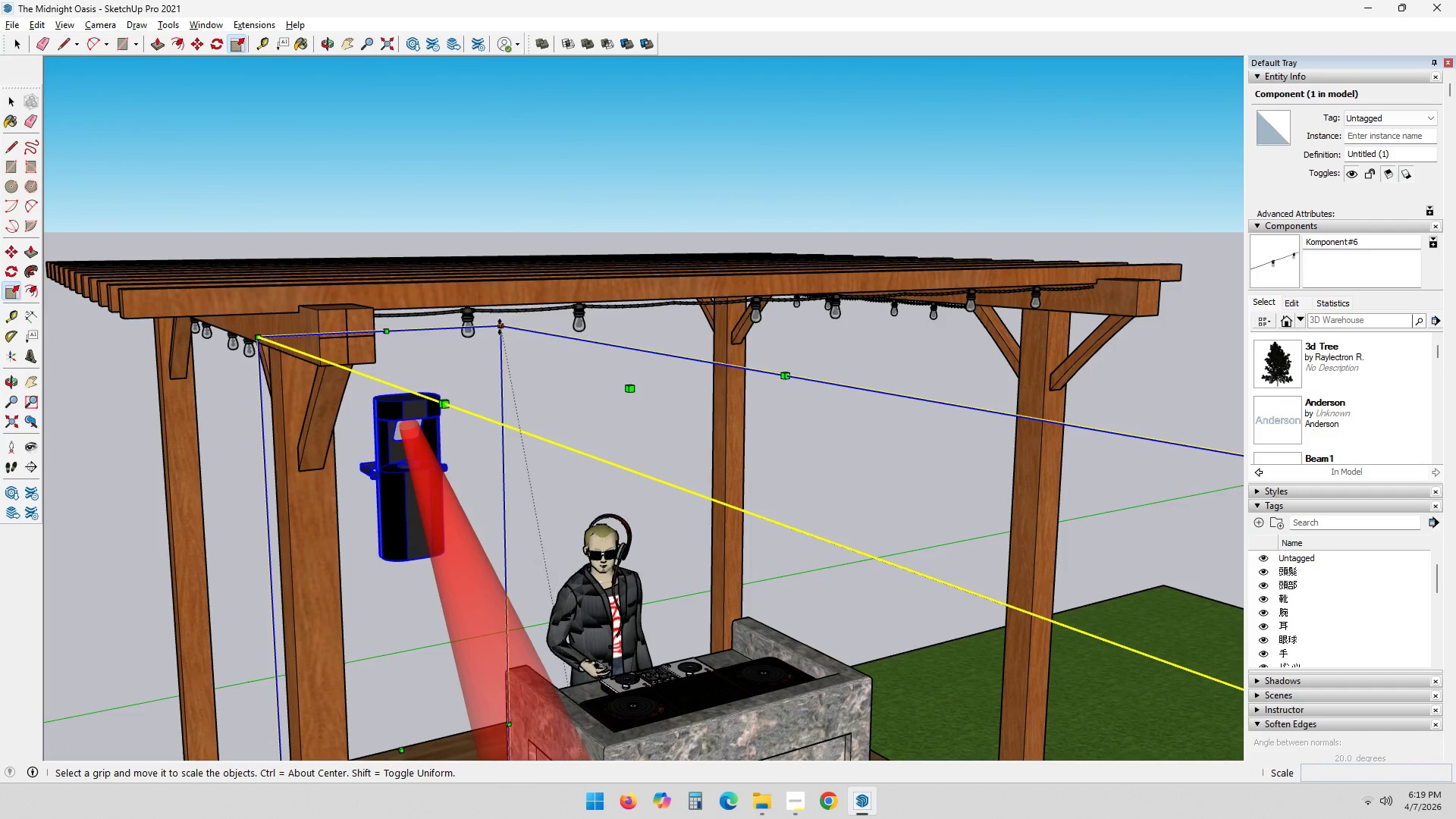 
left_click([500, 326])
 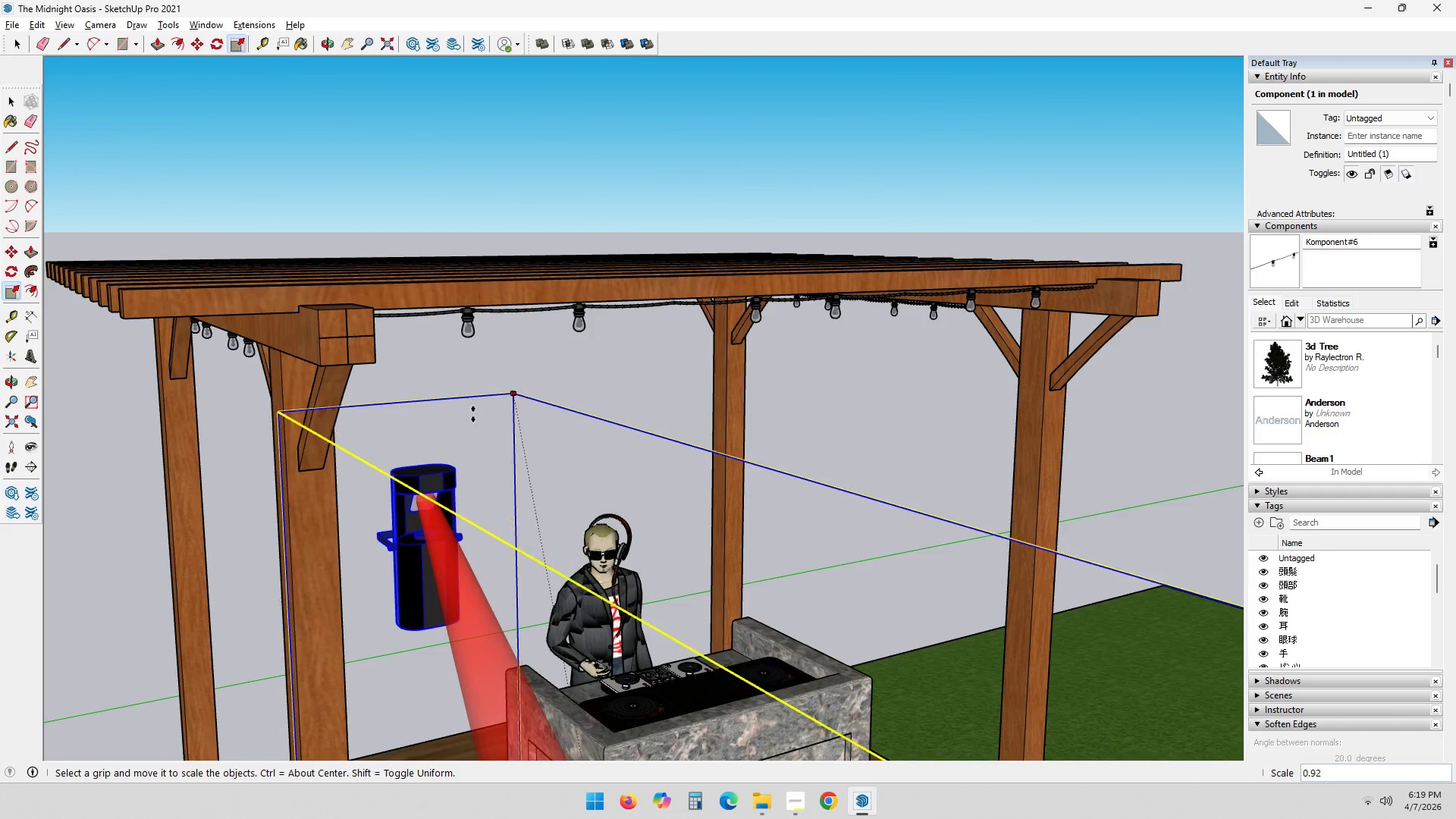 
left_click([468, 455])
 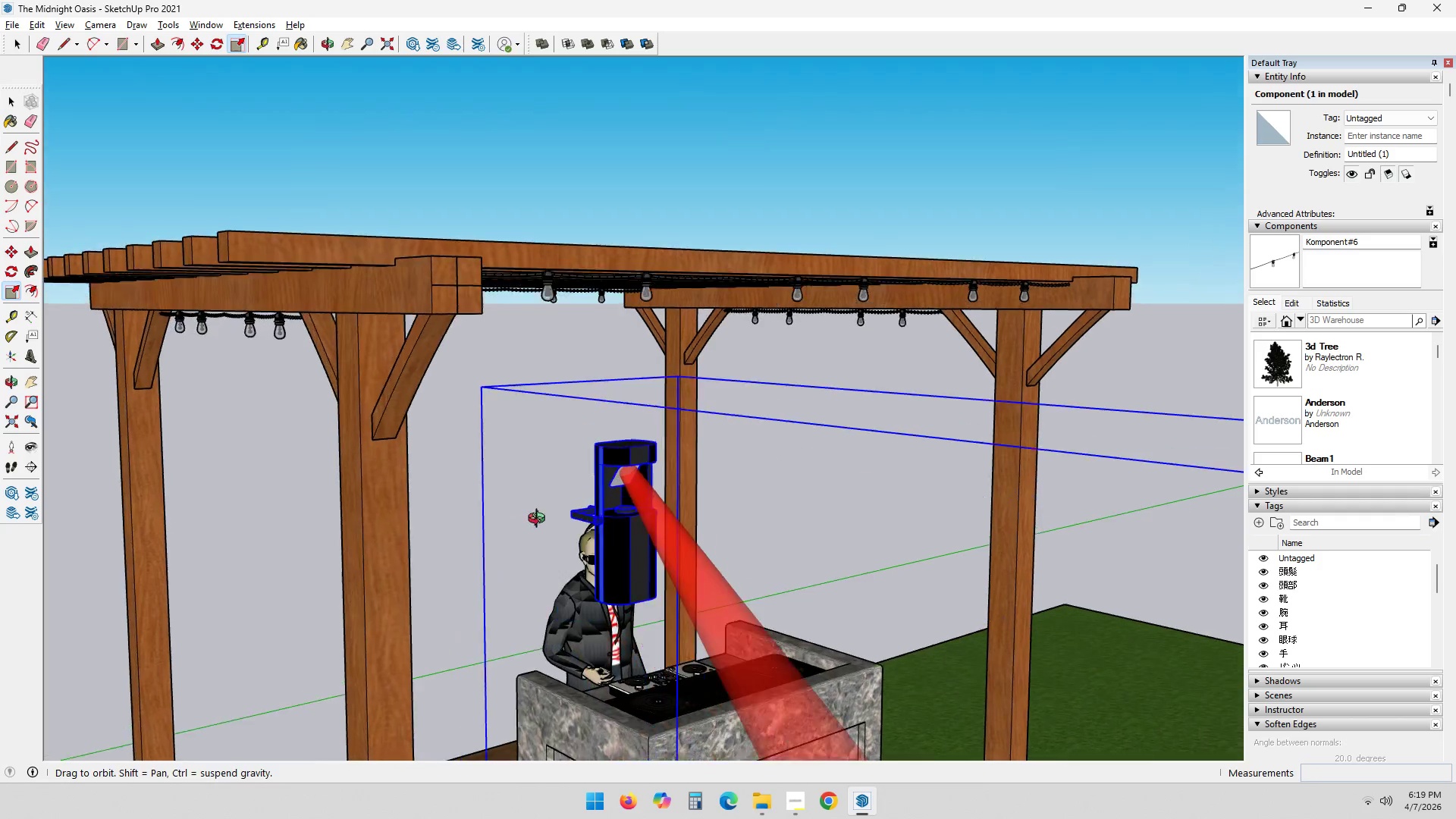 
scroll: coordinate [589, 541], scroll_direction: down, amount: 14.0
 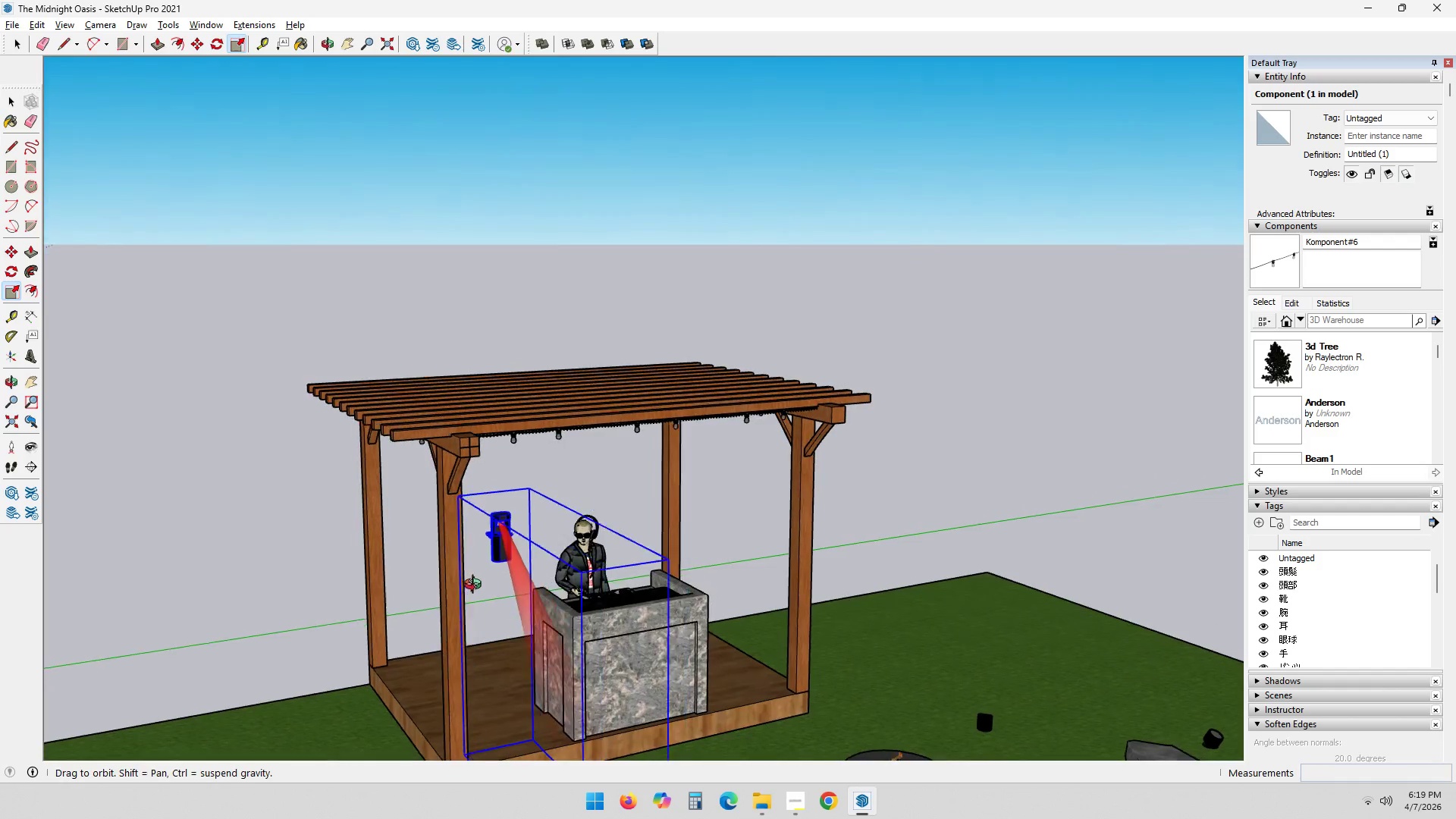 
key(S)
 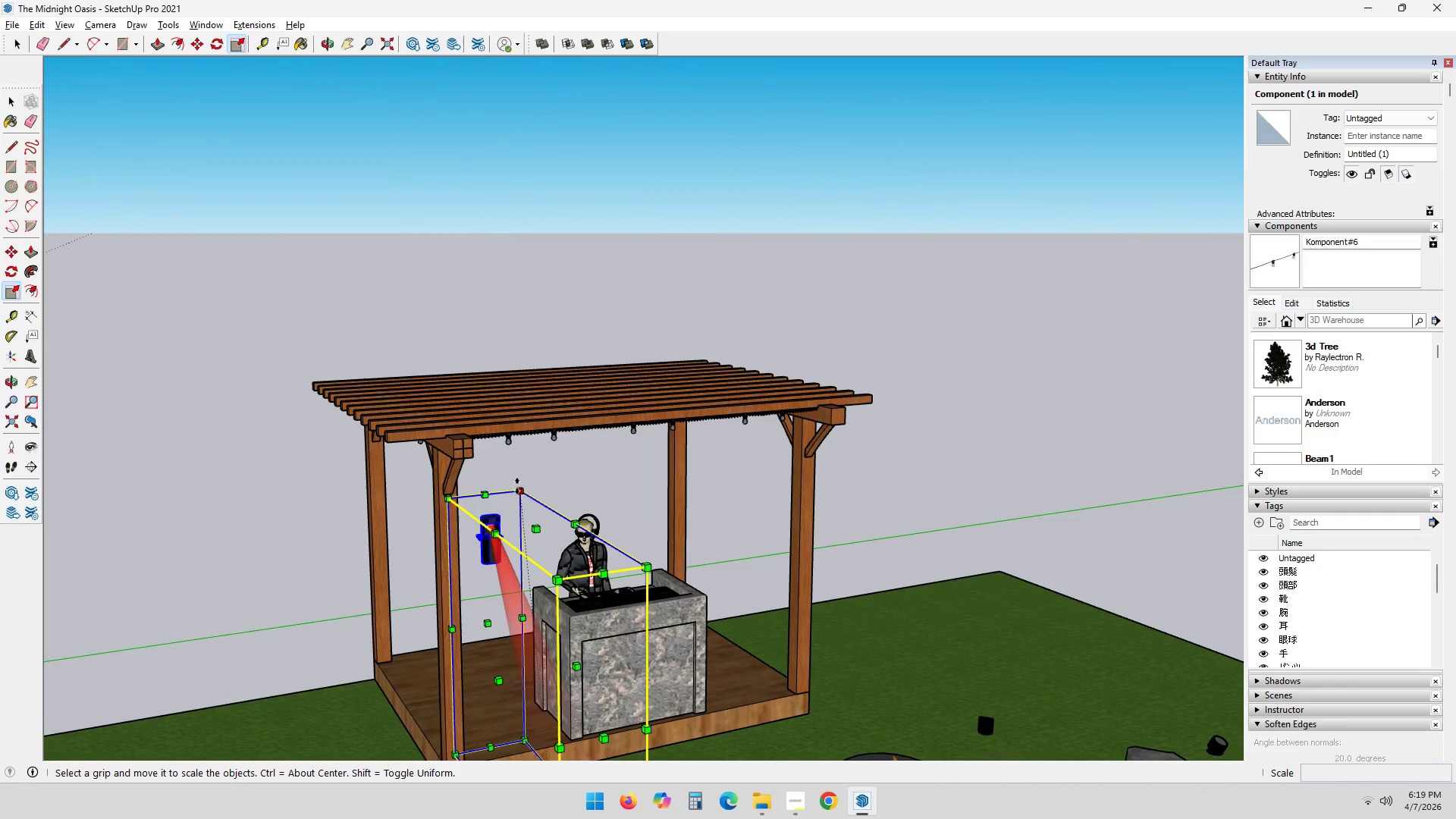 
left_click_drag(start_coordinate=[521, 488], to_coordinate=[519, 491])
 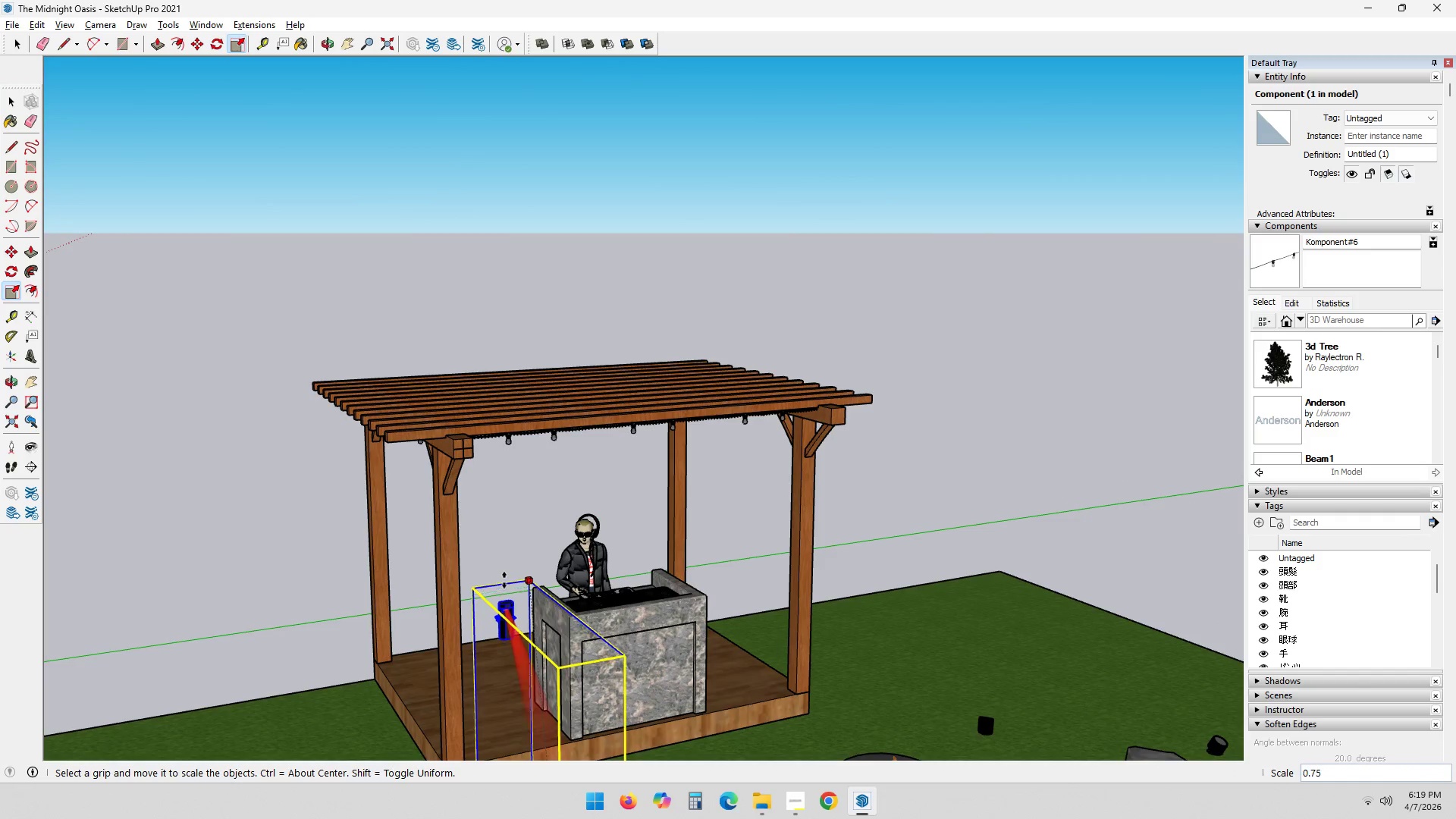 
scroll: coordinate [678, 576], scroll_direction: up, amount: 8.0
 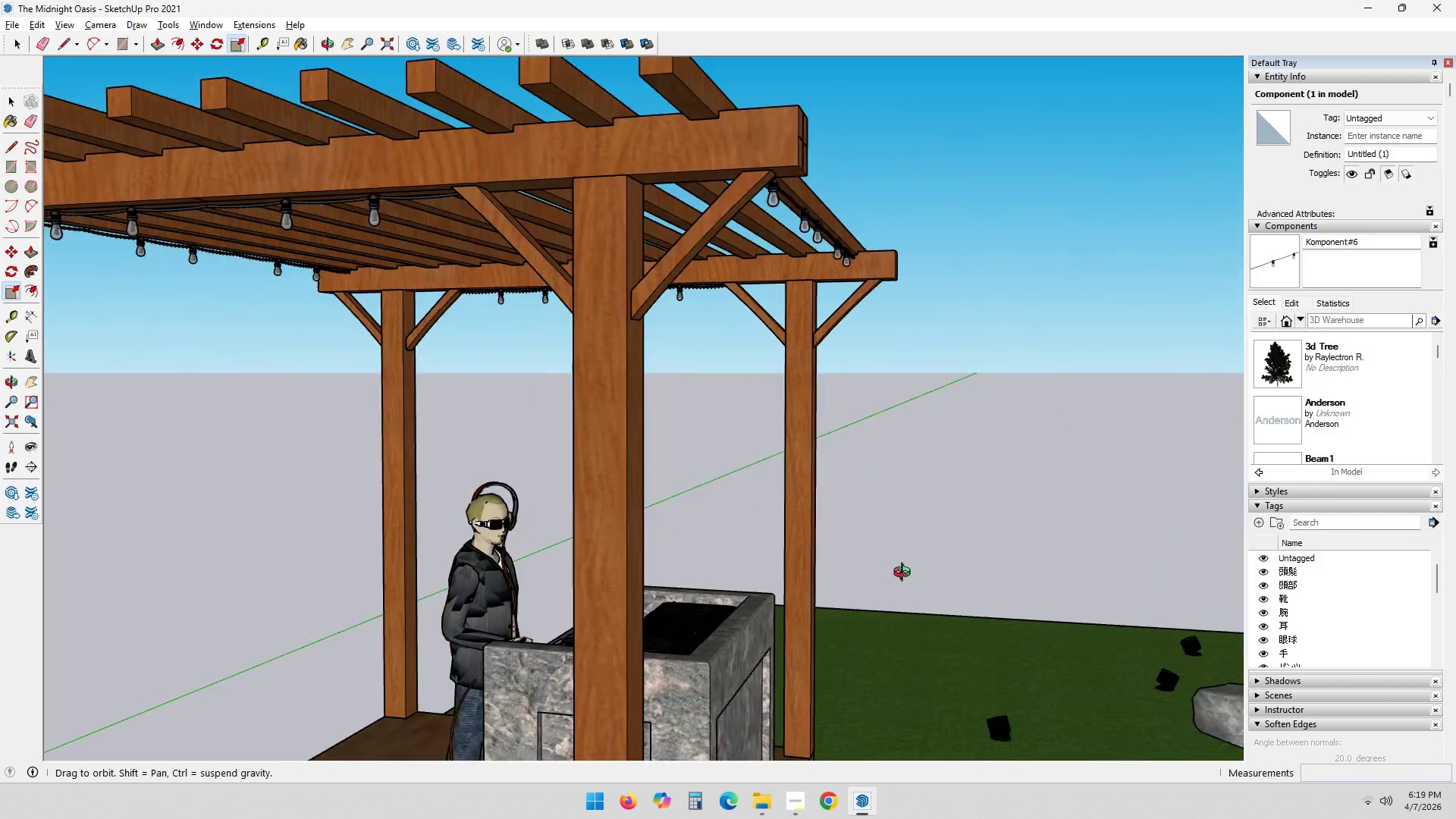 
hold_key(key=ShiftLeft, duration=0.58)
 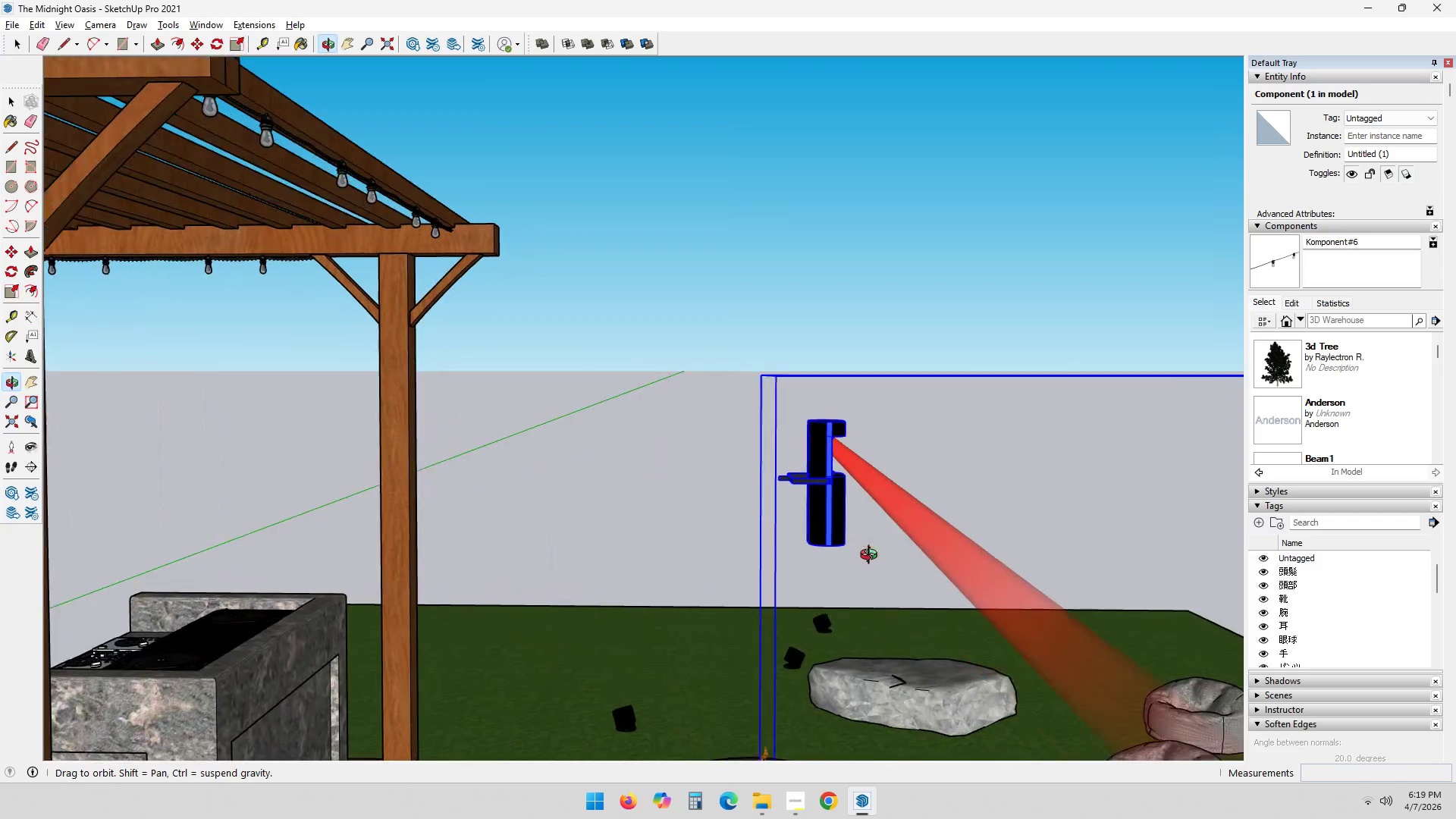 
scroll: coordinate [1016, 546], scroll_direction: up, amount: 5.0
 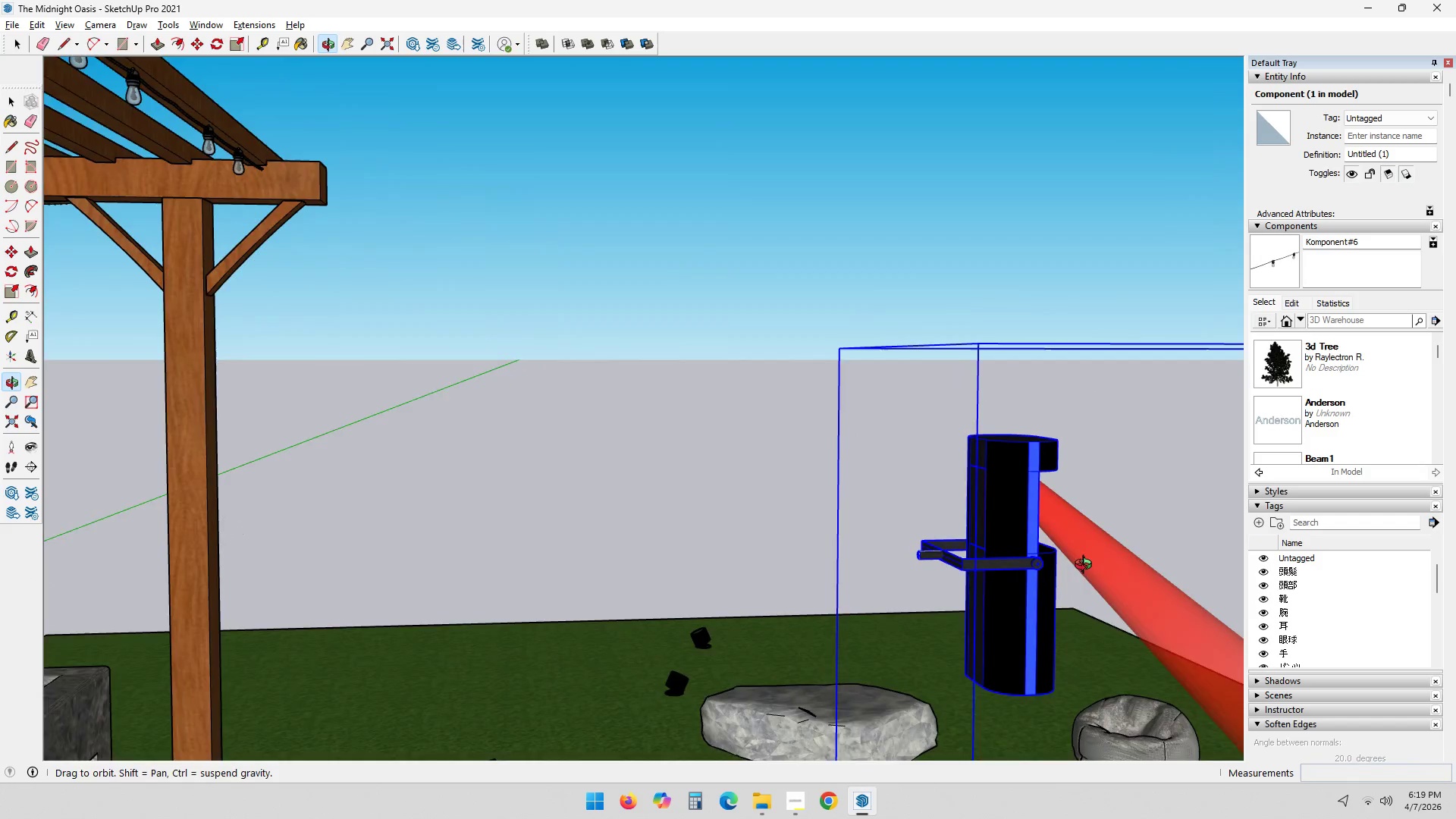 
key(S)
 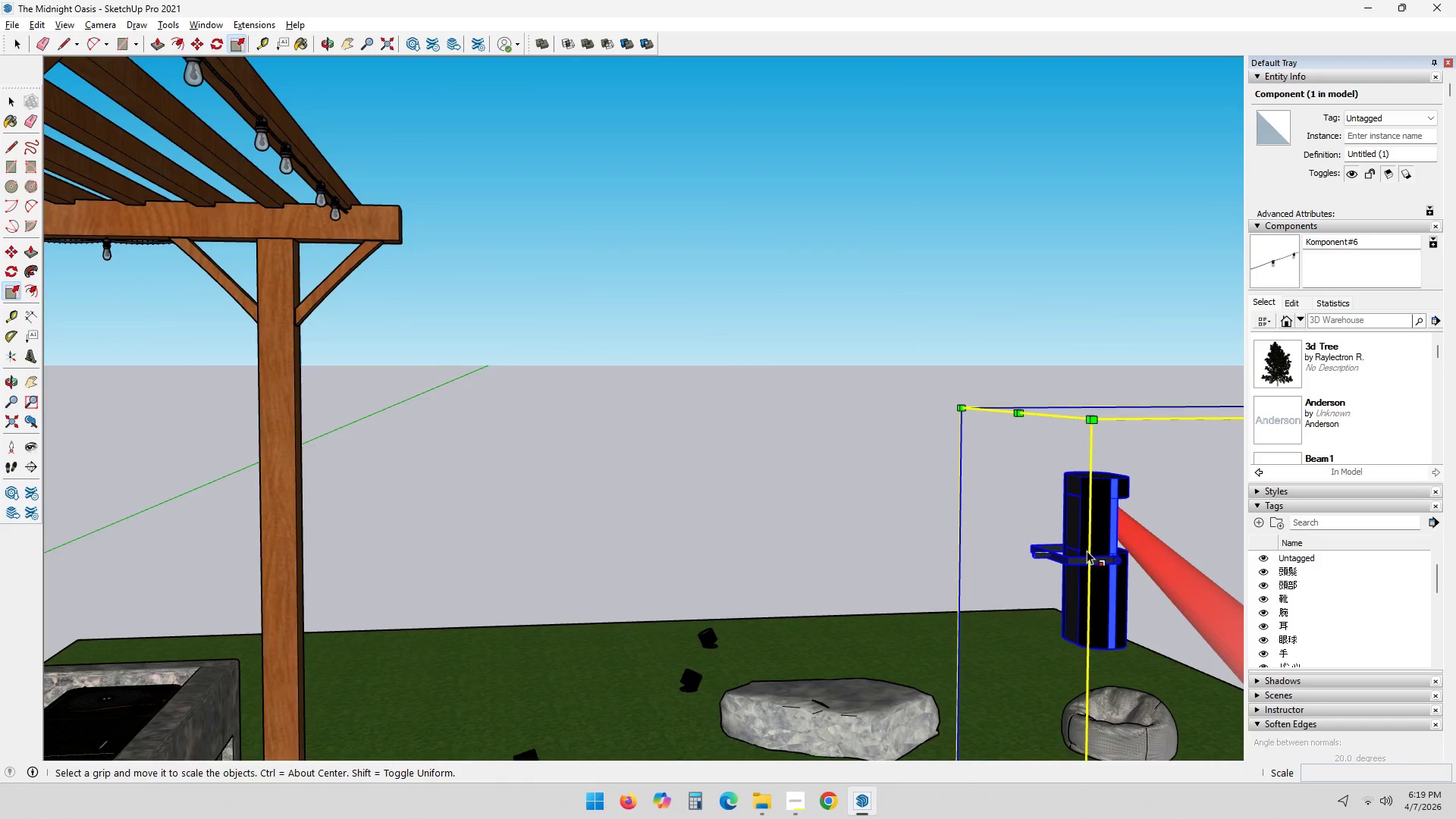 
scroll: coordinate [977, 561], scroll_direction: down, amount: 1.0
 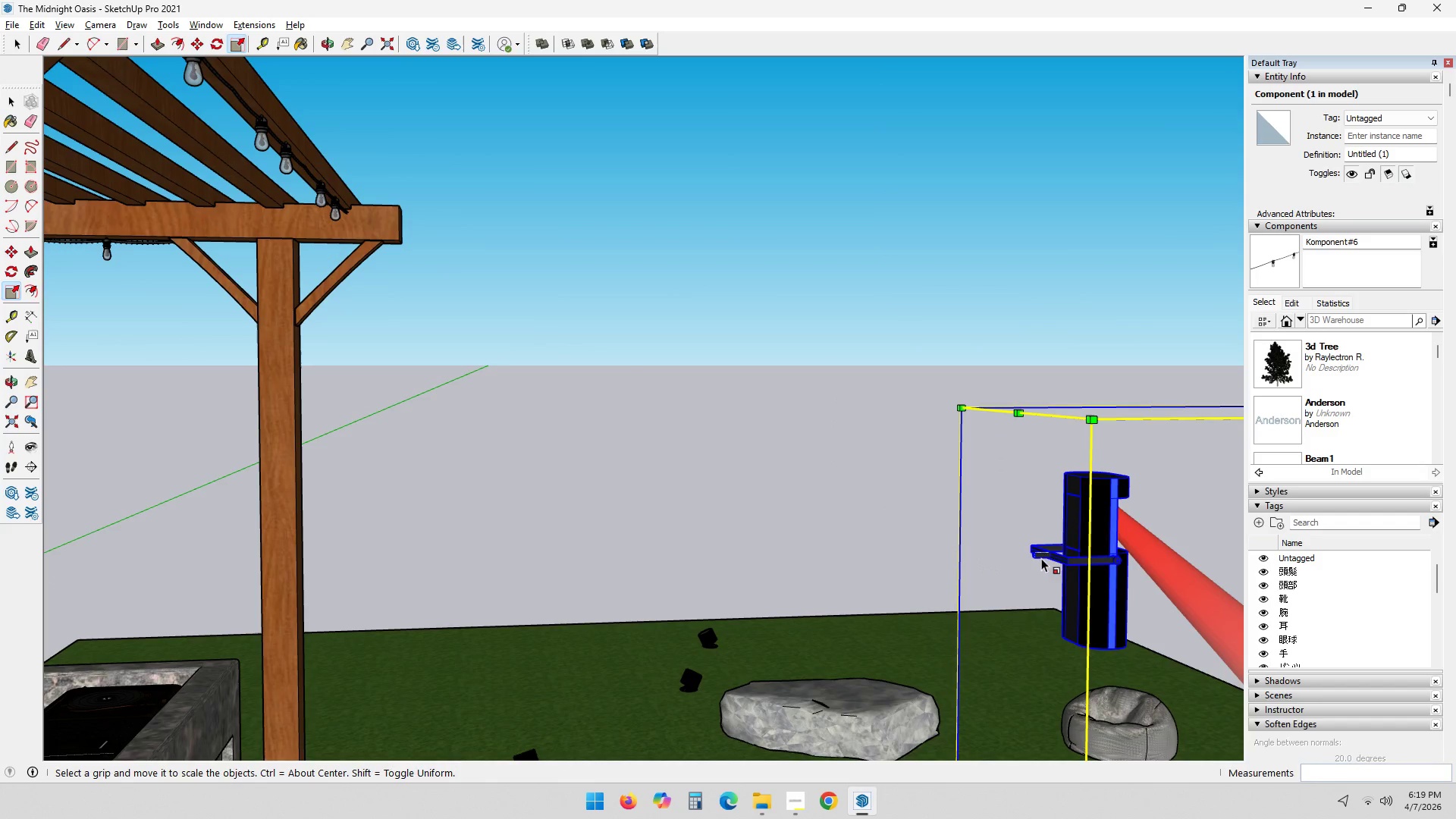 
key(Space)
 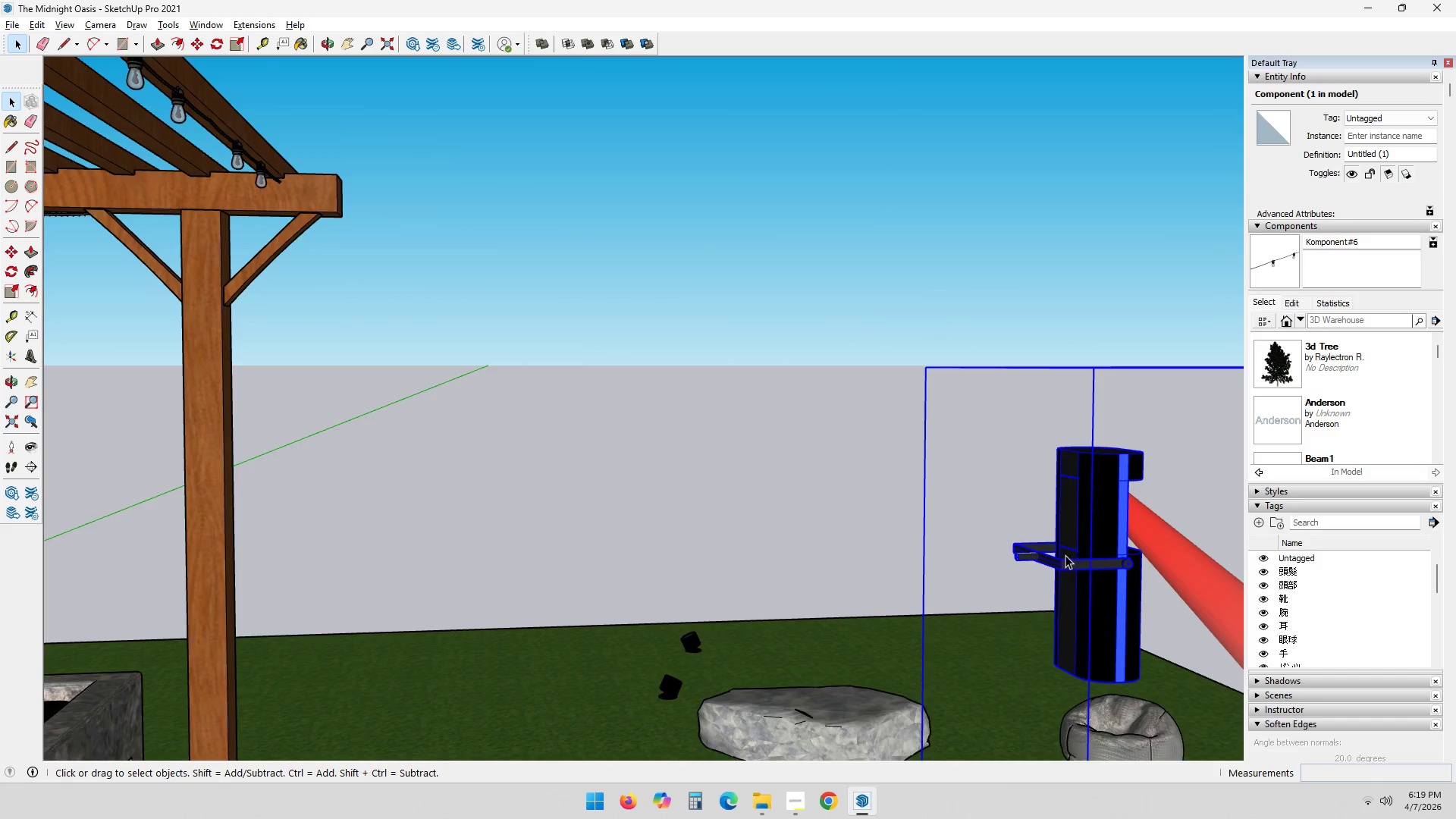 
scroll: coordinate [1054, 568], scroll_direction: up, amount: 5.0
 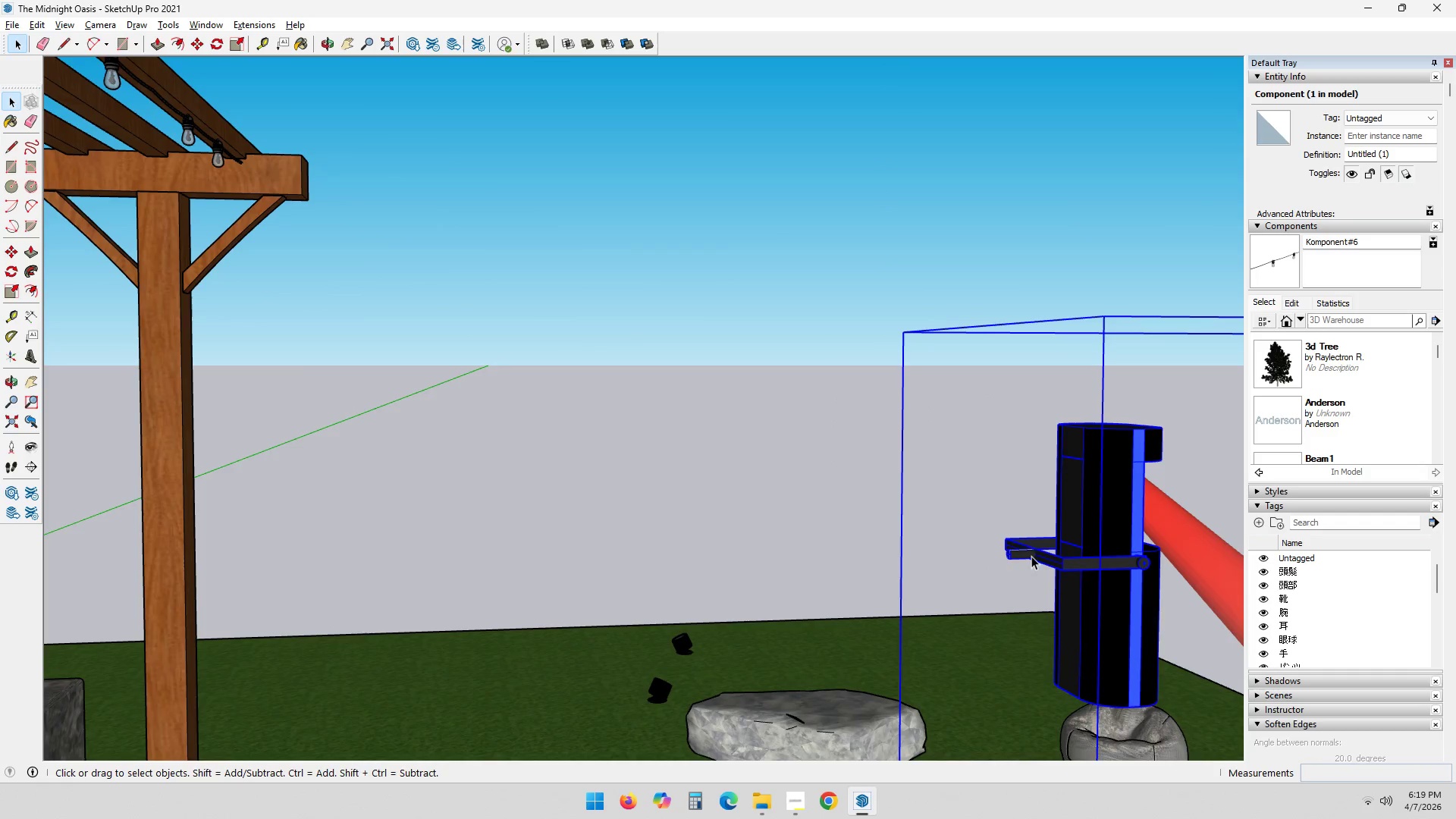 
left_click([1009, 556])
 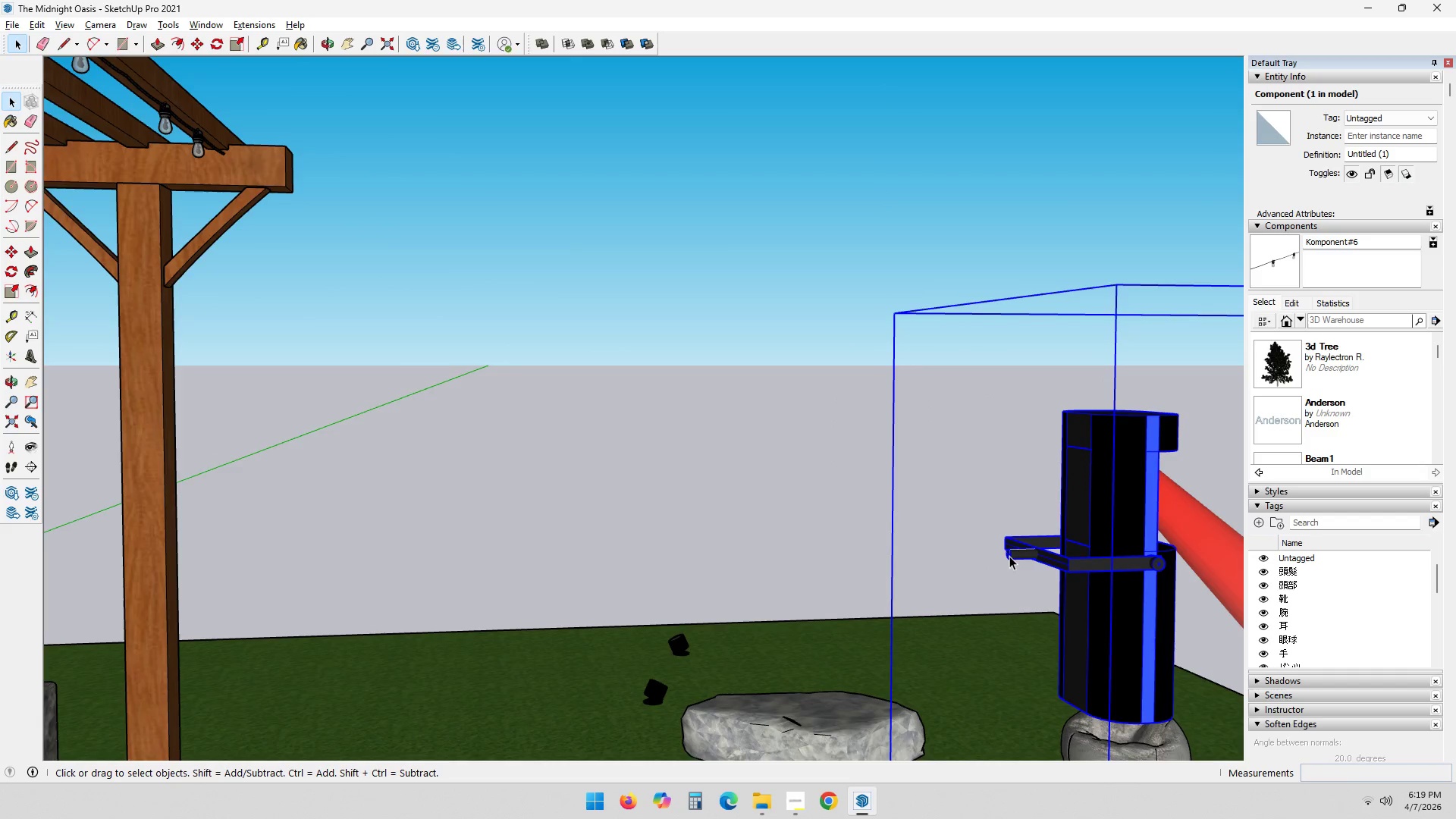 
scroll: coordinate [1009, 556], scroll_direction: up, amount: 1.0
 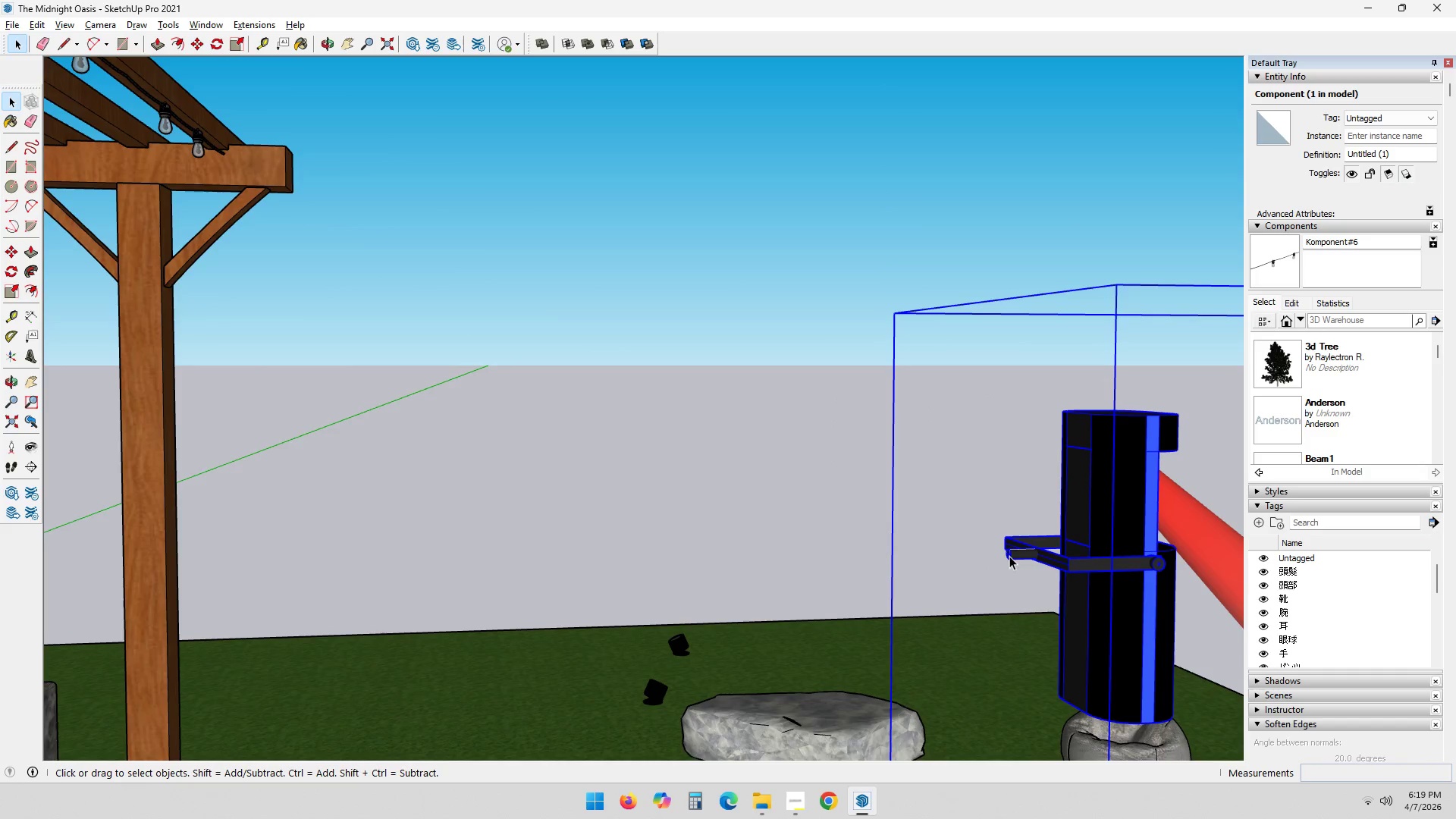 
left_click([1006, 554])
 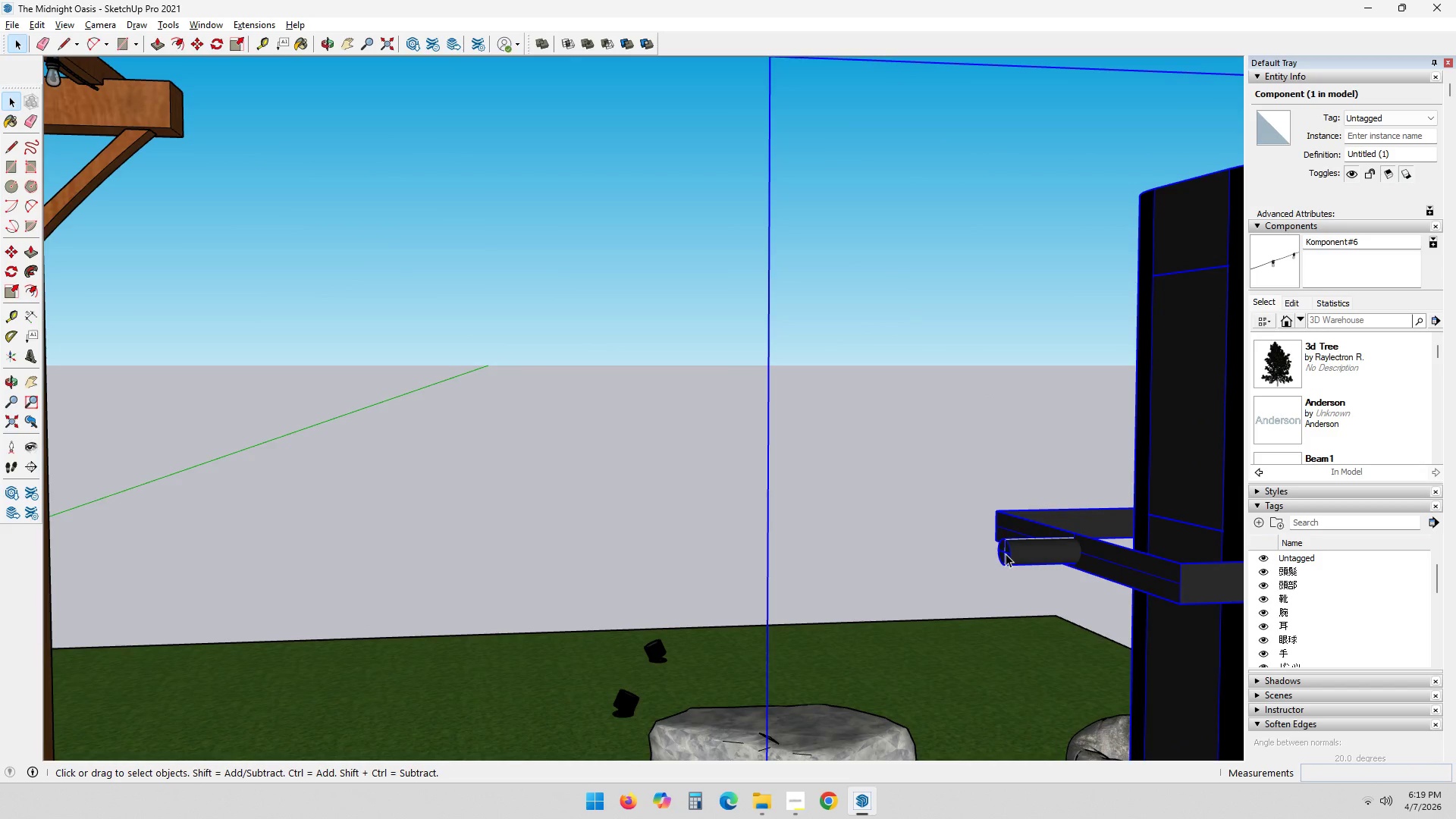 
scroll: coordinate [1009, 554], scroll_direction: up, amount: 10.0
 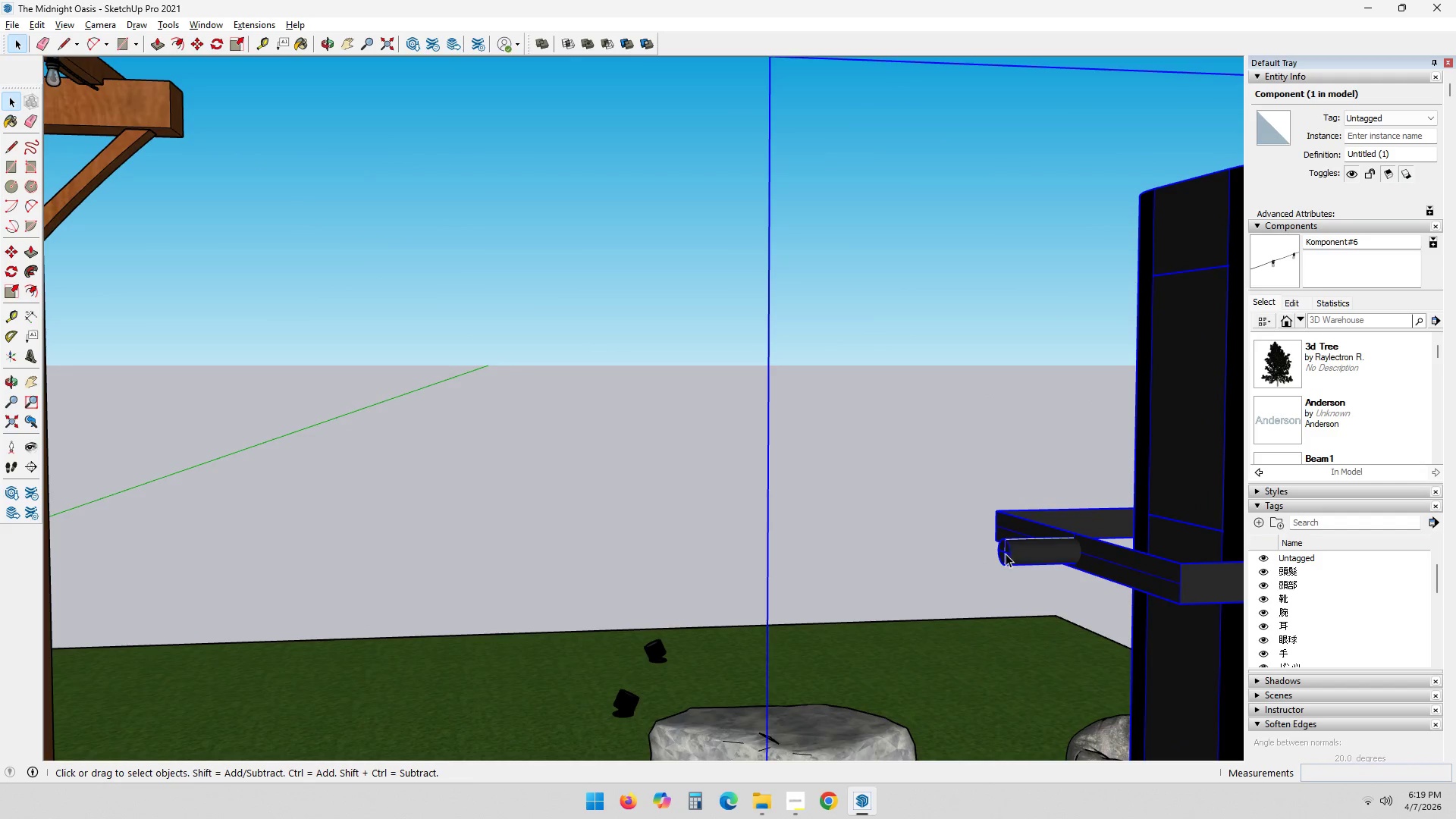 
key(M)
 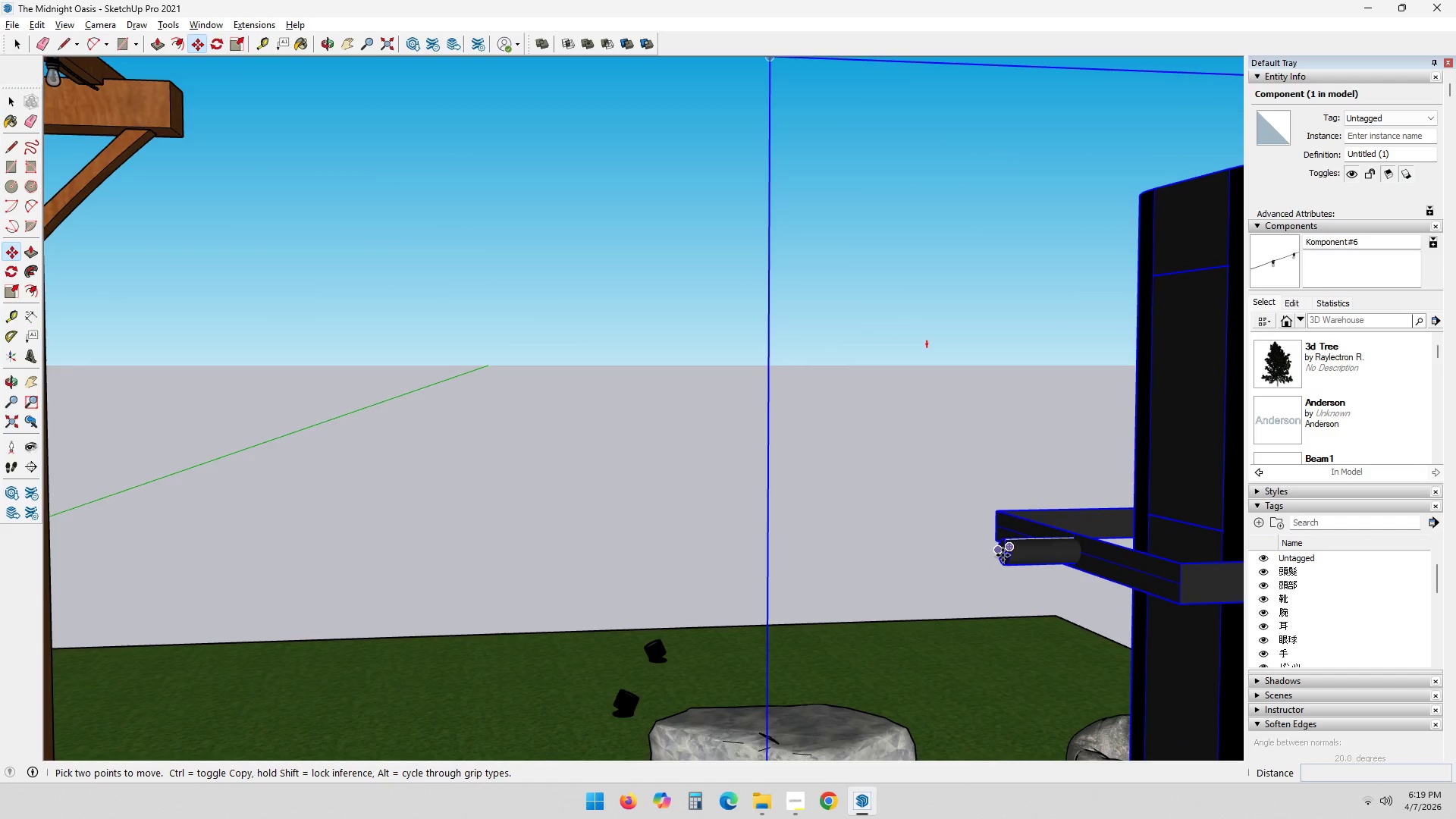 
scroll: coordinate [1005, 554], scroll_direction: up, amount: 5.0
 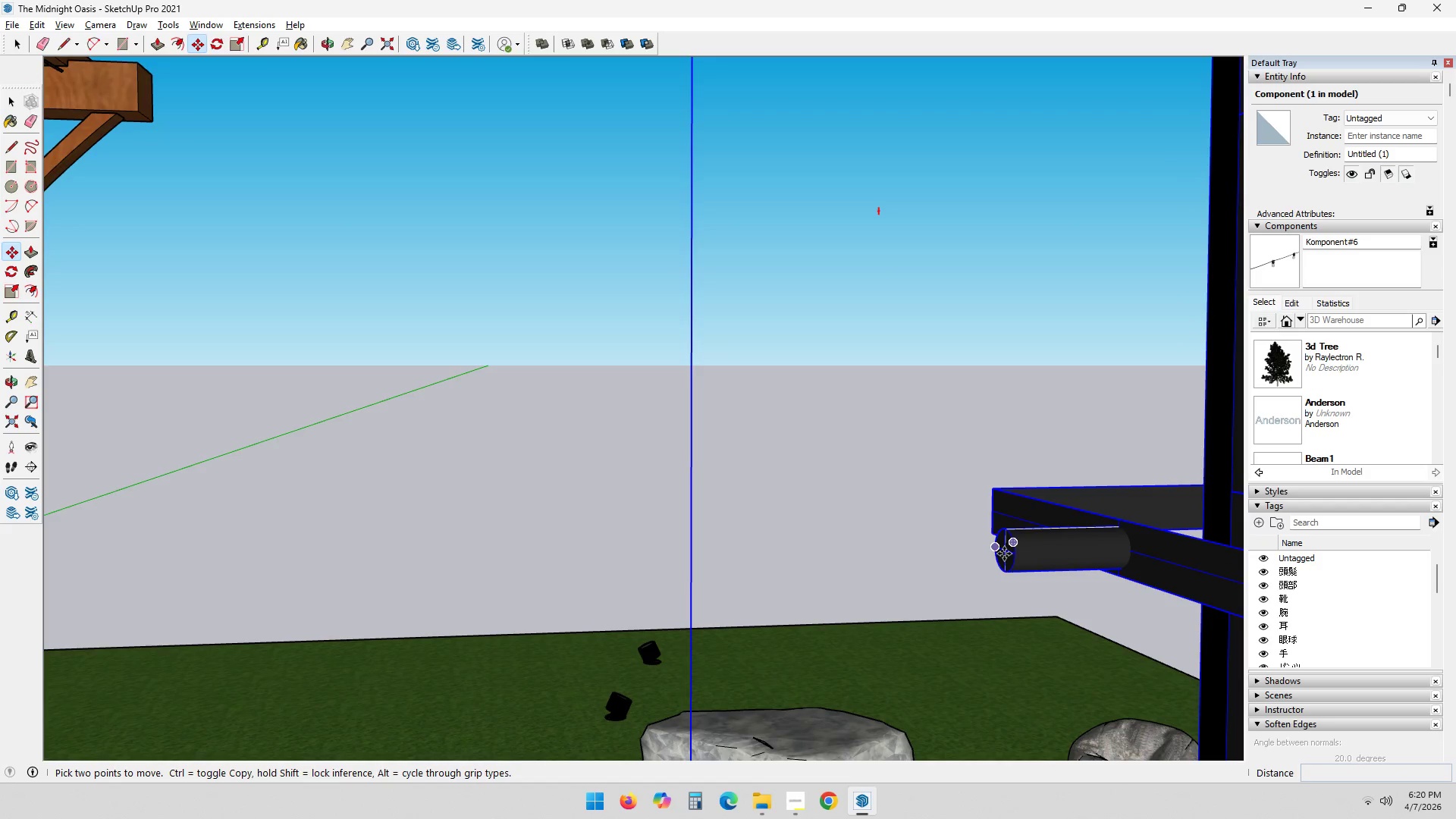 
left_click([1004, 558])
 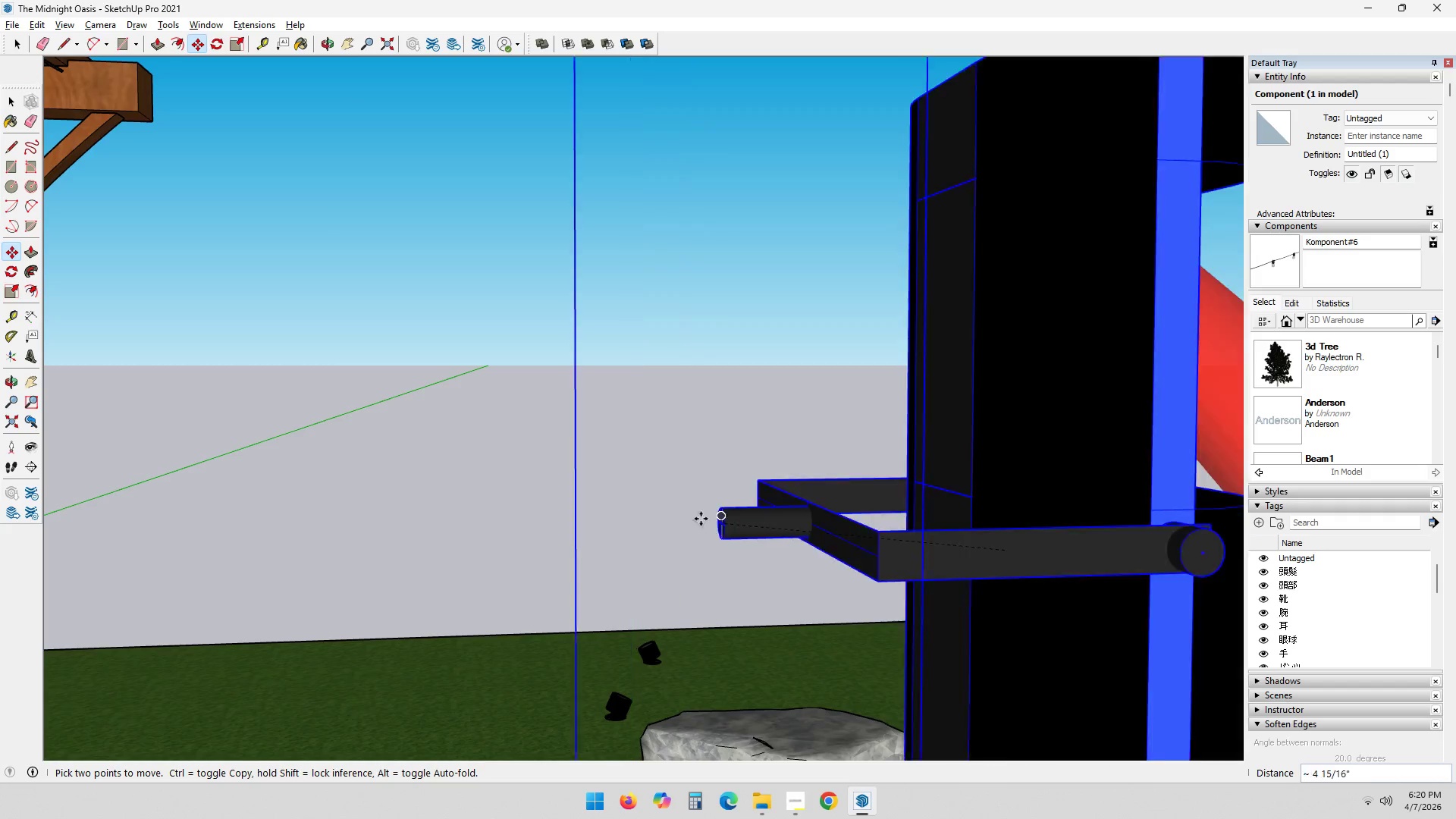 
scroll: coordinate [409, 473], scroll_direction: down, amount: 9.0
 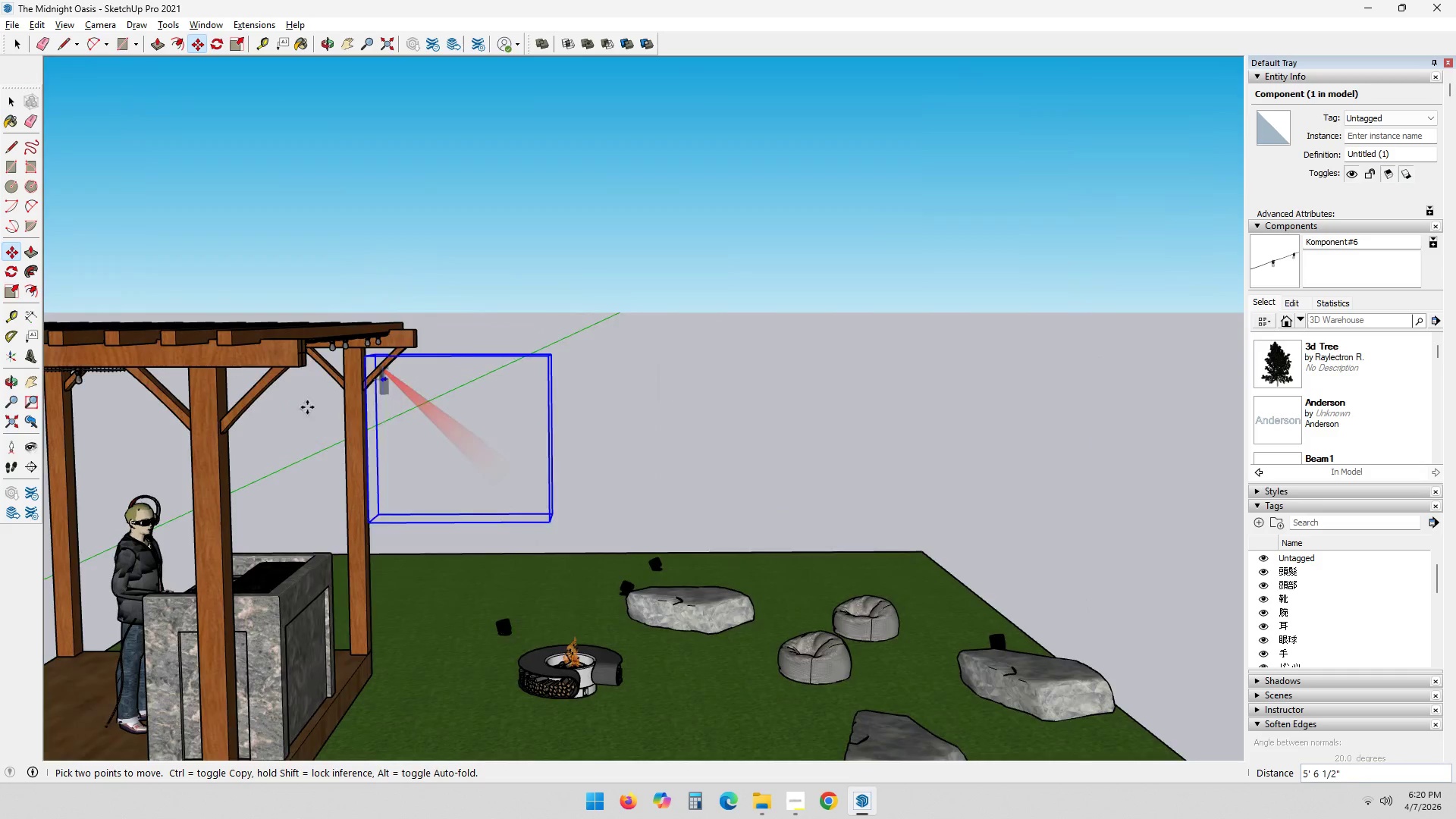 
scroll: coordinate [306, 359], scroll_direction: up, amount: 19.0
 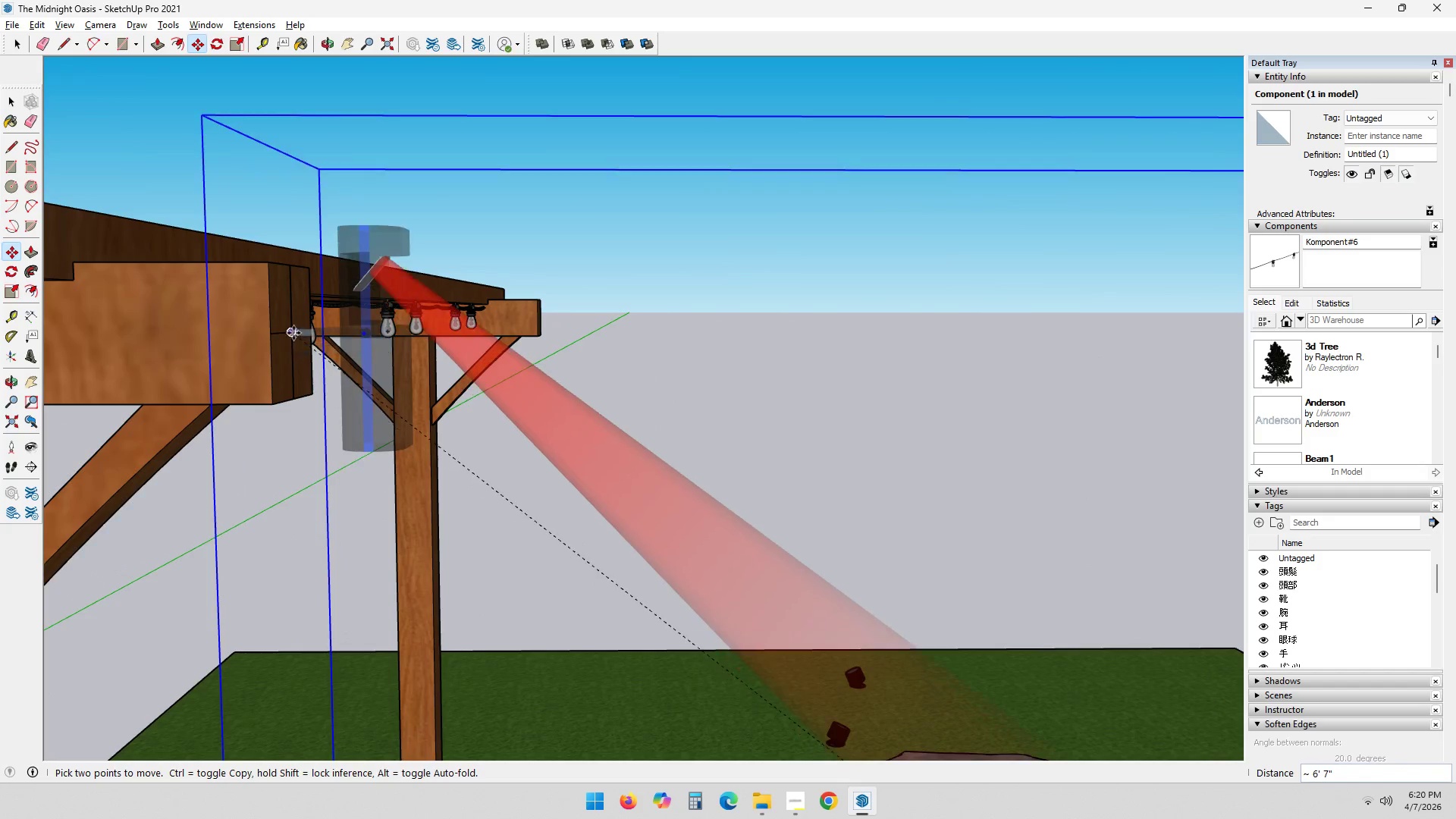 
left_click([293, 333])
 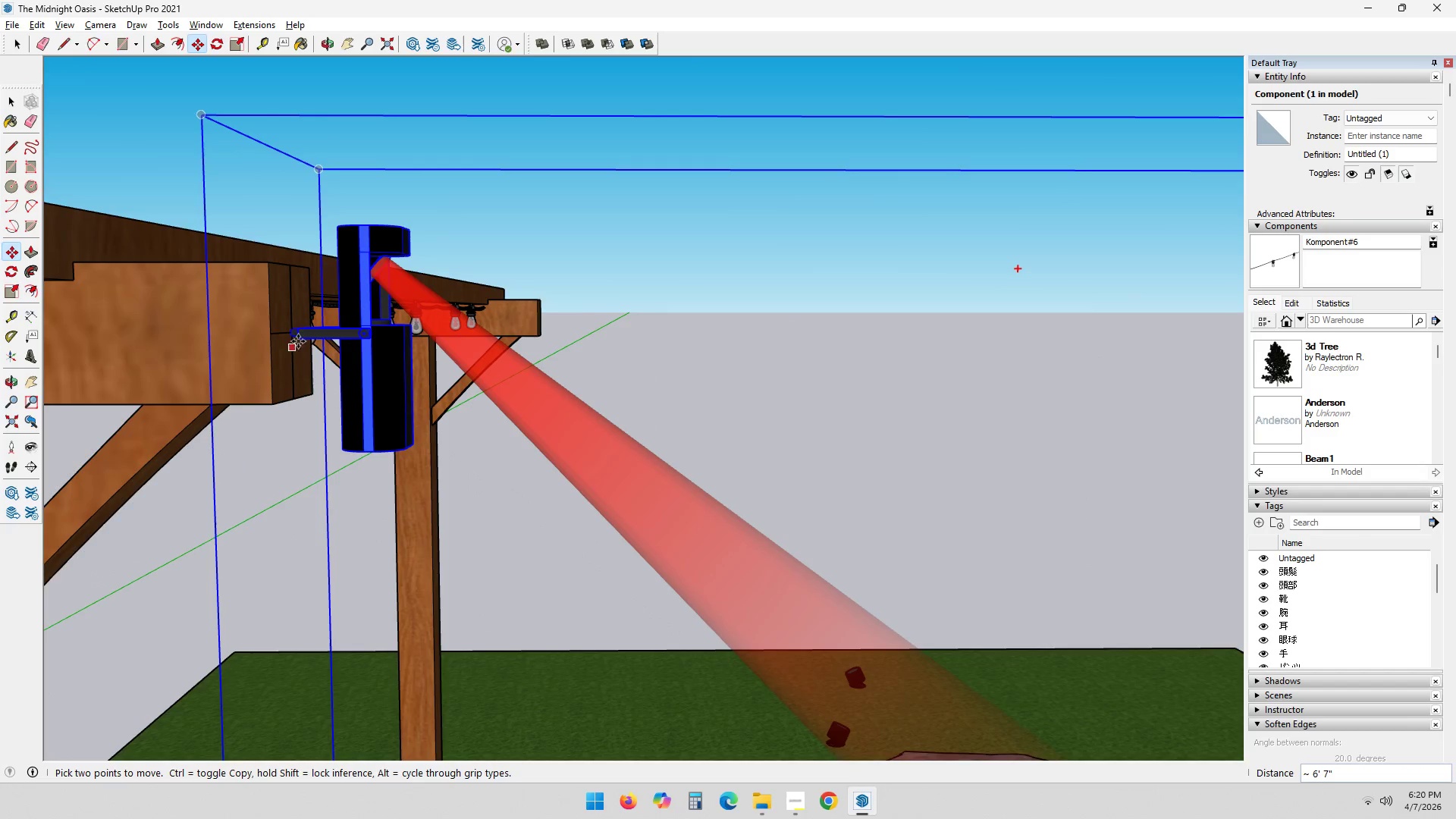 
key(Space)
 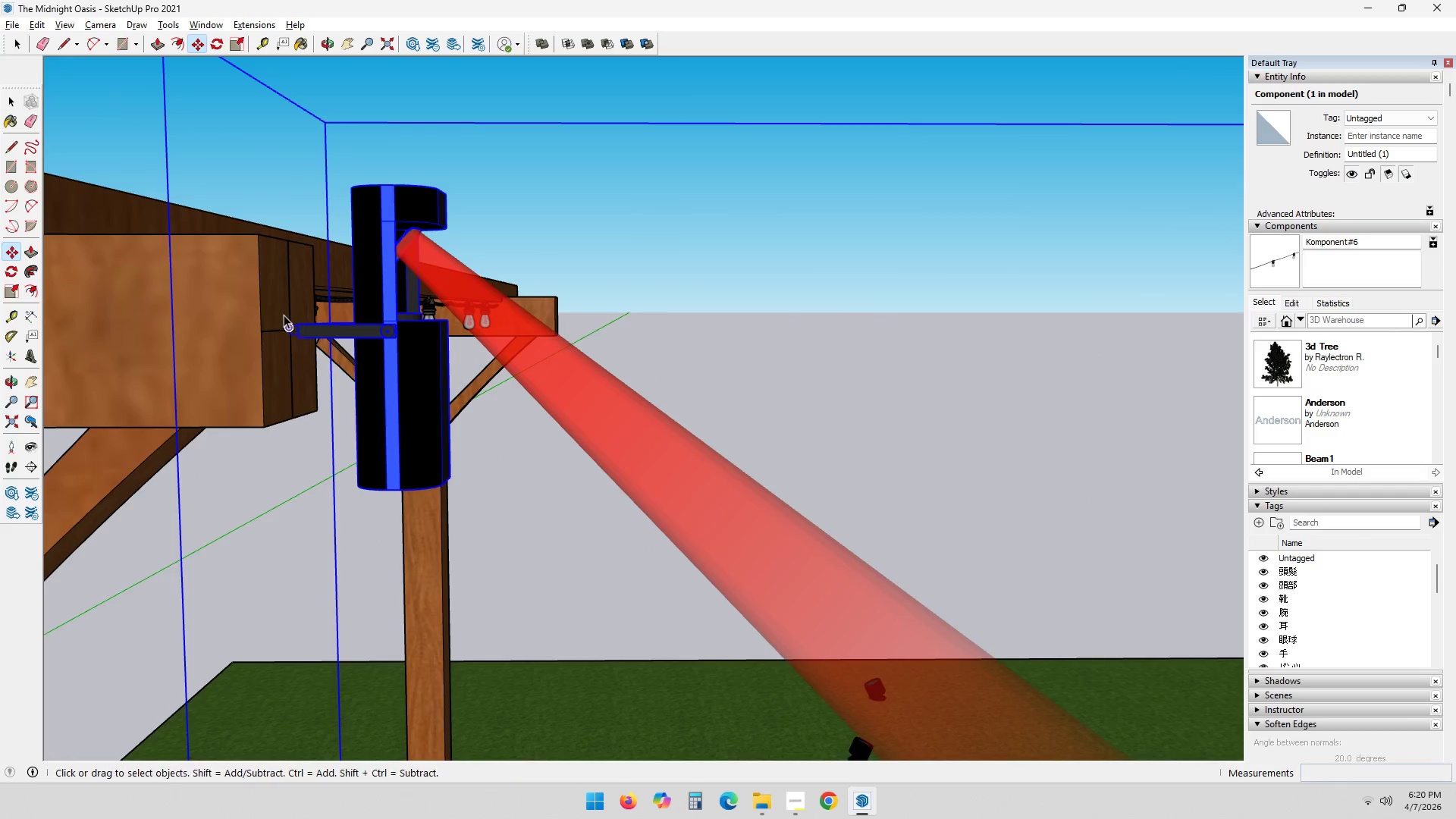 
key(E)
 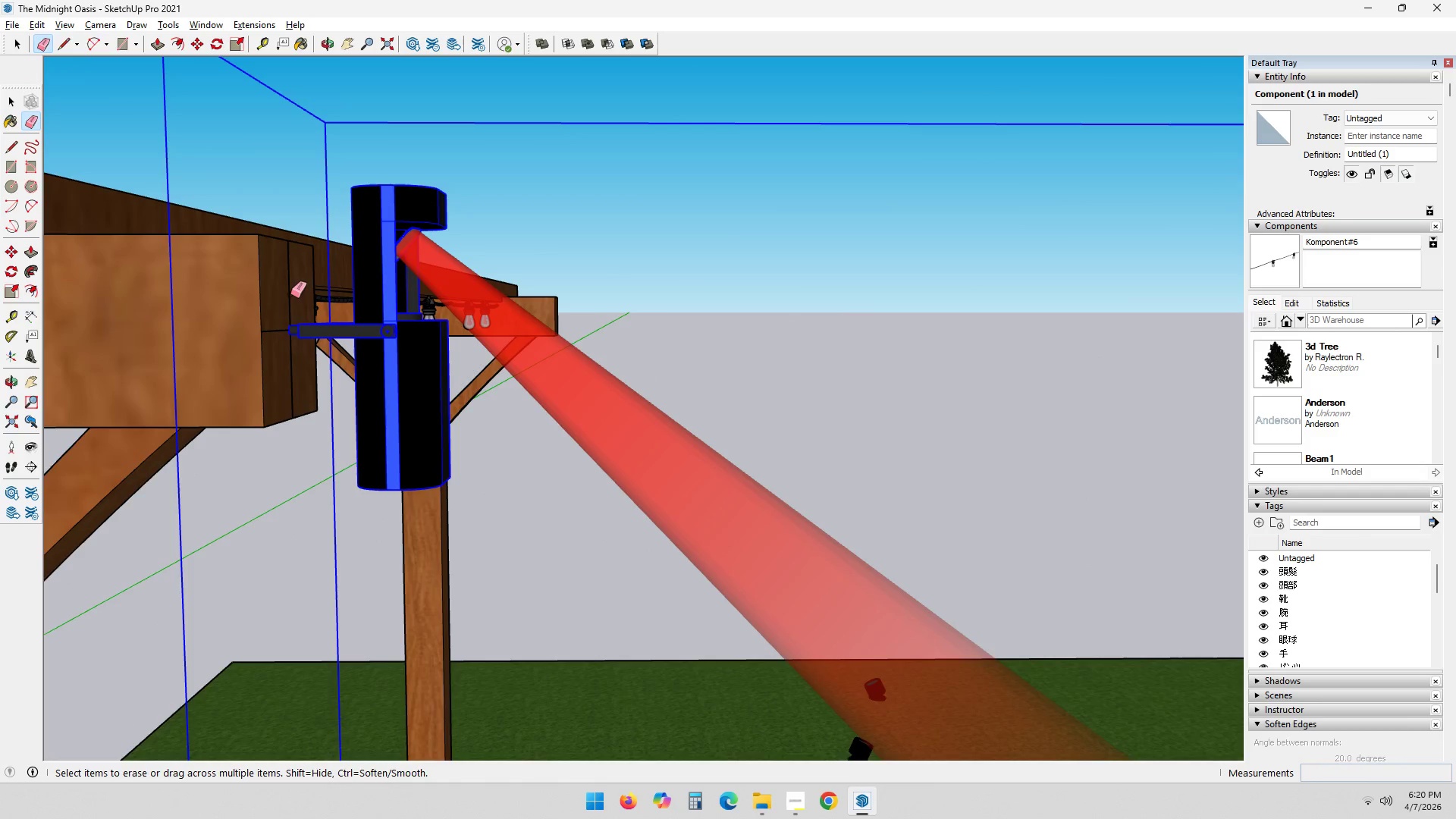 
scroll: coordinate [297, 340], scroll_direction: up, amount: 3.0
 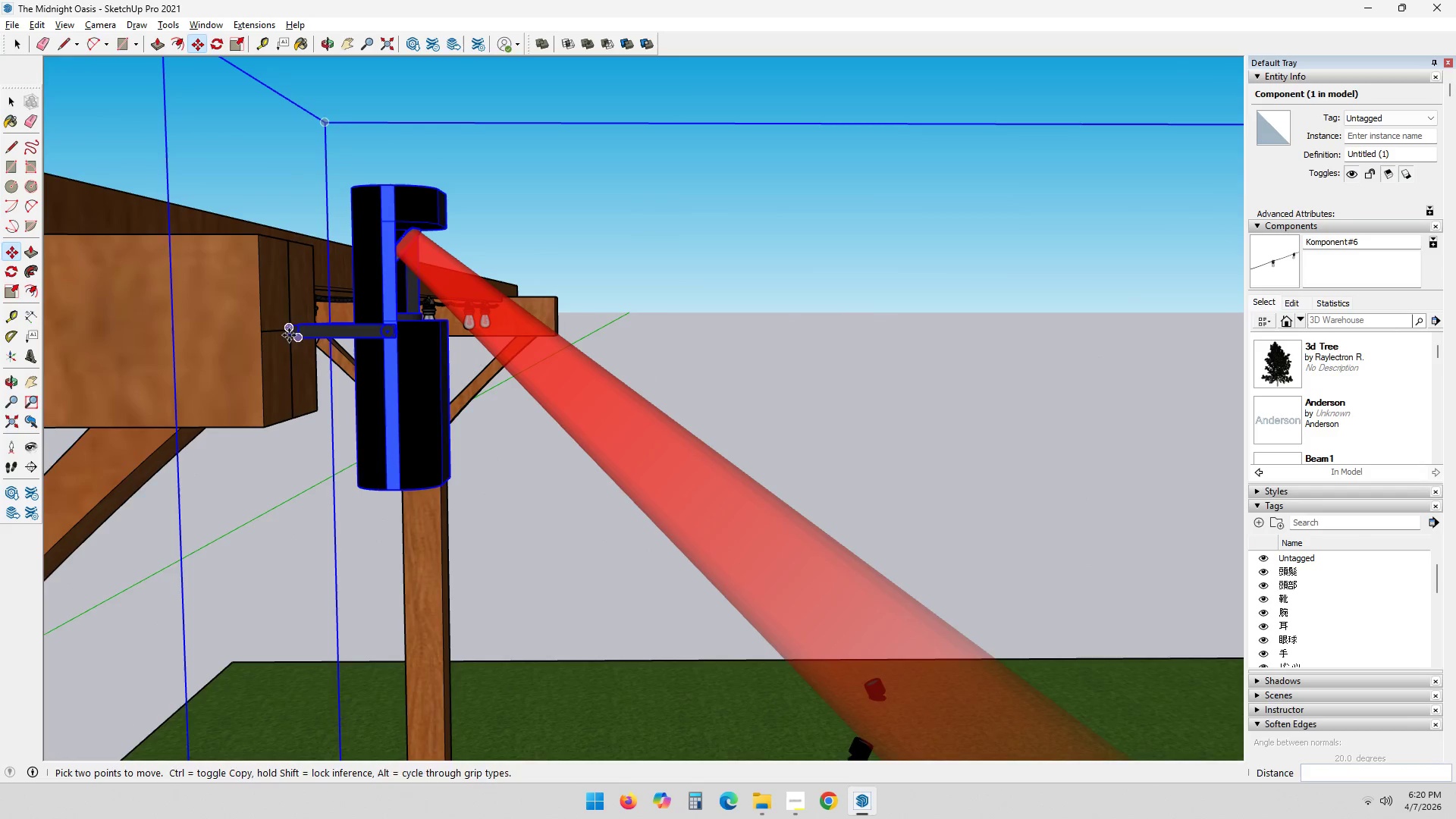 
left_click([289, 292])
 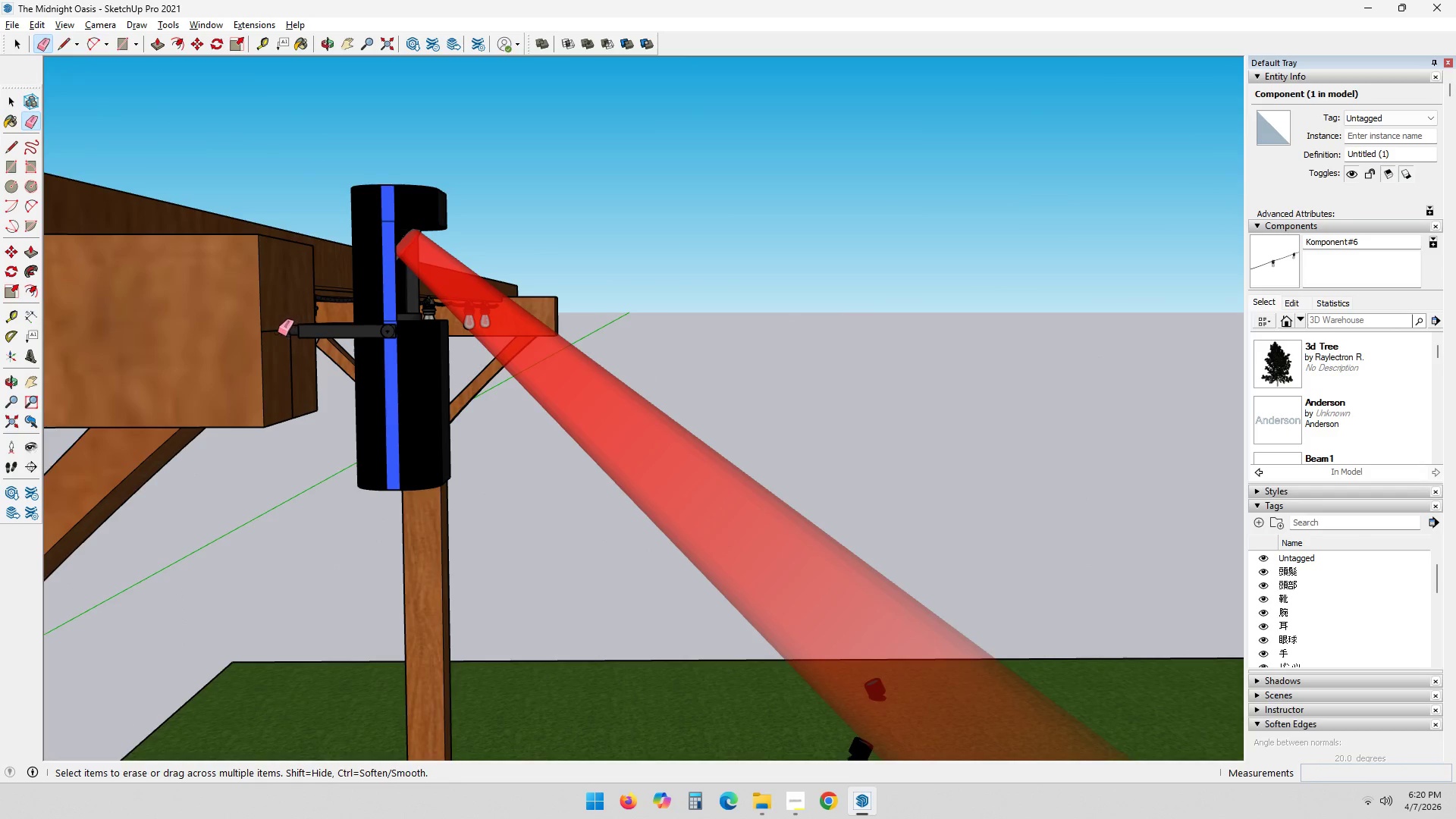 
left_click([277, 331])
 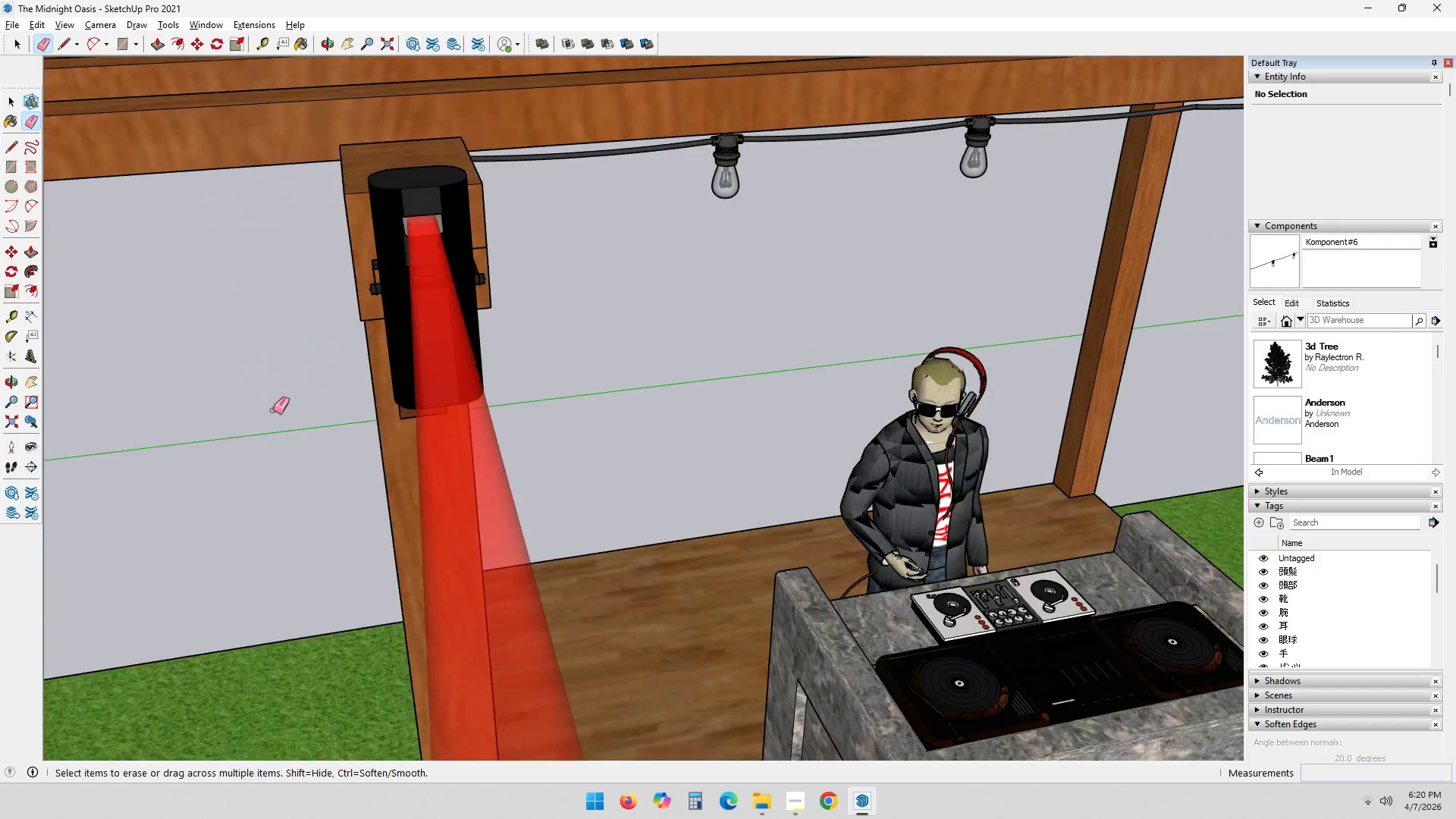 
key(E)
 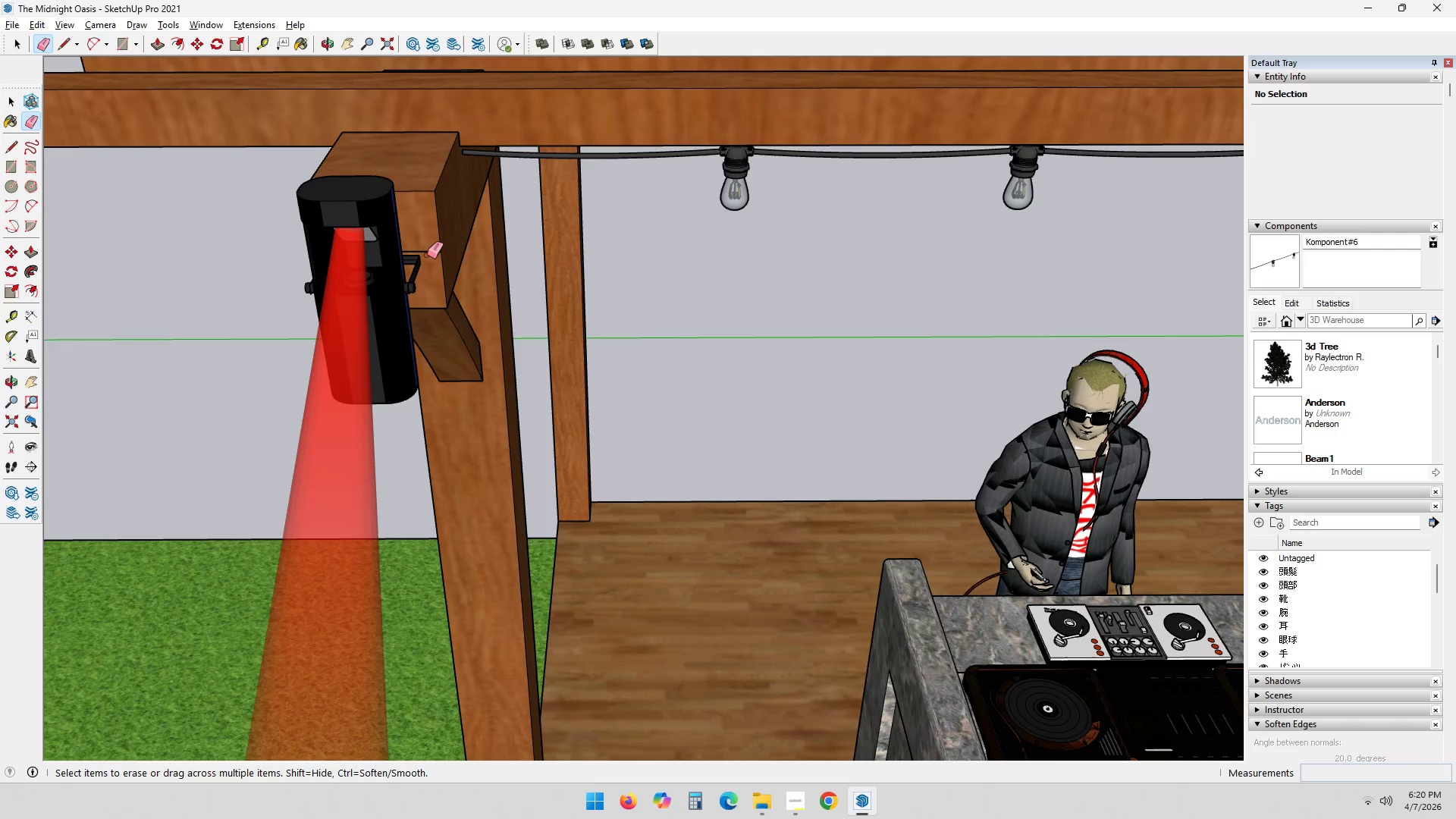 
left_click([431, 253])
 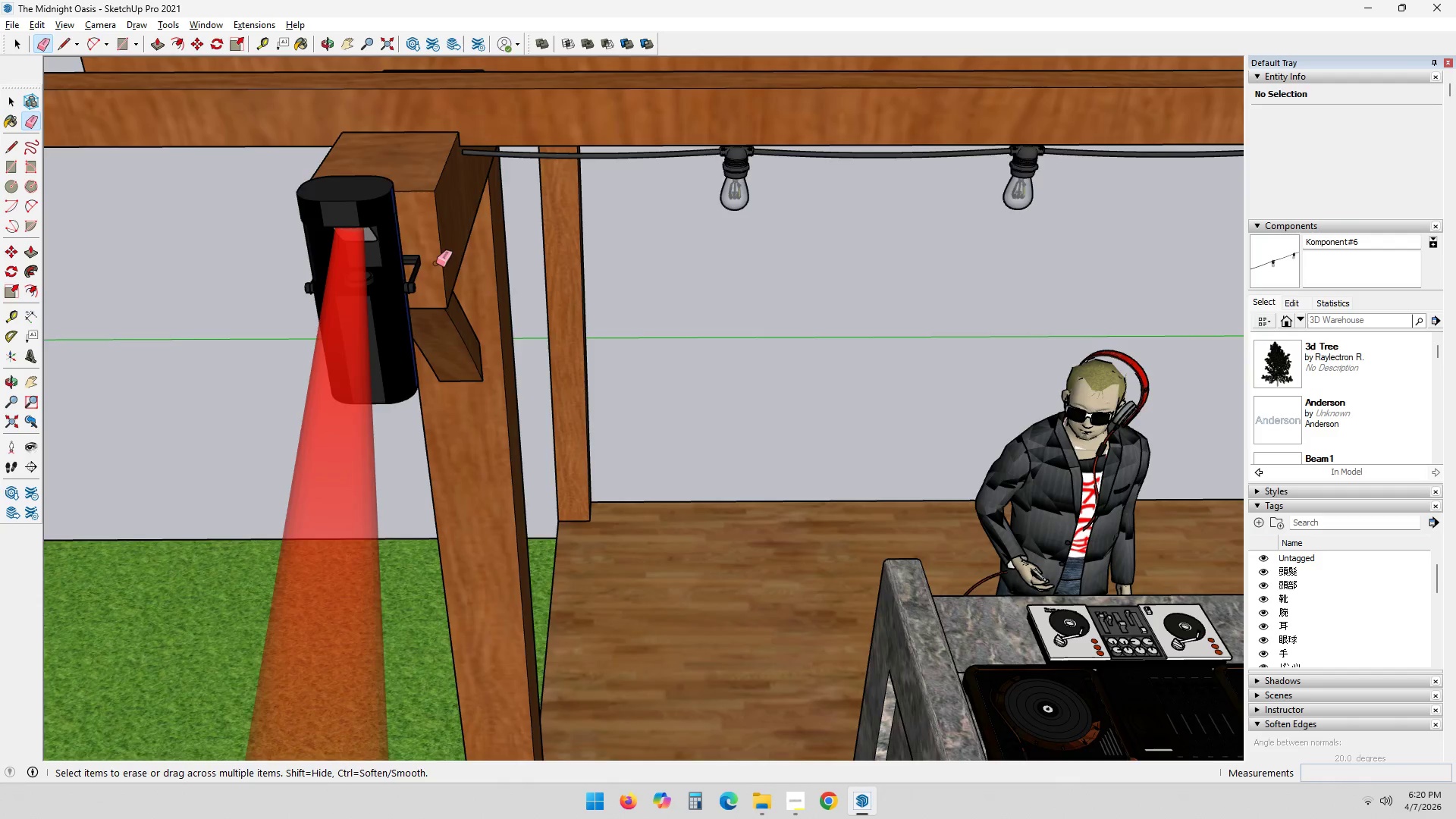 
key(Space)
 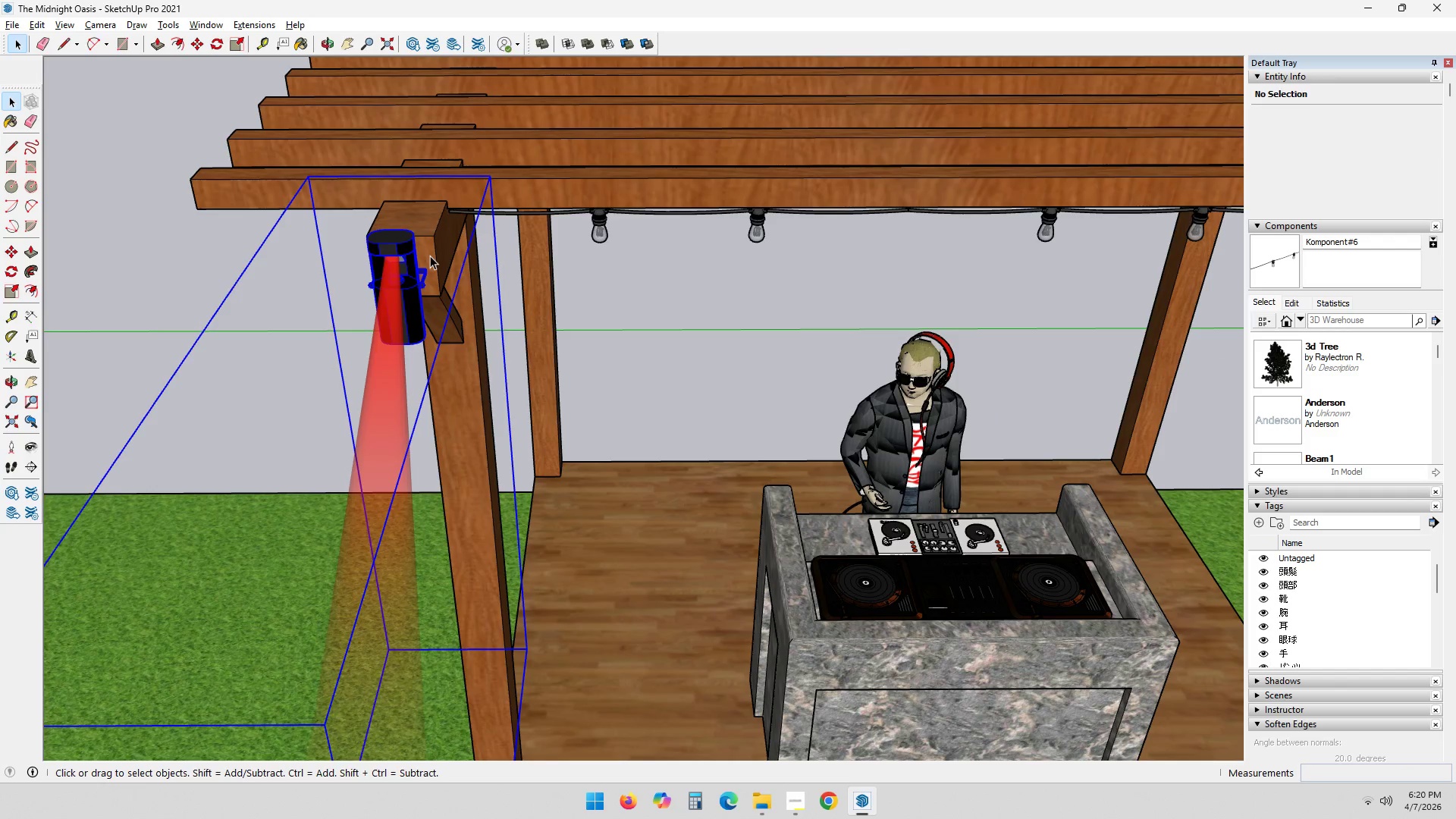 
scroll: coordinate [427, 298], scroll_direction: down, amount: 11.0
 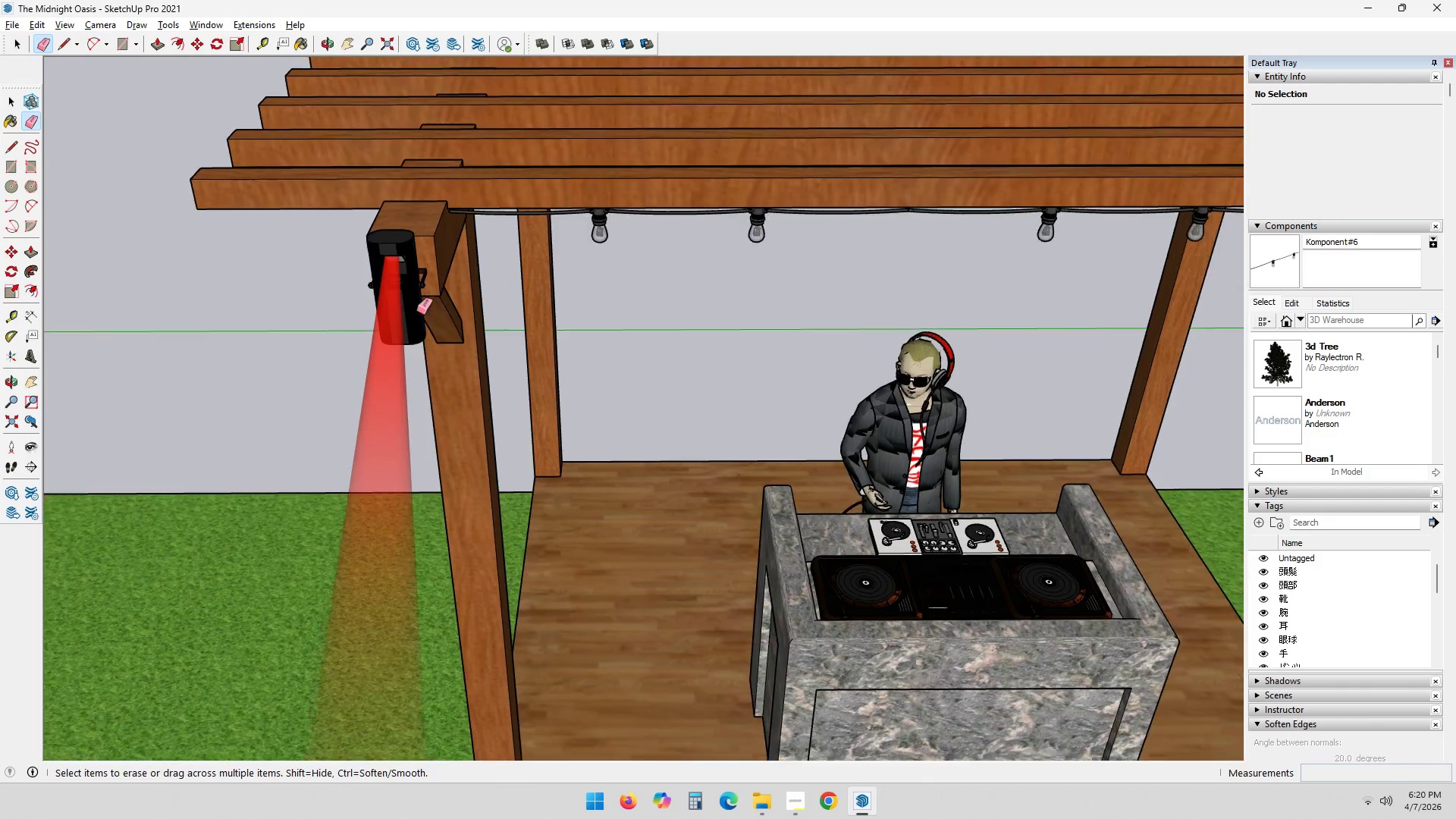 
key(M)
 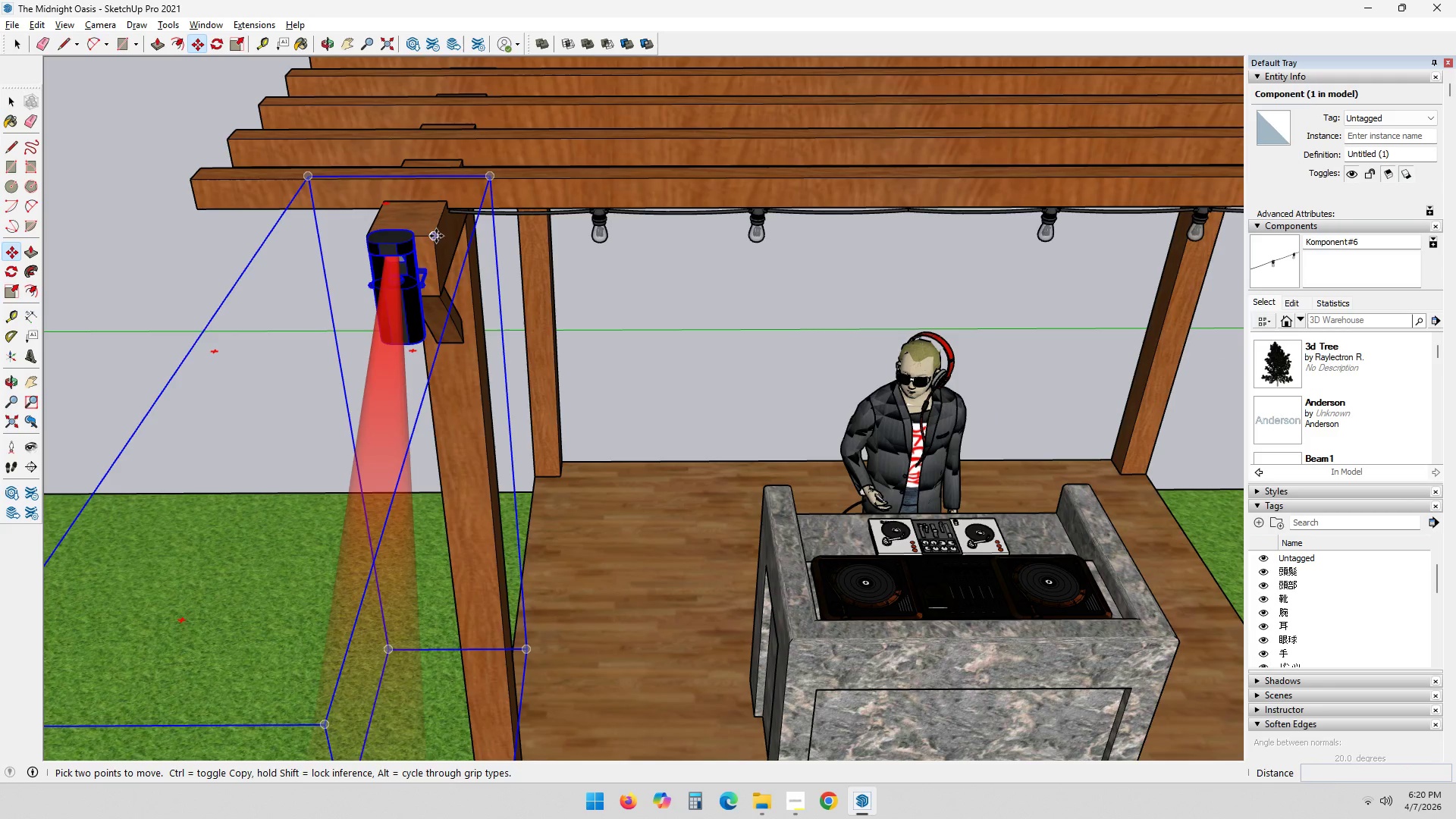 
key(Control+ControlLeft)
 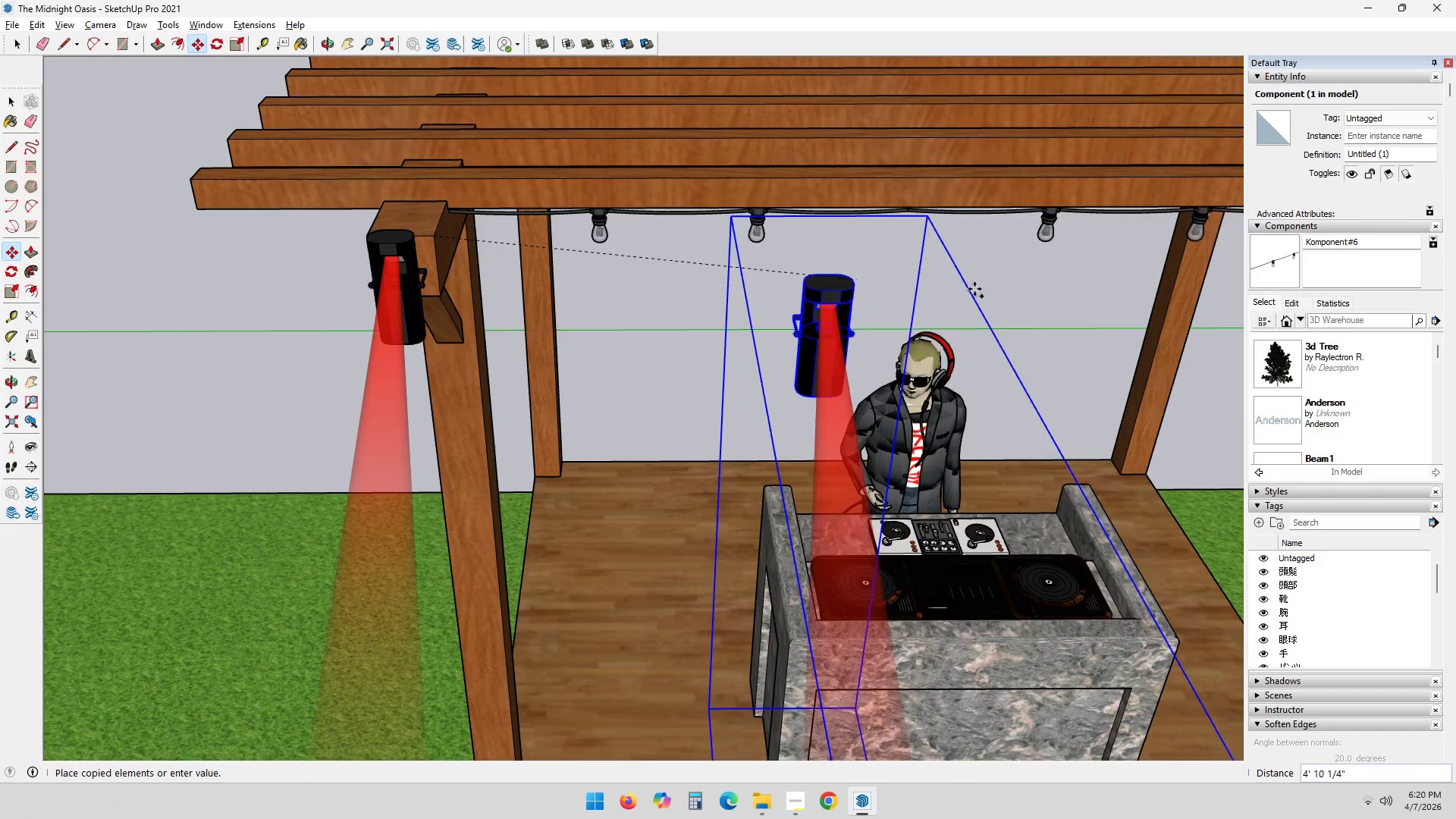 
hold_key(key=ShiftLeft, duration=0.59)
scroll: coordinate [1035, 284], scroll_direction: down, amount: 5.0
 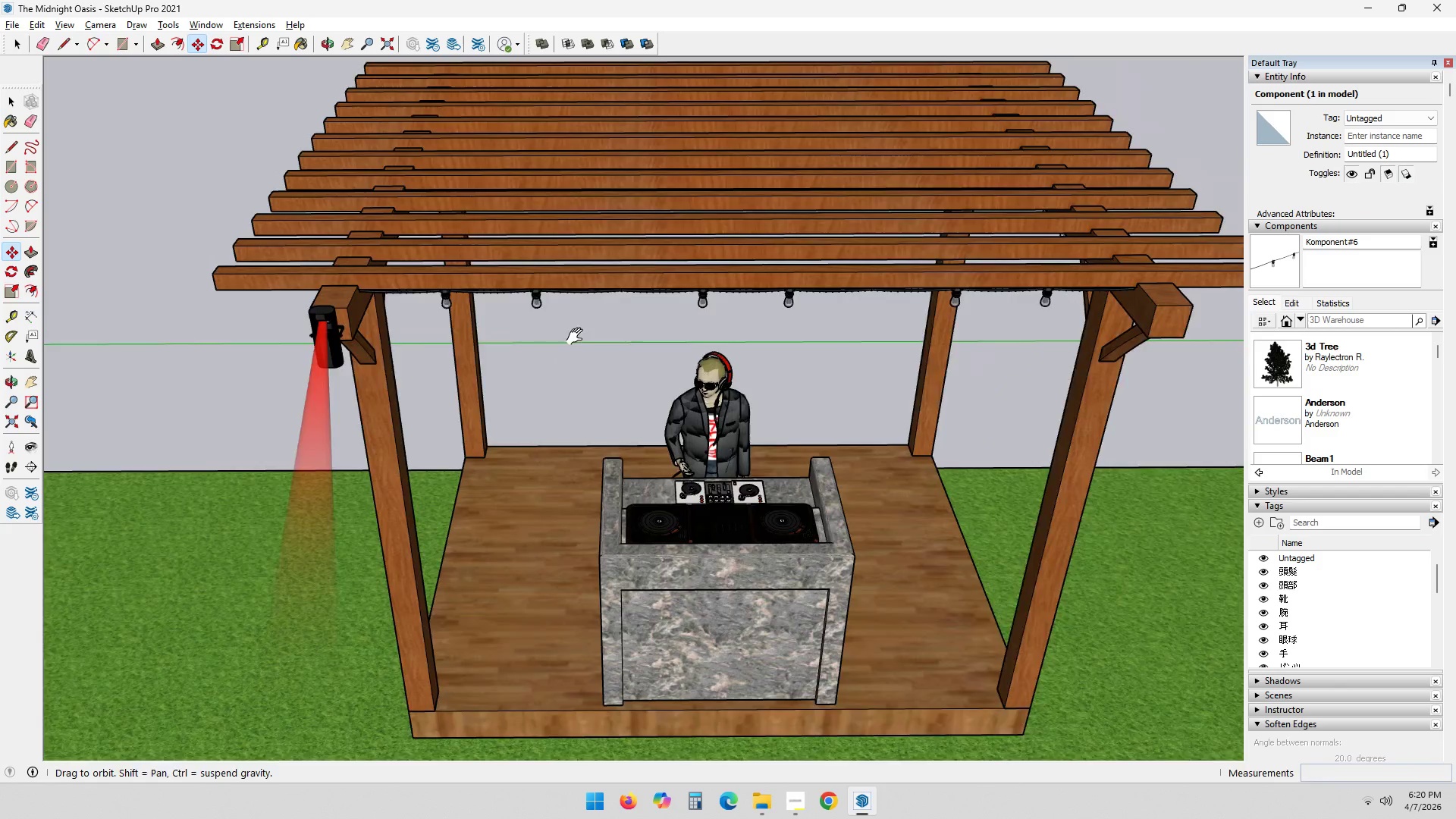 
left_click([1059, 313])
 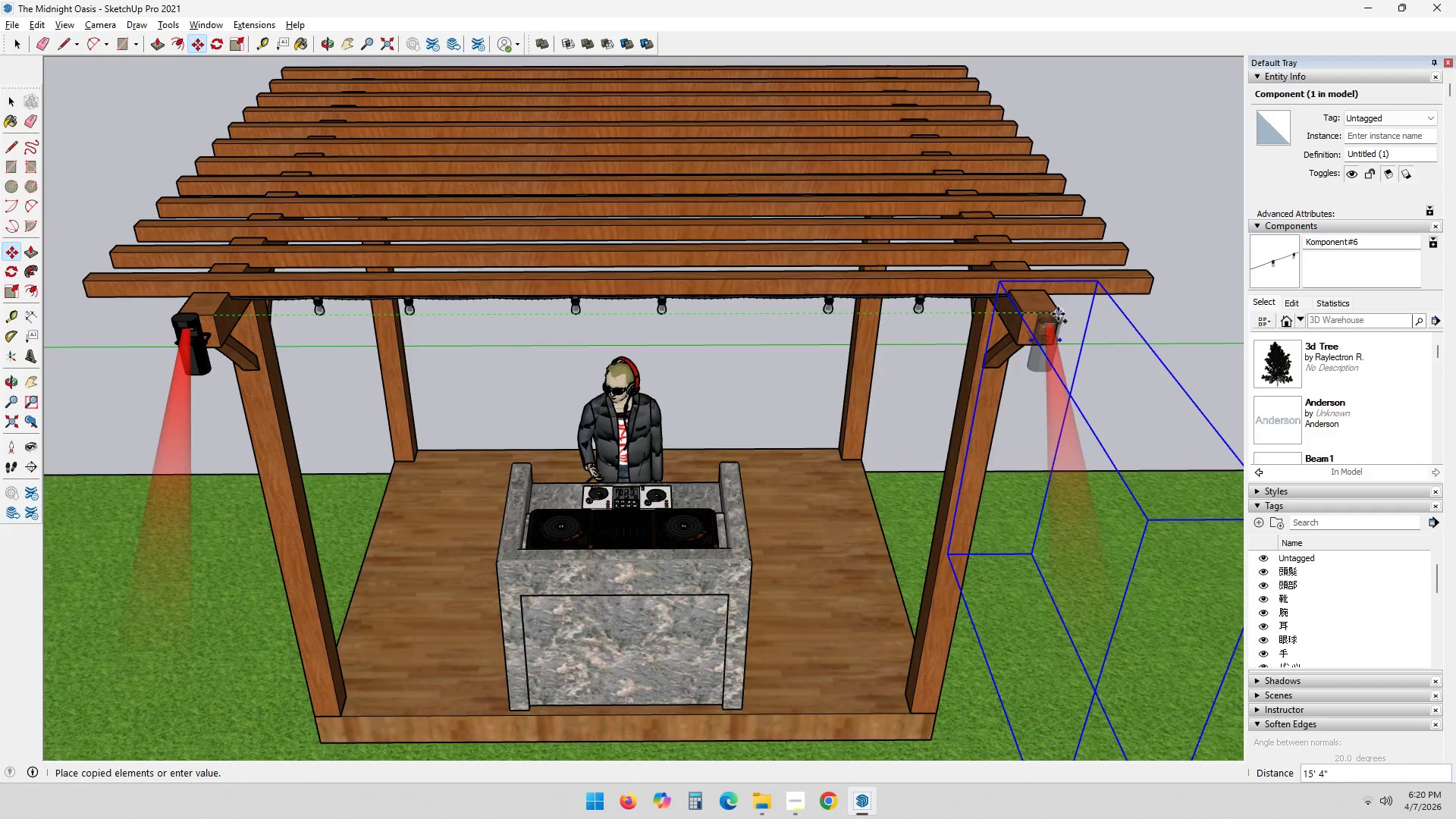 
key(Space)
 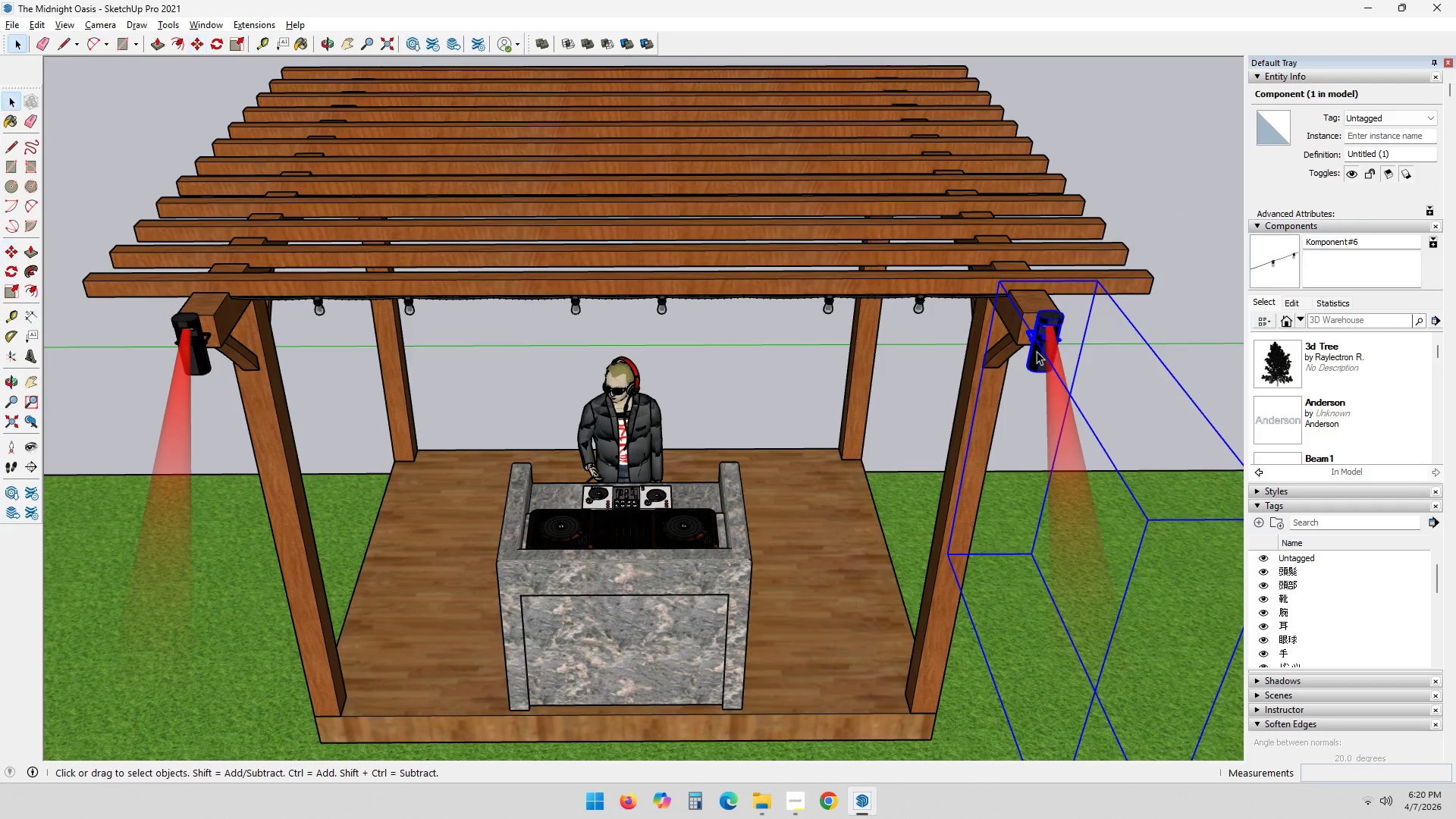 
key(Escape)
 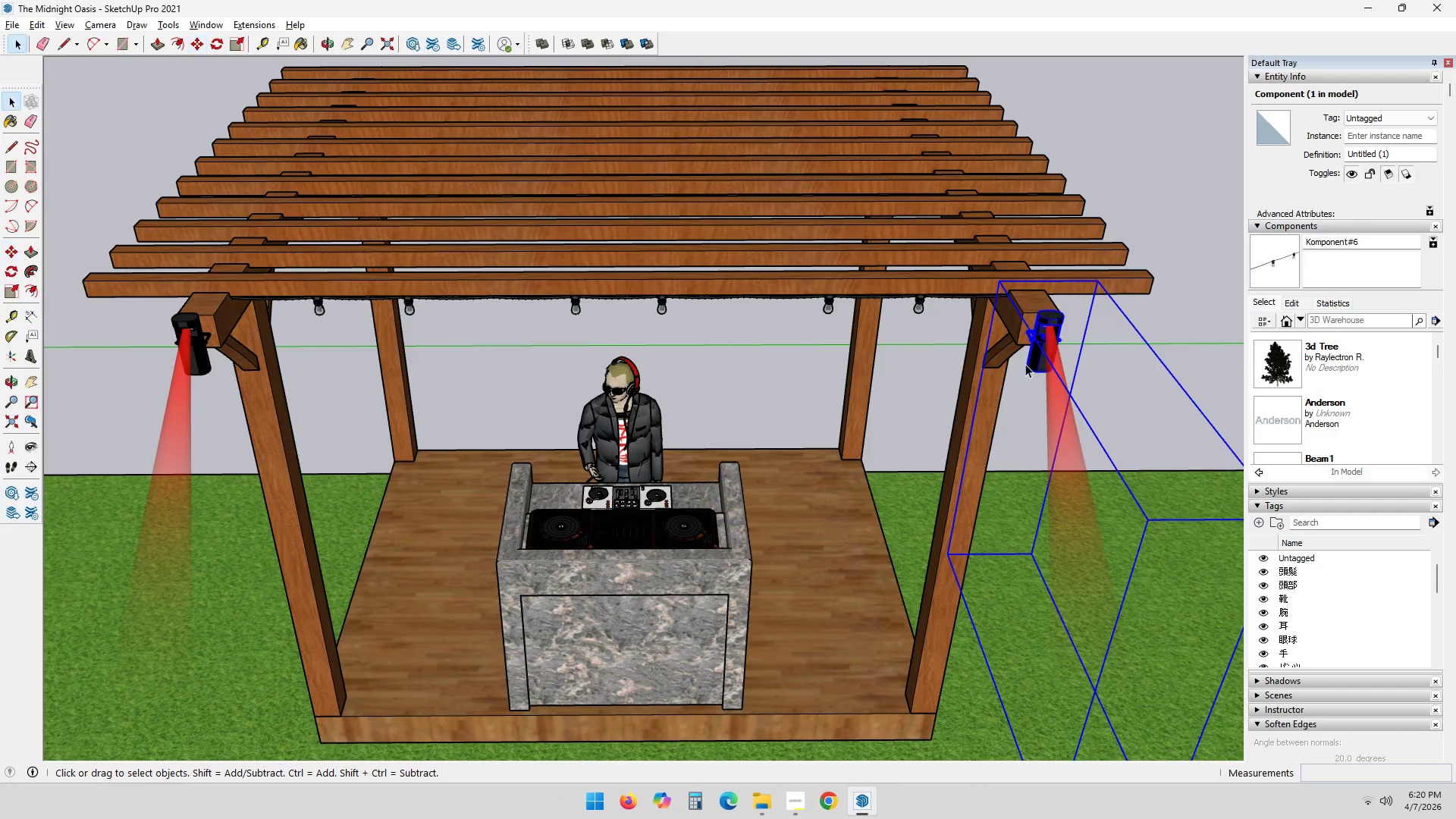 
key(Escape)
 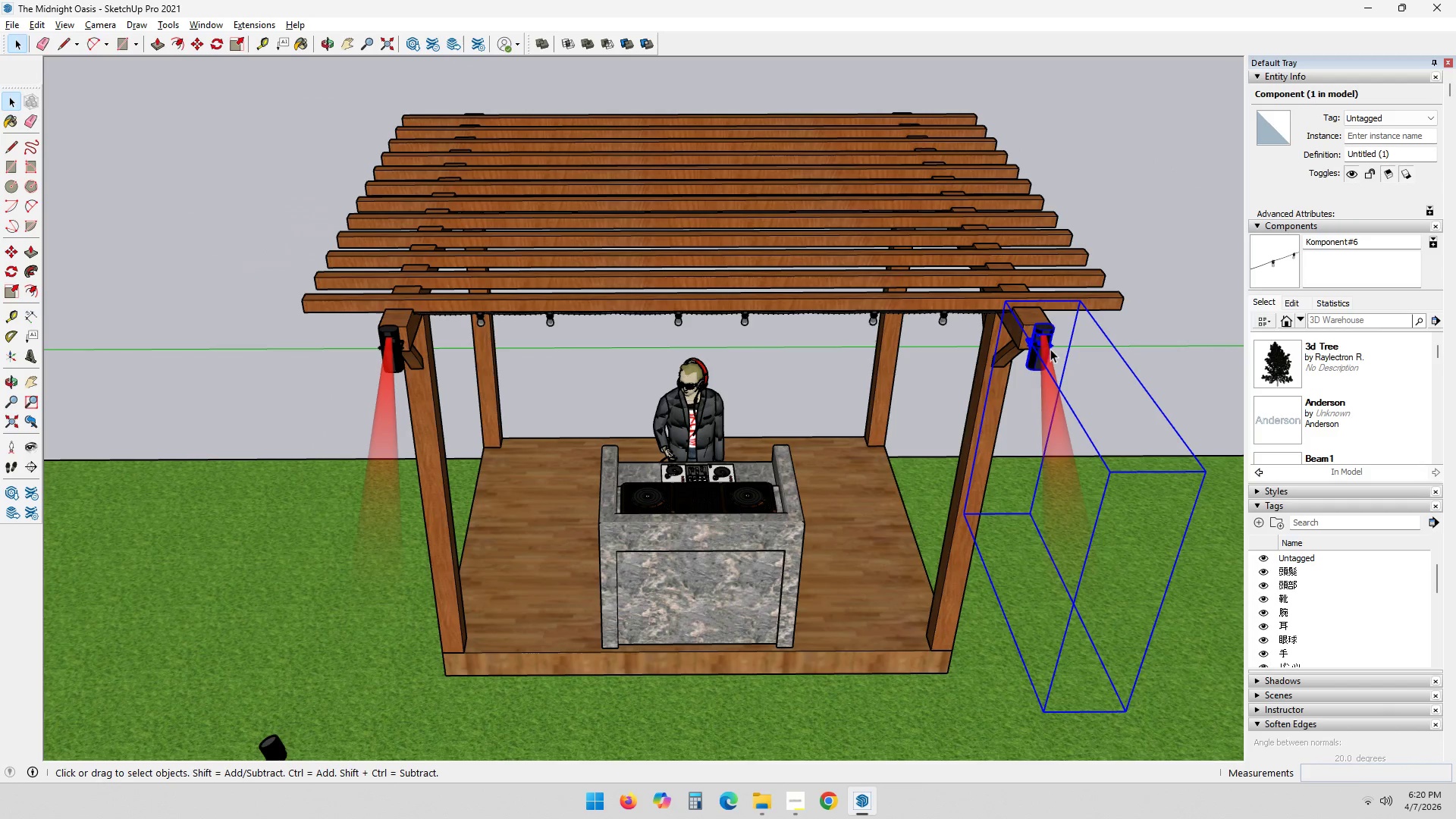 
key(Escape)
 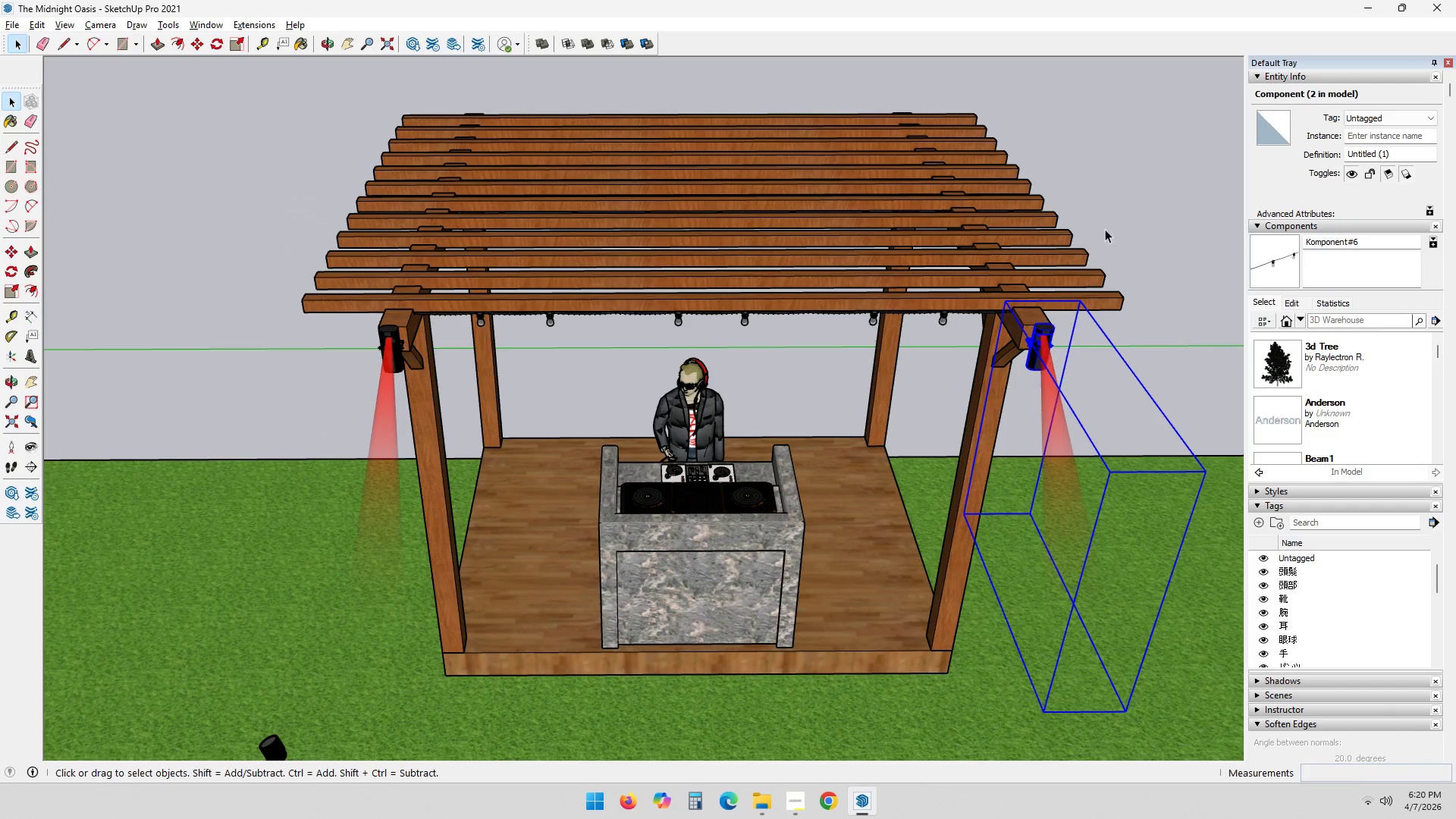 
left_click([1122, 191])
 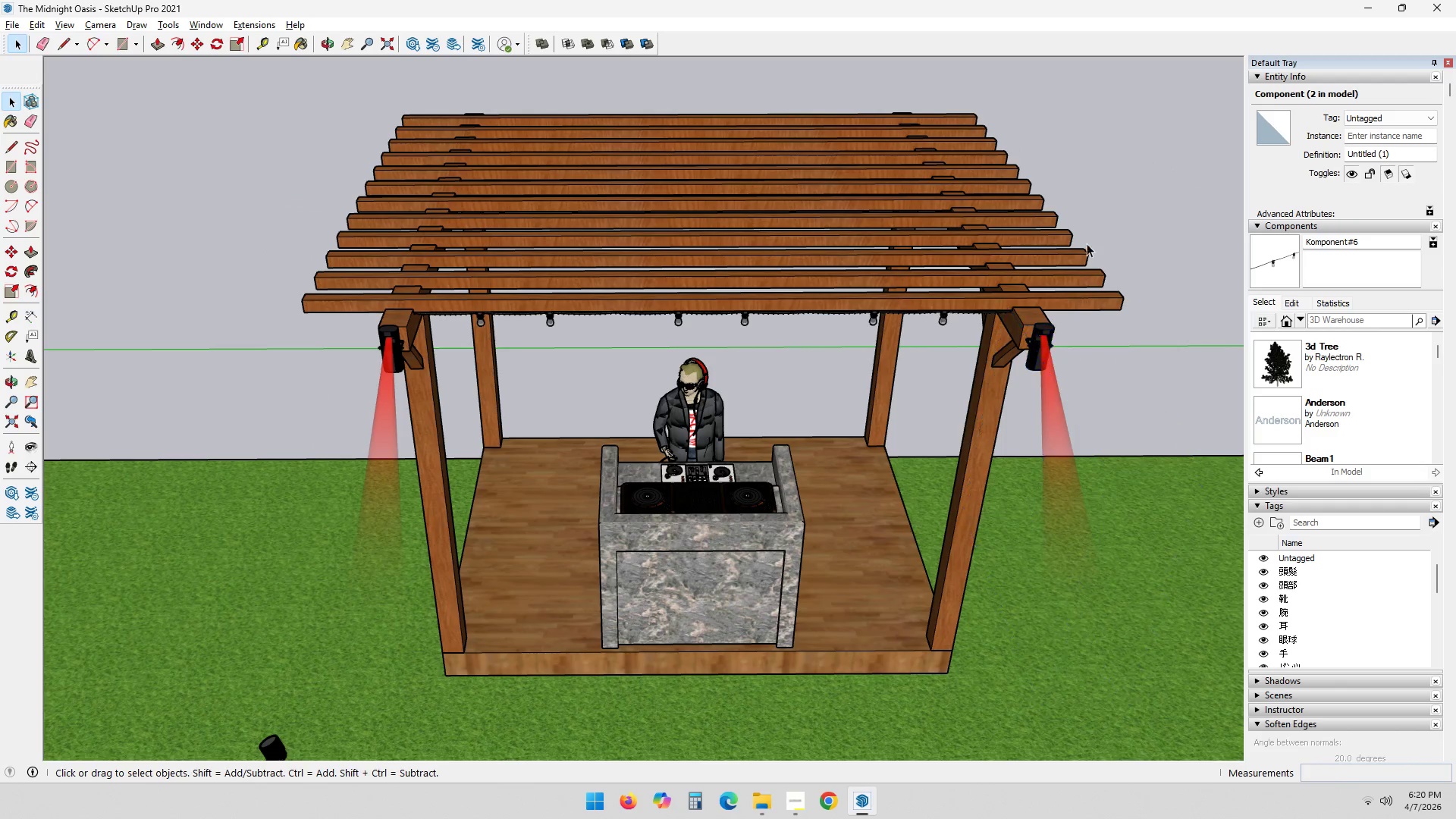 
scroll: coordinate [1025, 364], scroll_direction: down, amount: 5.0
 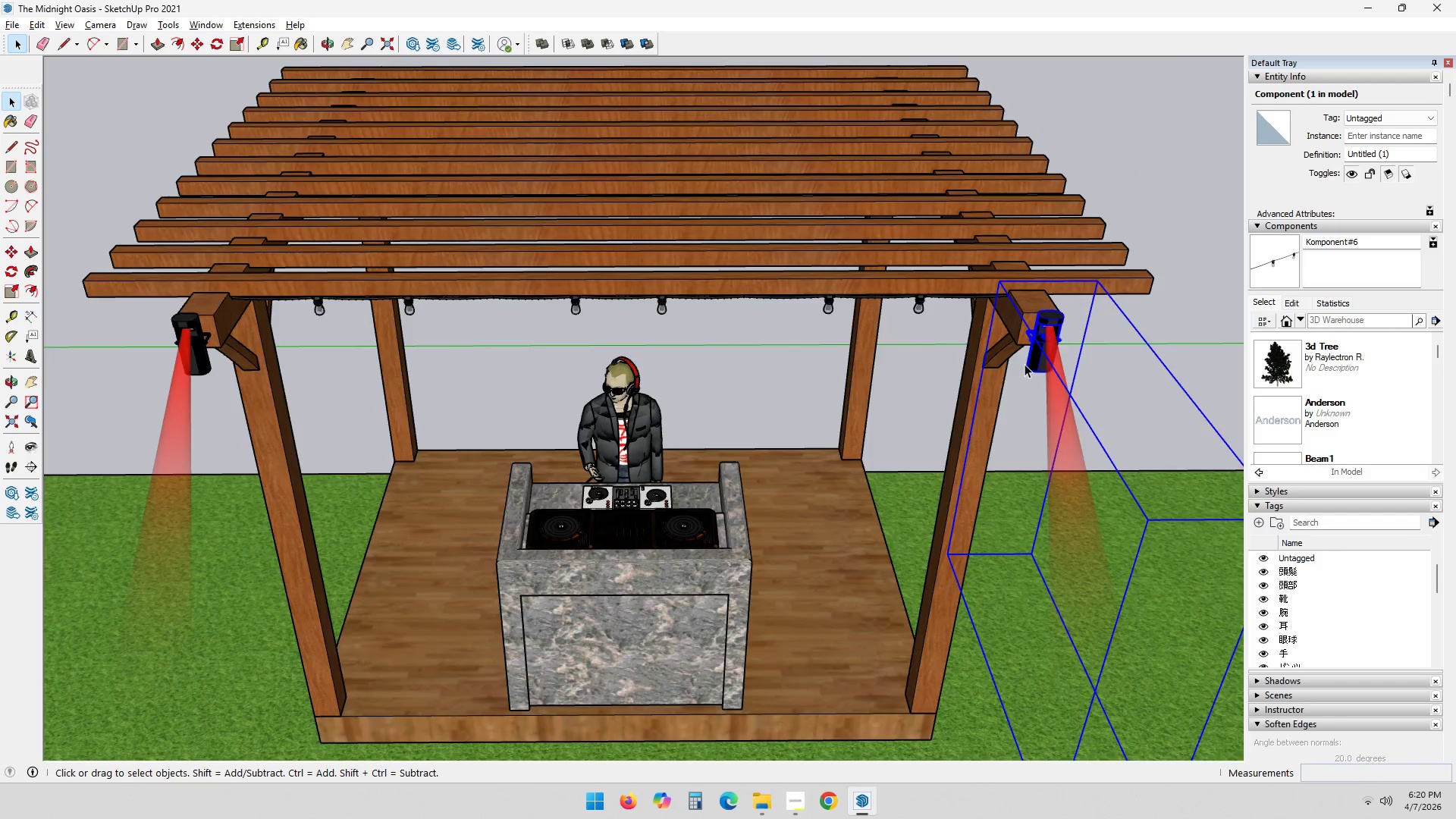 
key(Escape)
 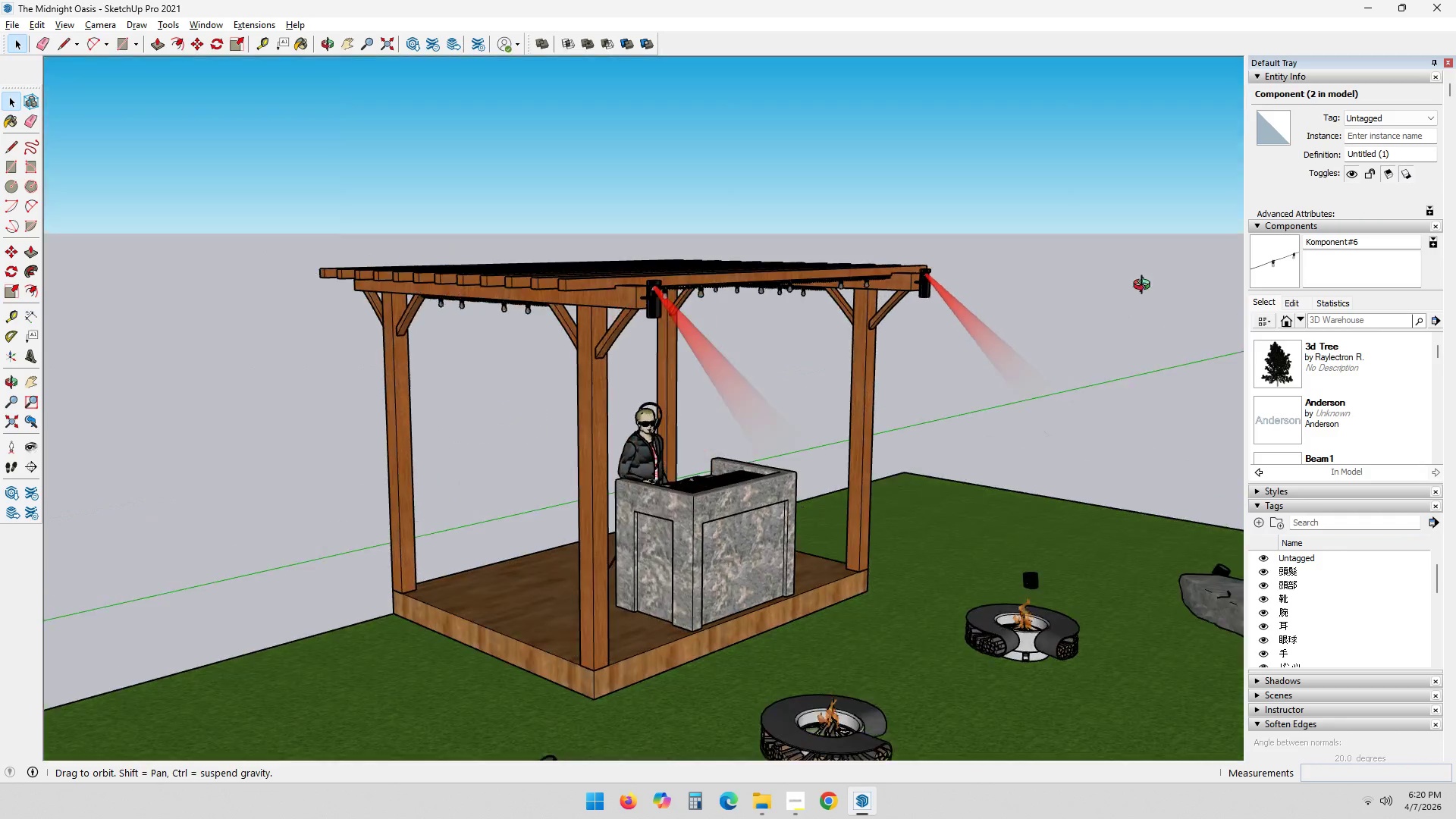 
scroll: coordinate [626, 529], scroll_direction: down, amount: 10.0
 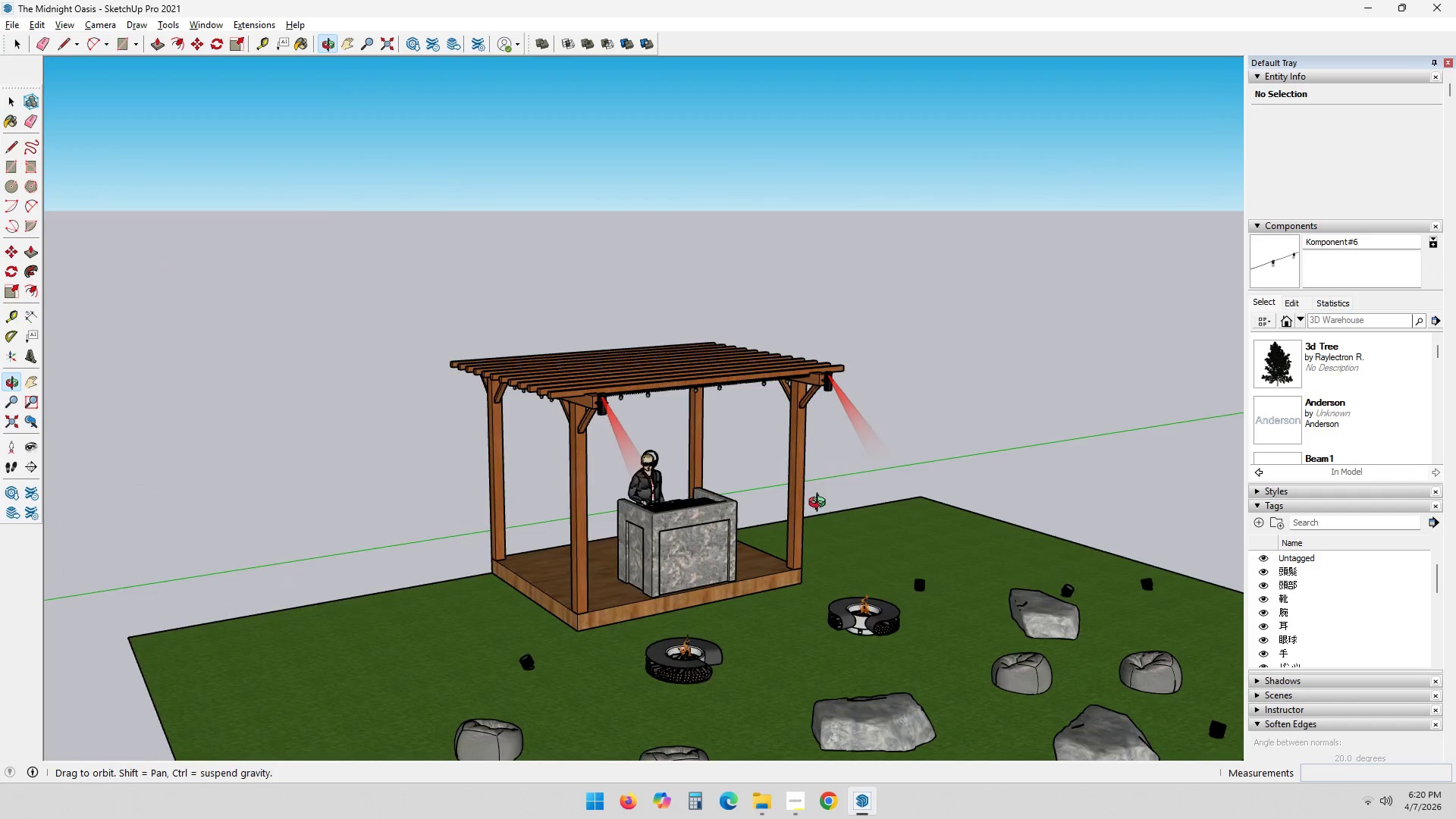 
scroll: coordinate [676, 541], scroll_direction: up, amount: 6.0
 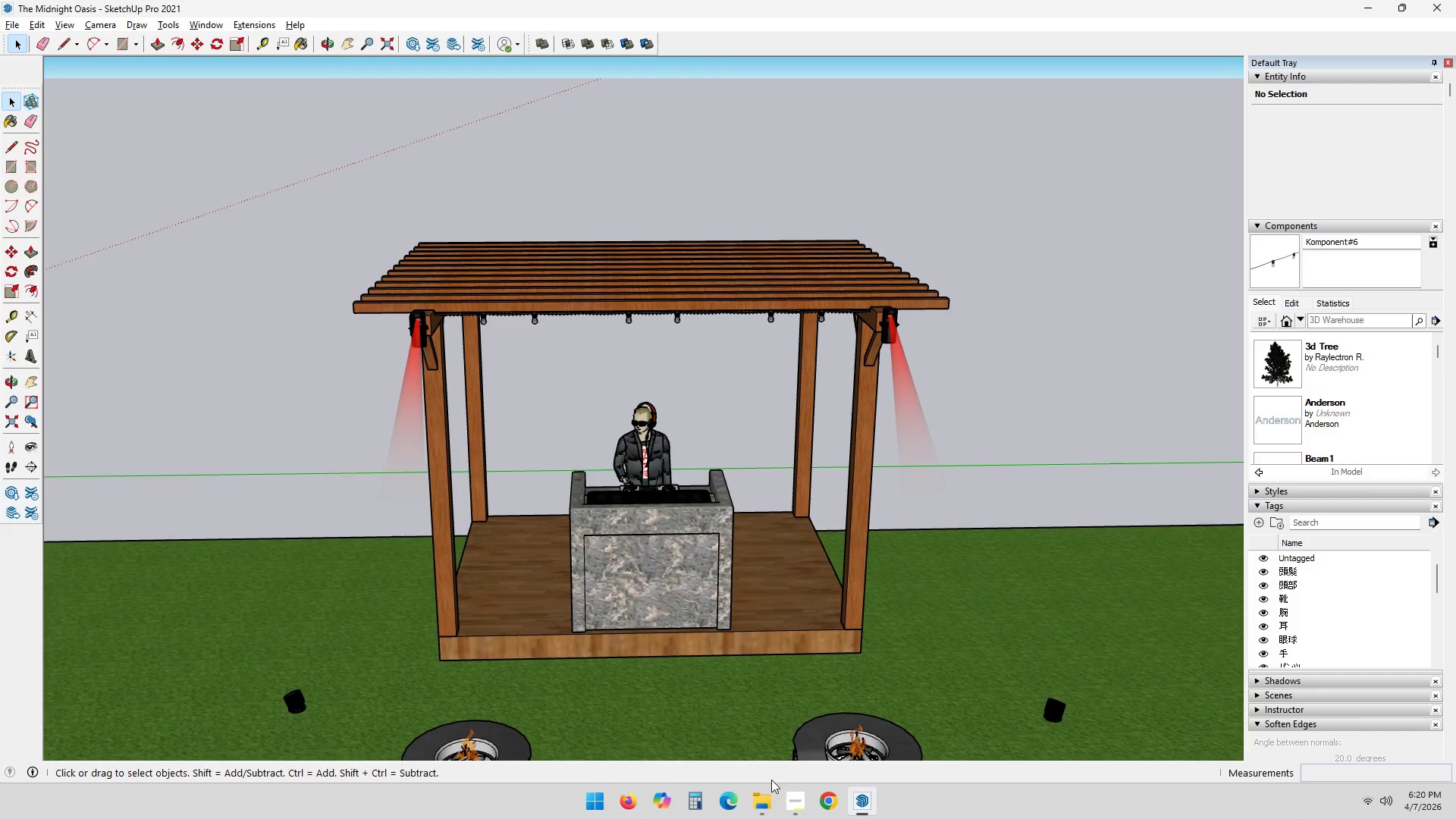 
mouse_move([817, 786])
 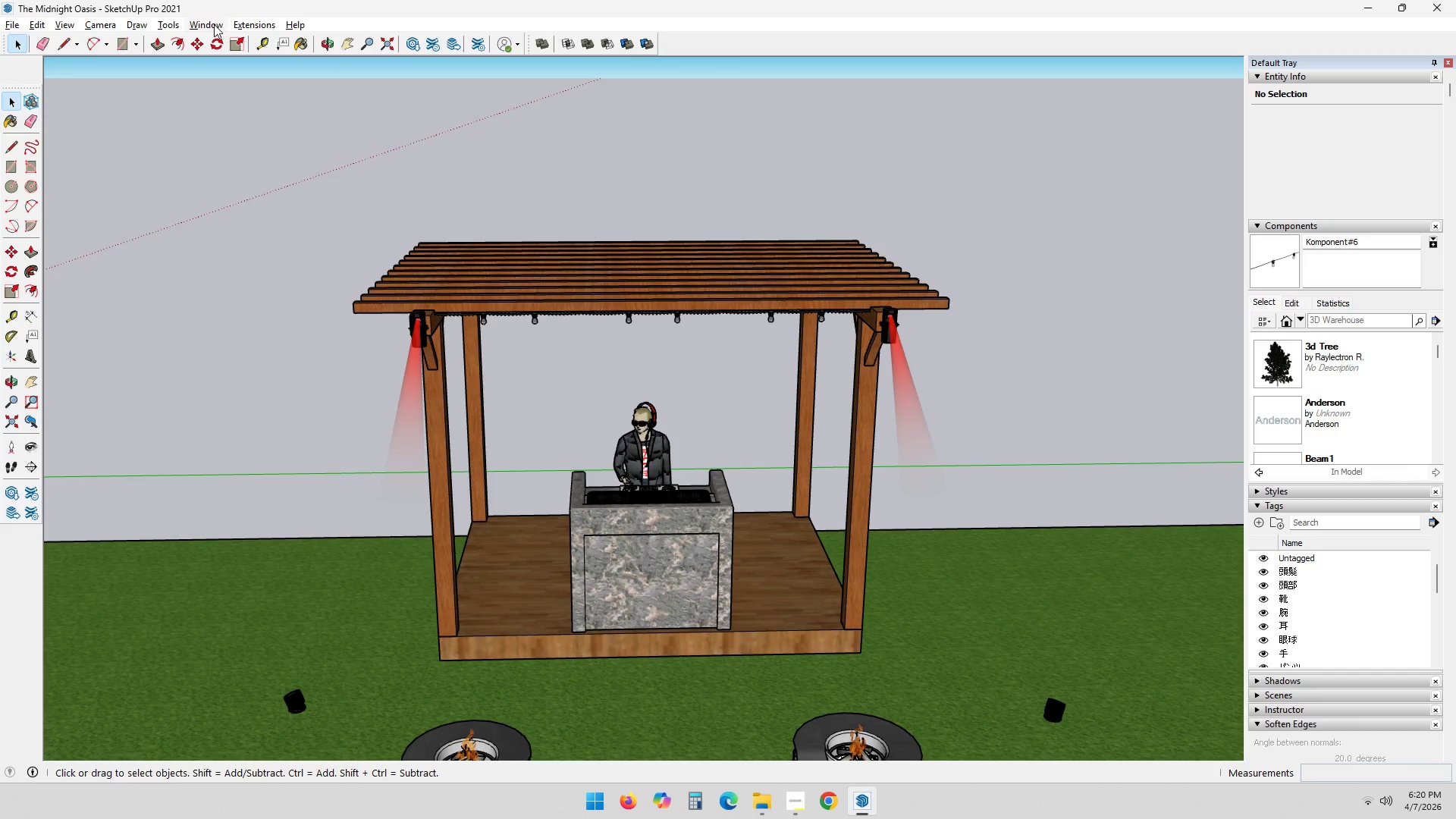 
left_click([246, 27])
 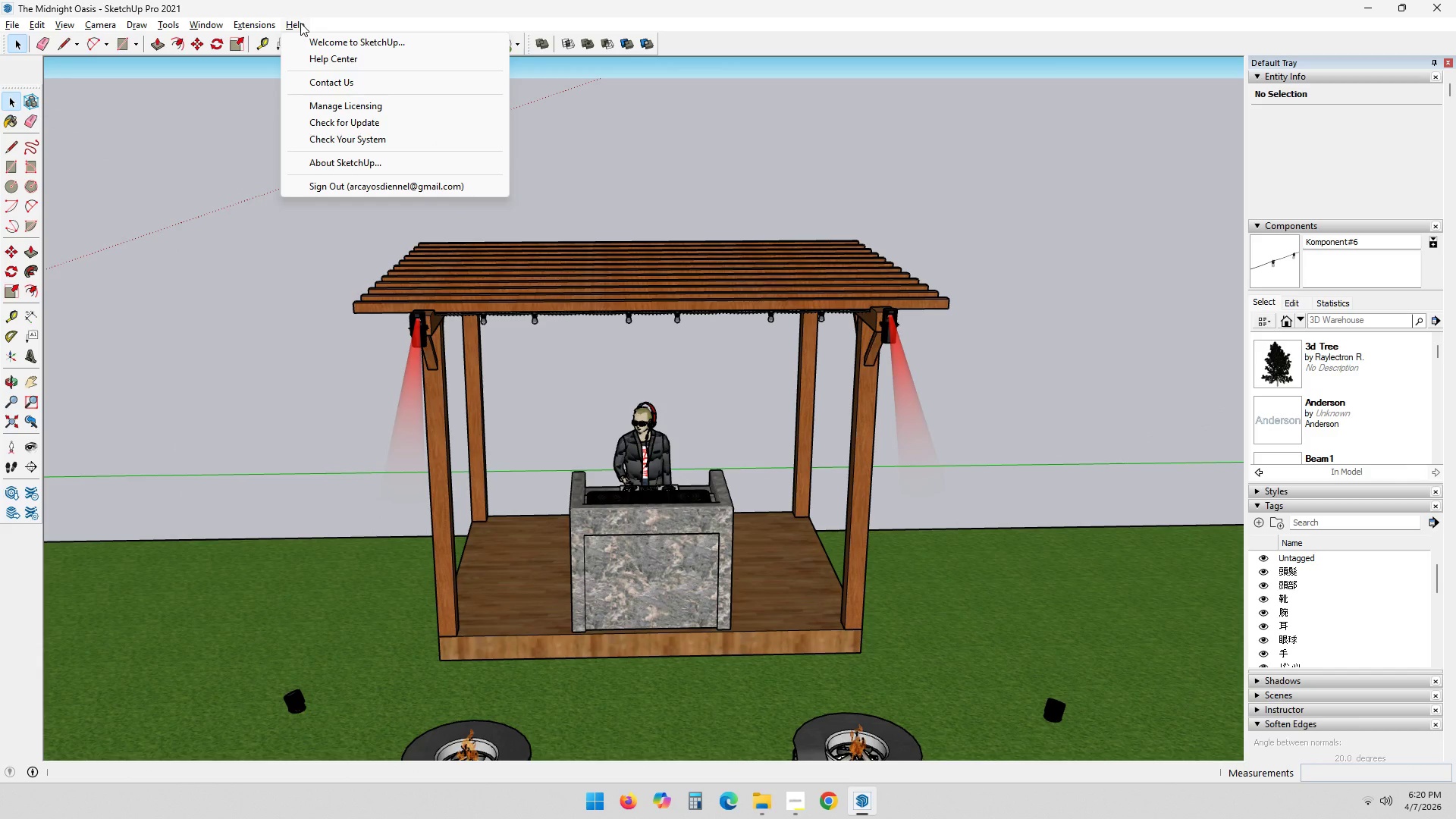 
mouse_move([212, 45])
 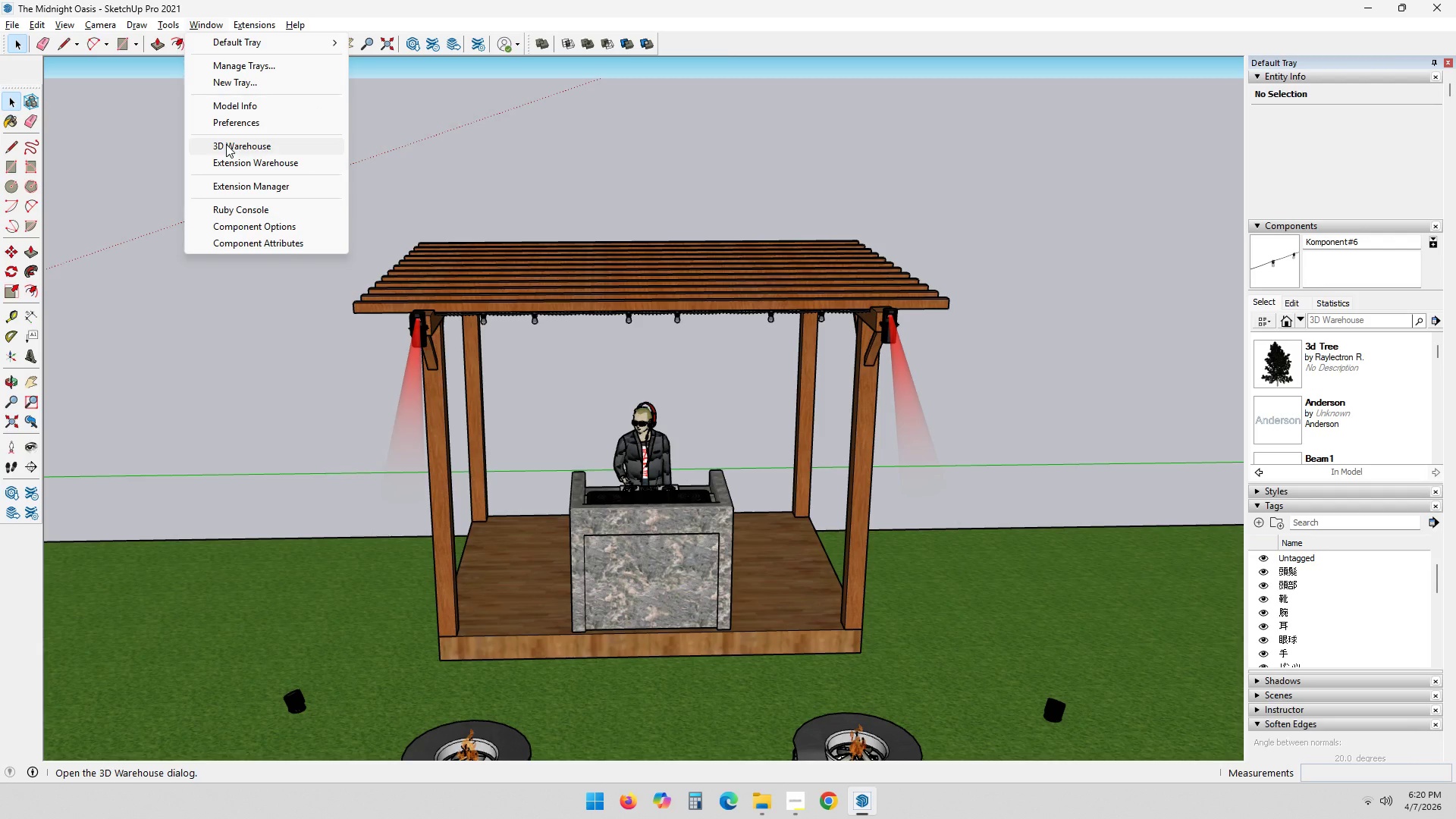 
left_click([226, 144])
 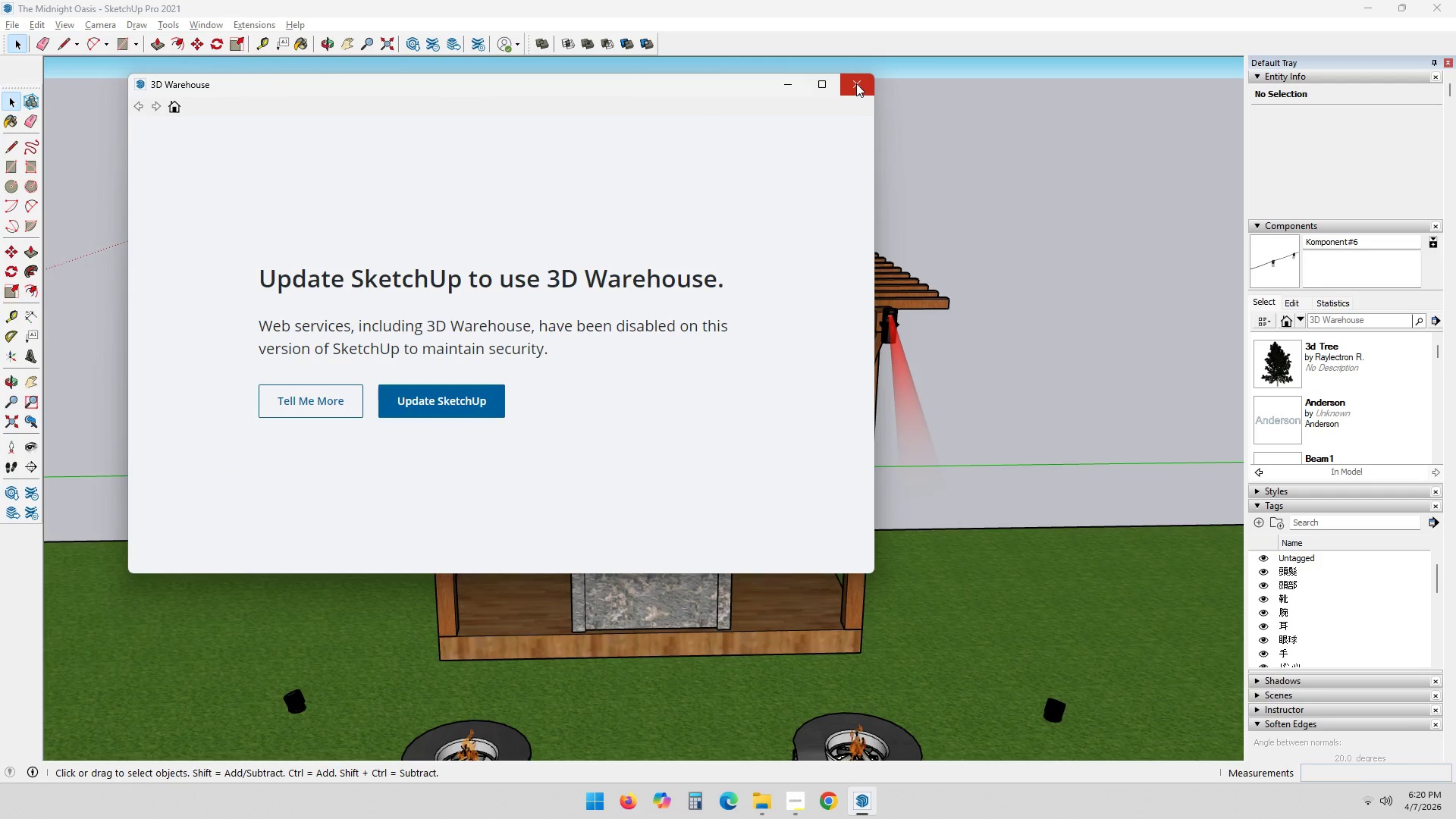 
wait(6.14)
 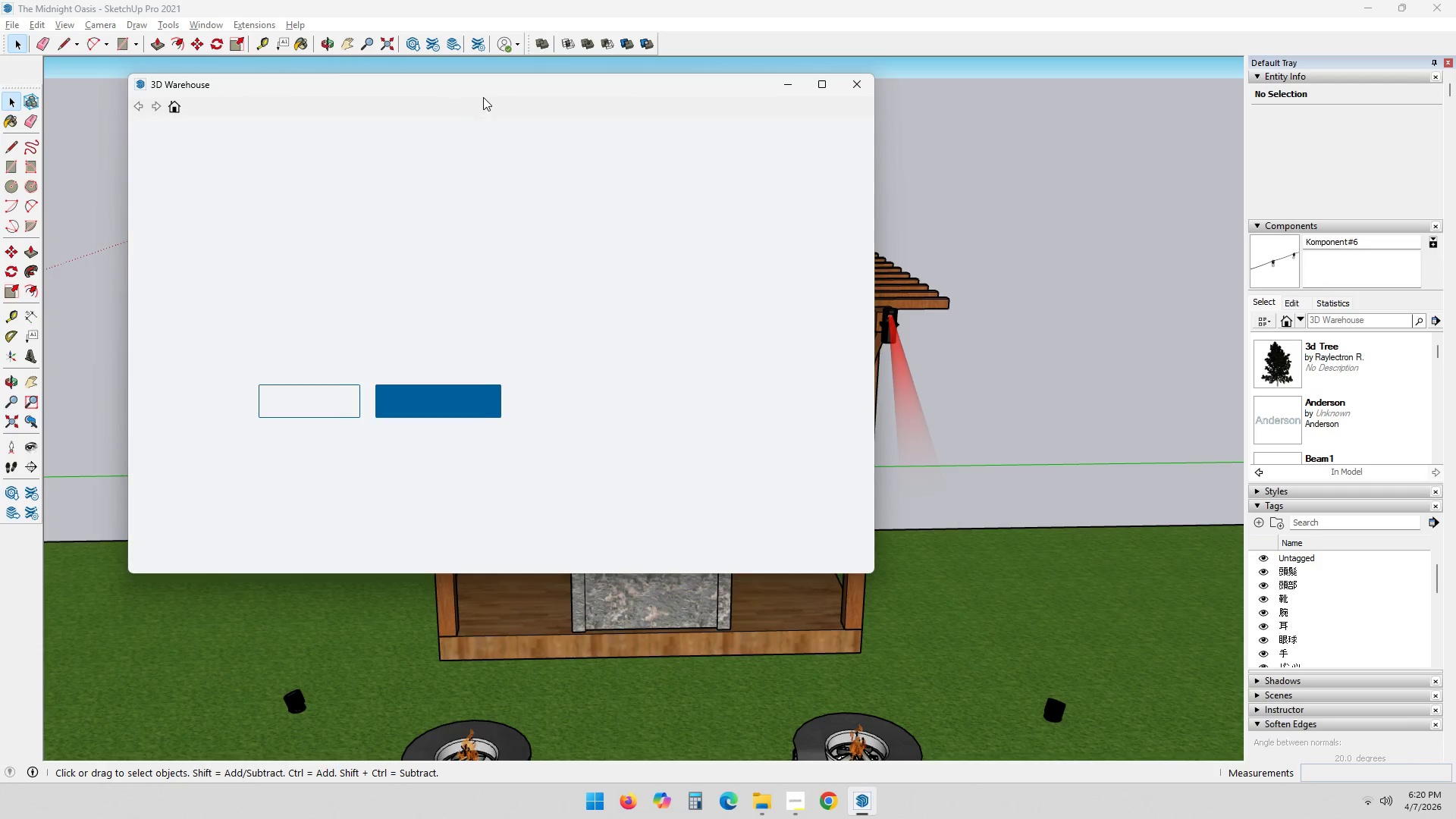 
left_click([856, 83])
 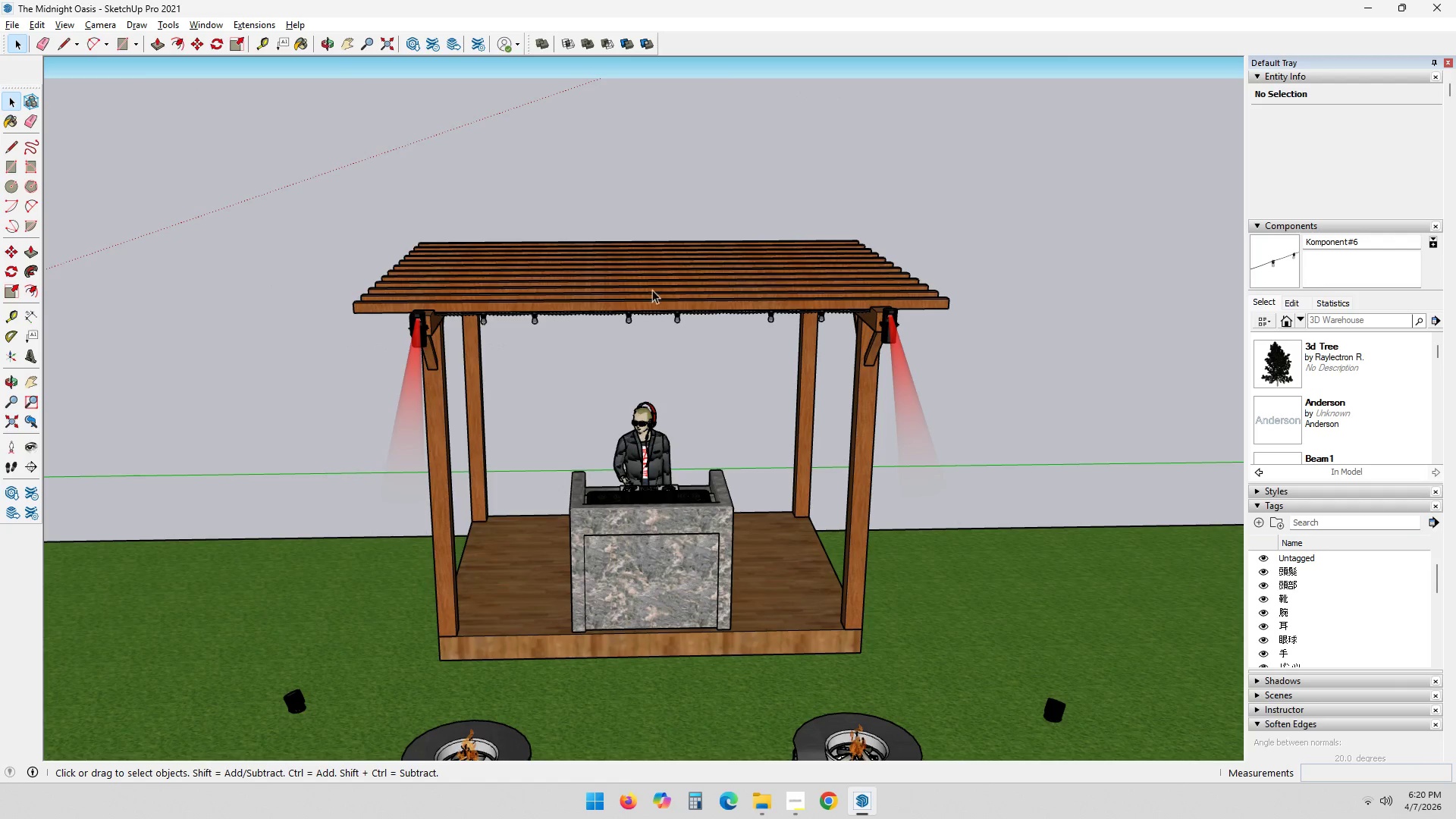 
left_click([708, 152])
 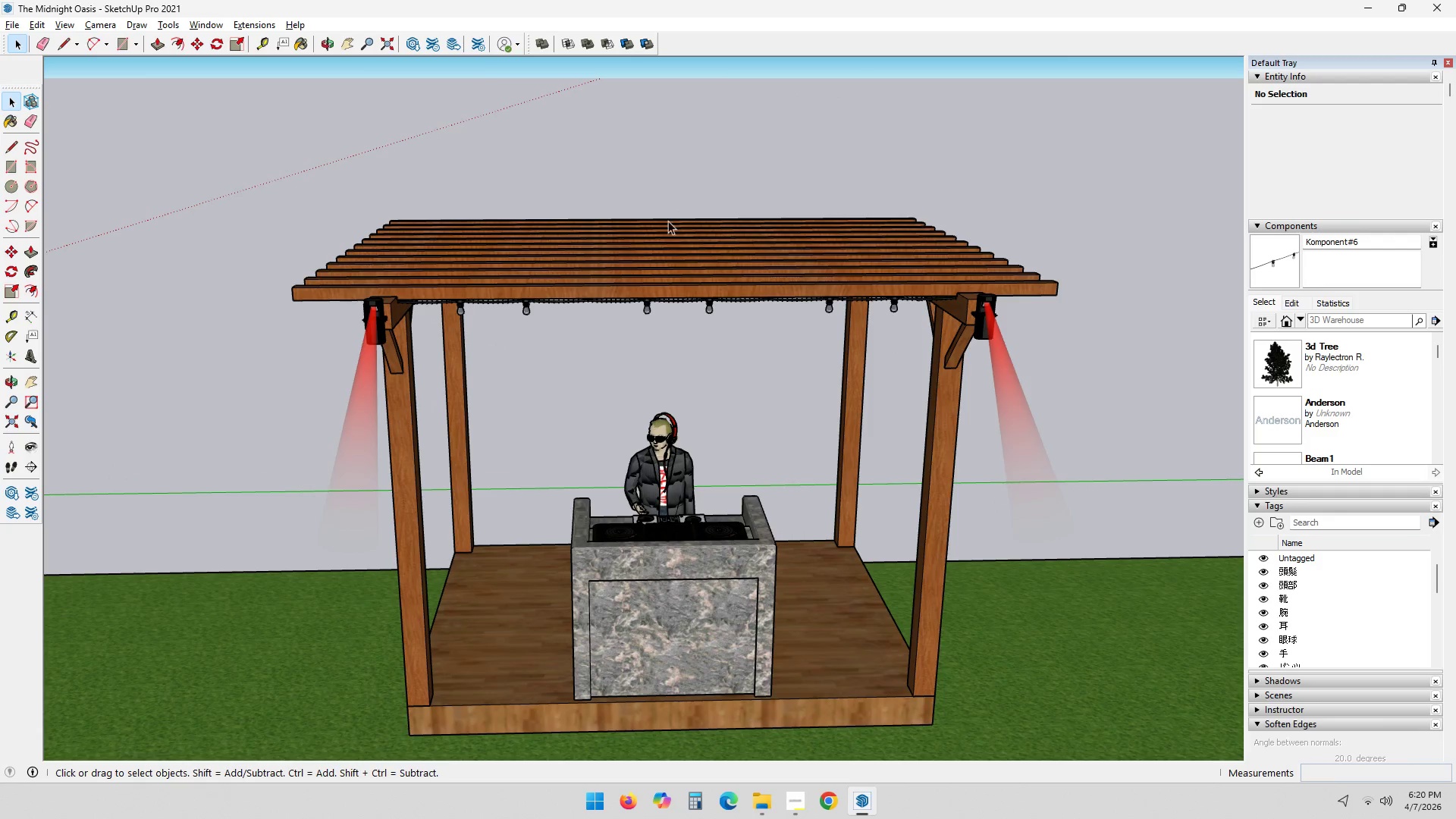 
scroll: coordinate [545, 370], scroll_direction: up, amount: 3.0
 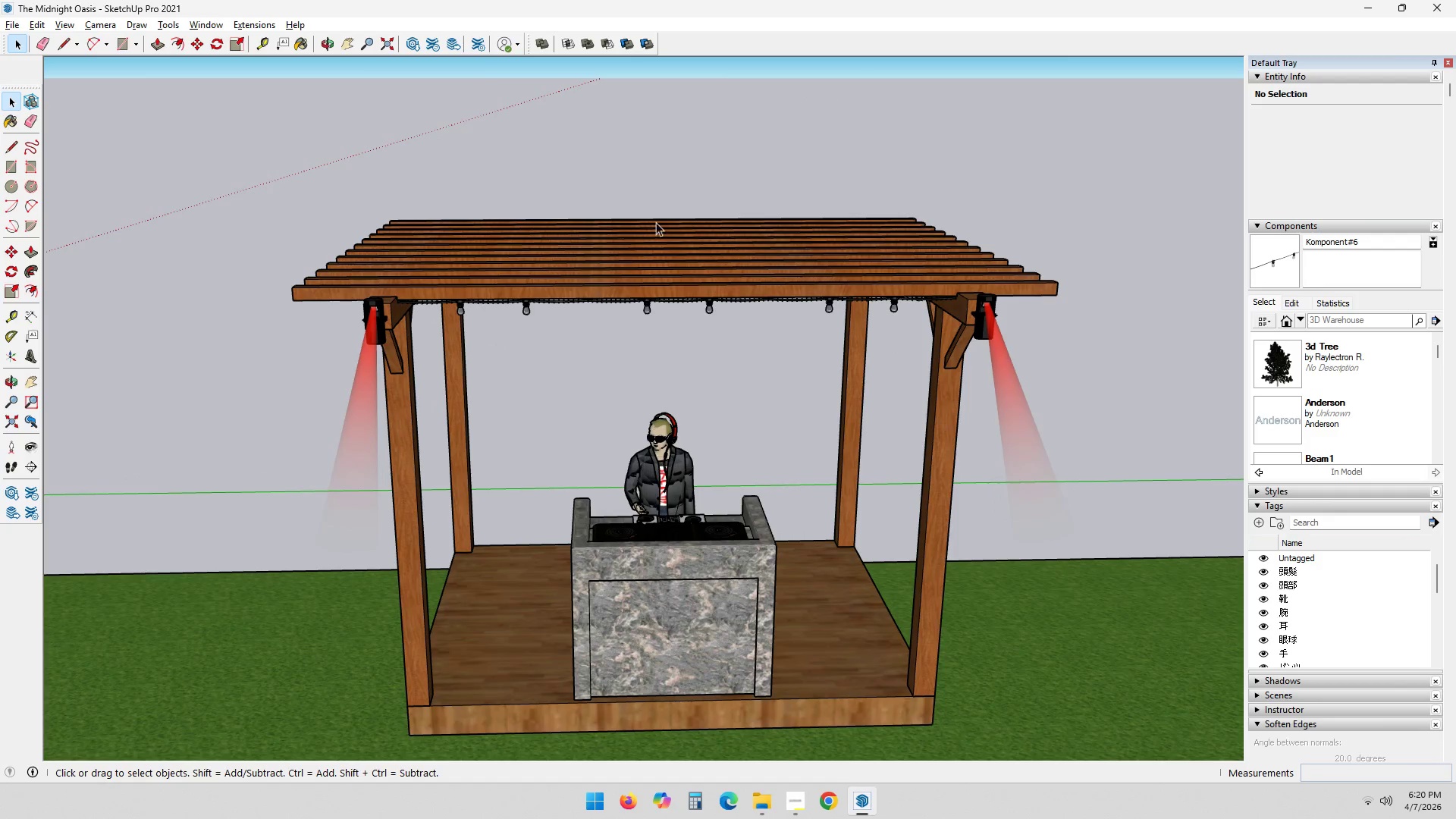 
scroll: coordinate [546, 350], scroll_direction: down, amount: 1.0
 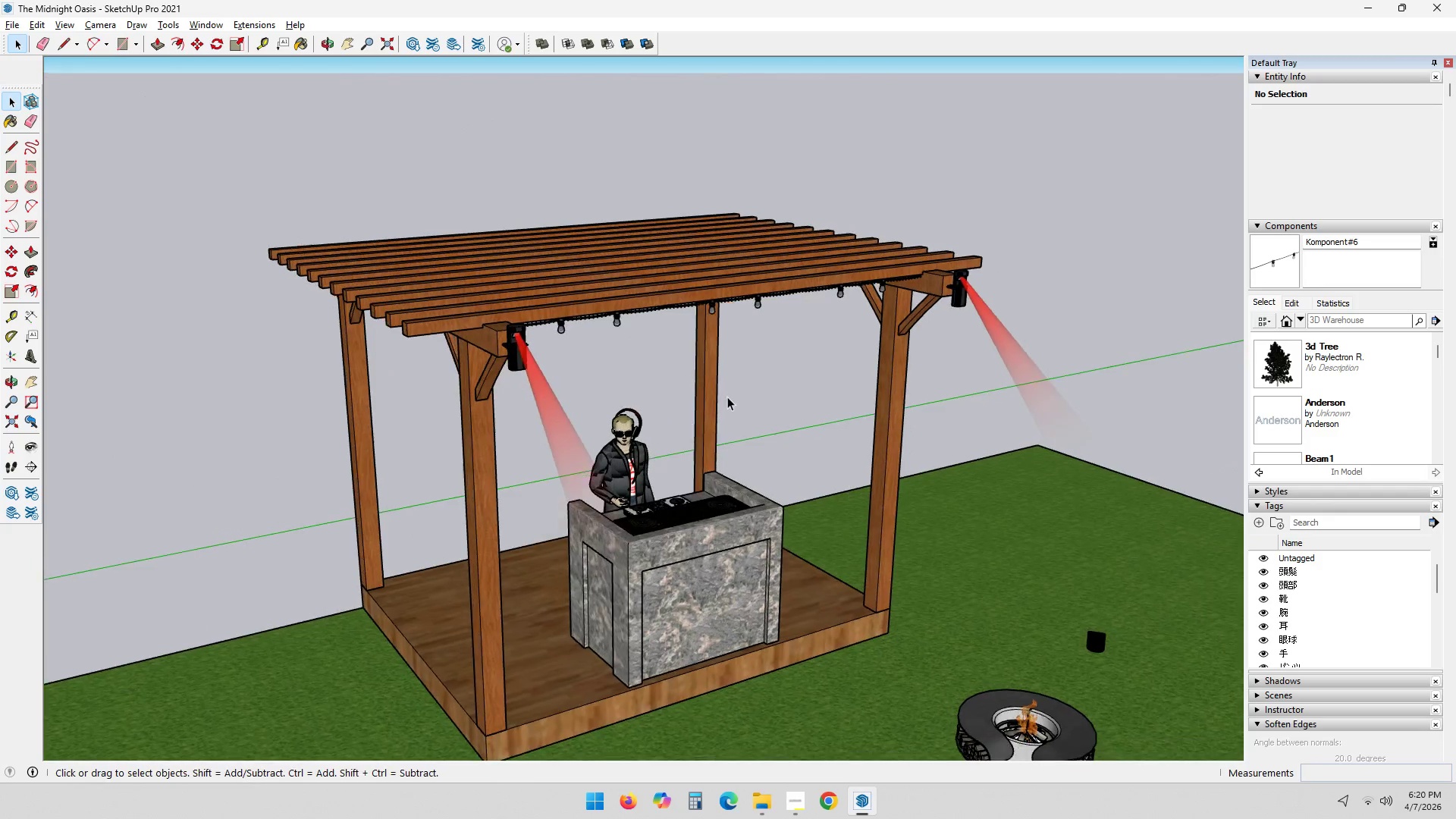 
scroll: coordinate [552, 416], scroll_direction: up, amount: 4.0
 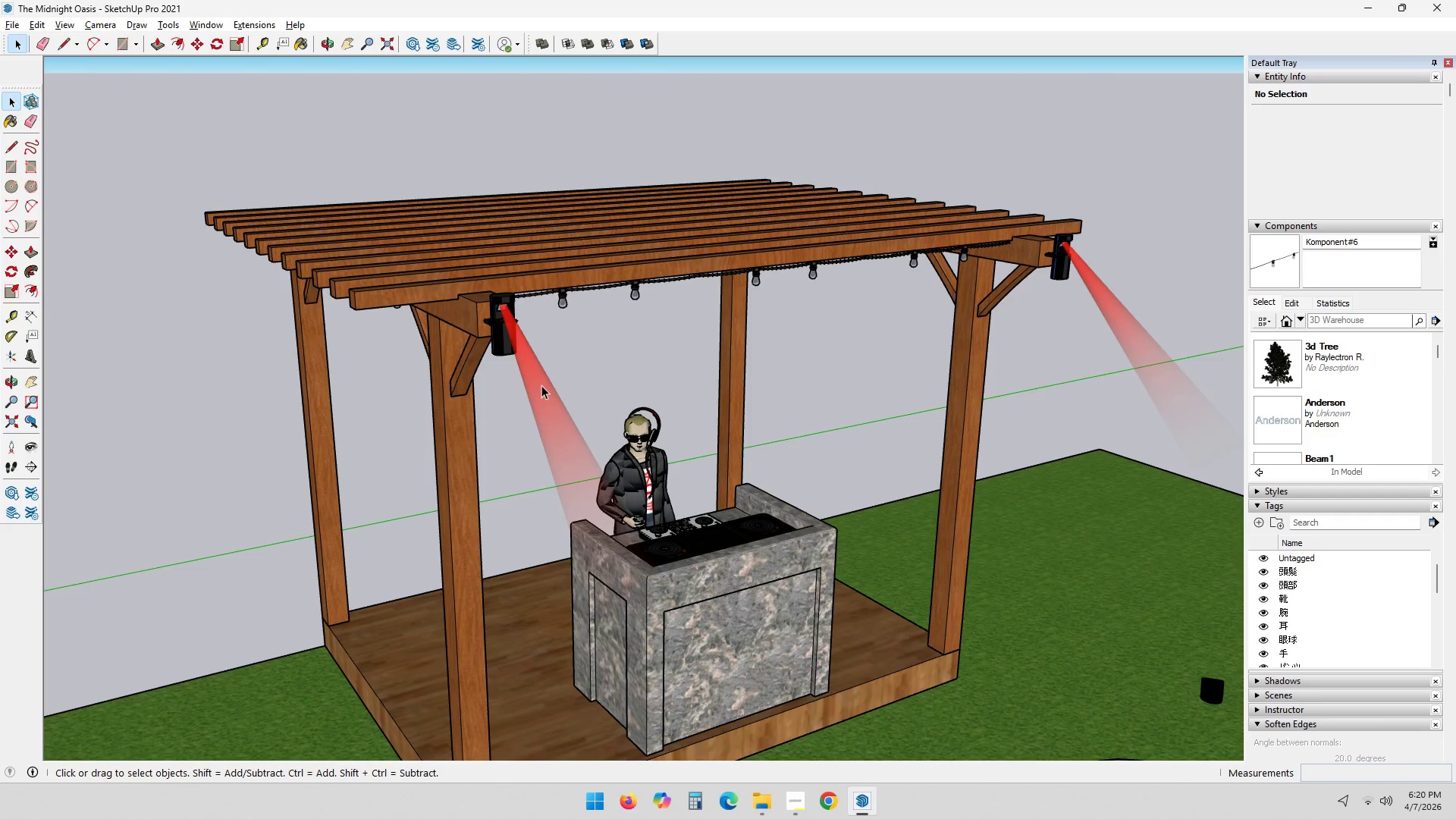 
left_click([541, 385])
 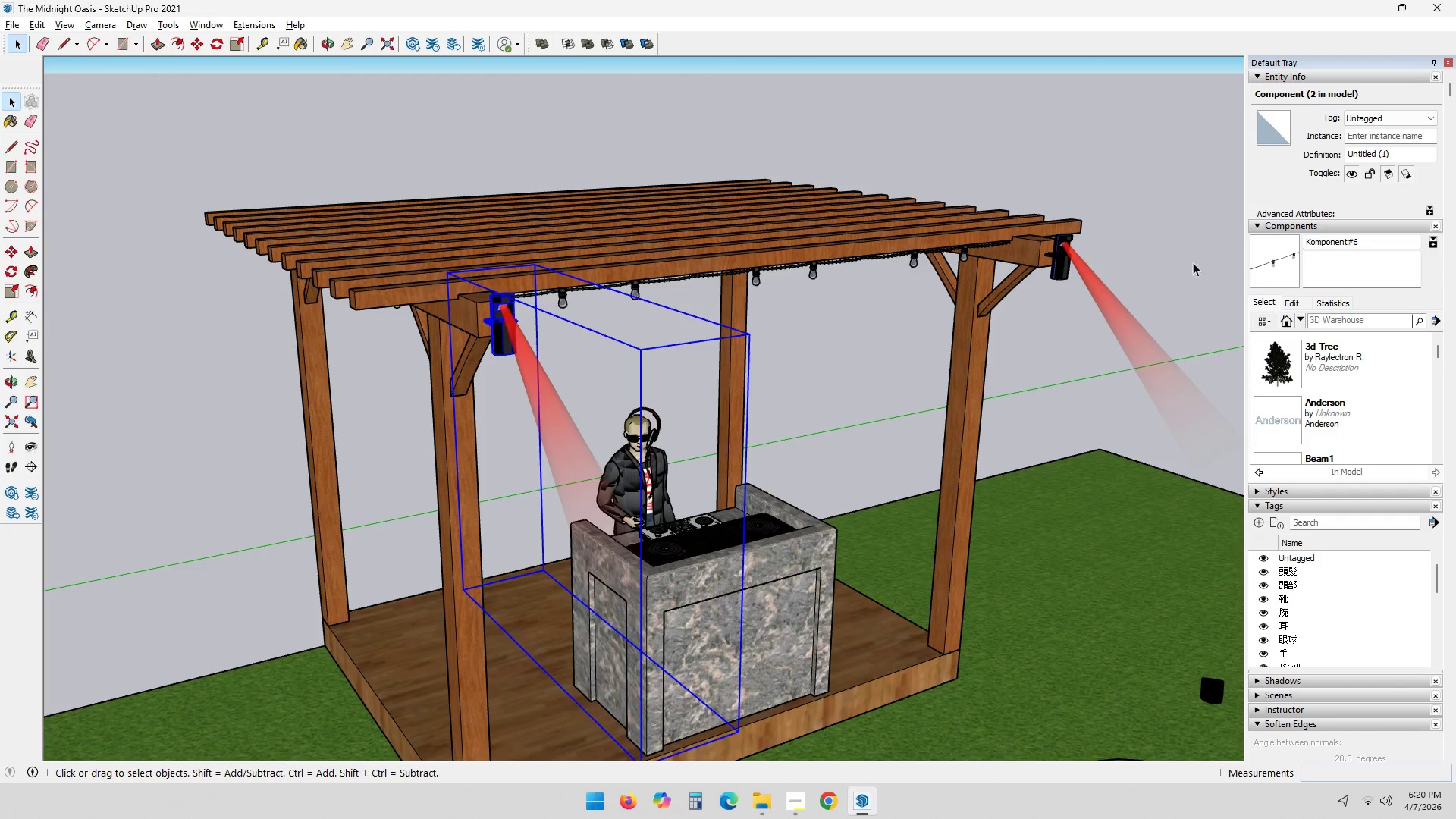 
key(Control+ControlLeft)
 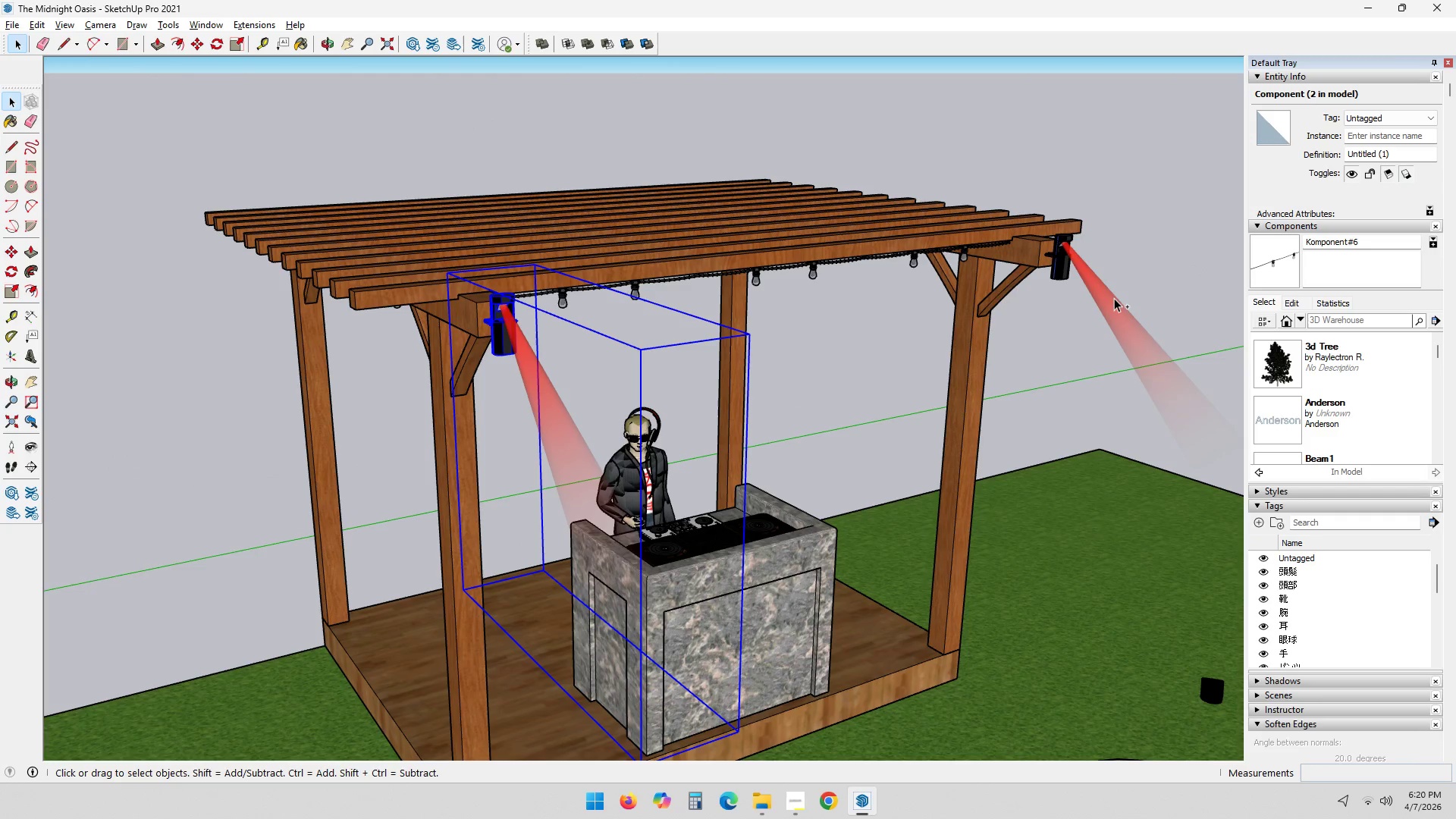 
left_click([1114, 298])
 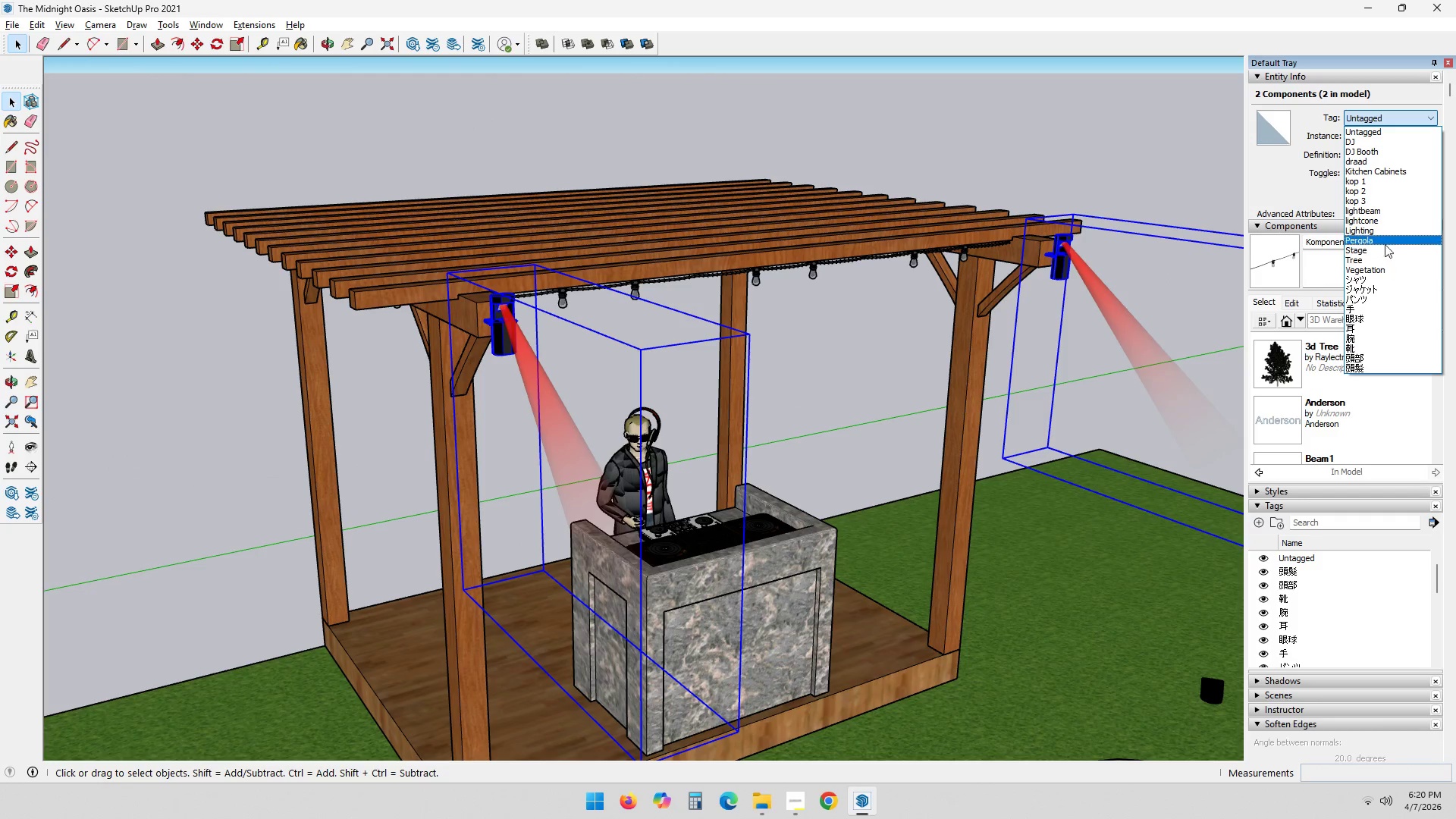 
double_click([1180, 155])
 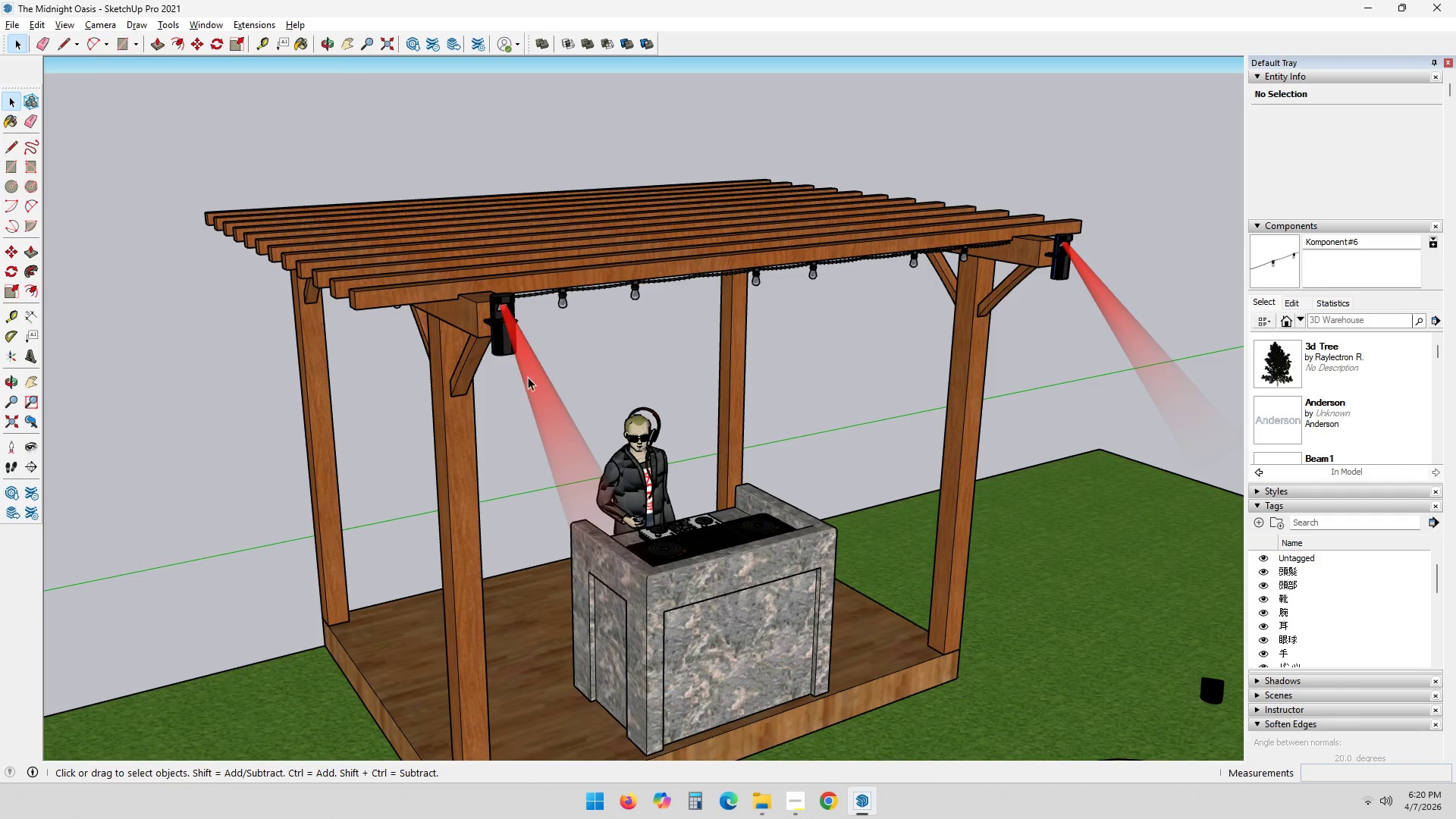 
double_click([535, 375])
 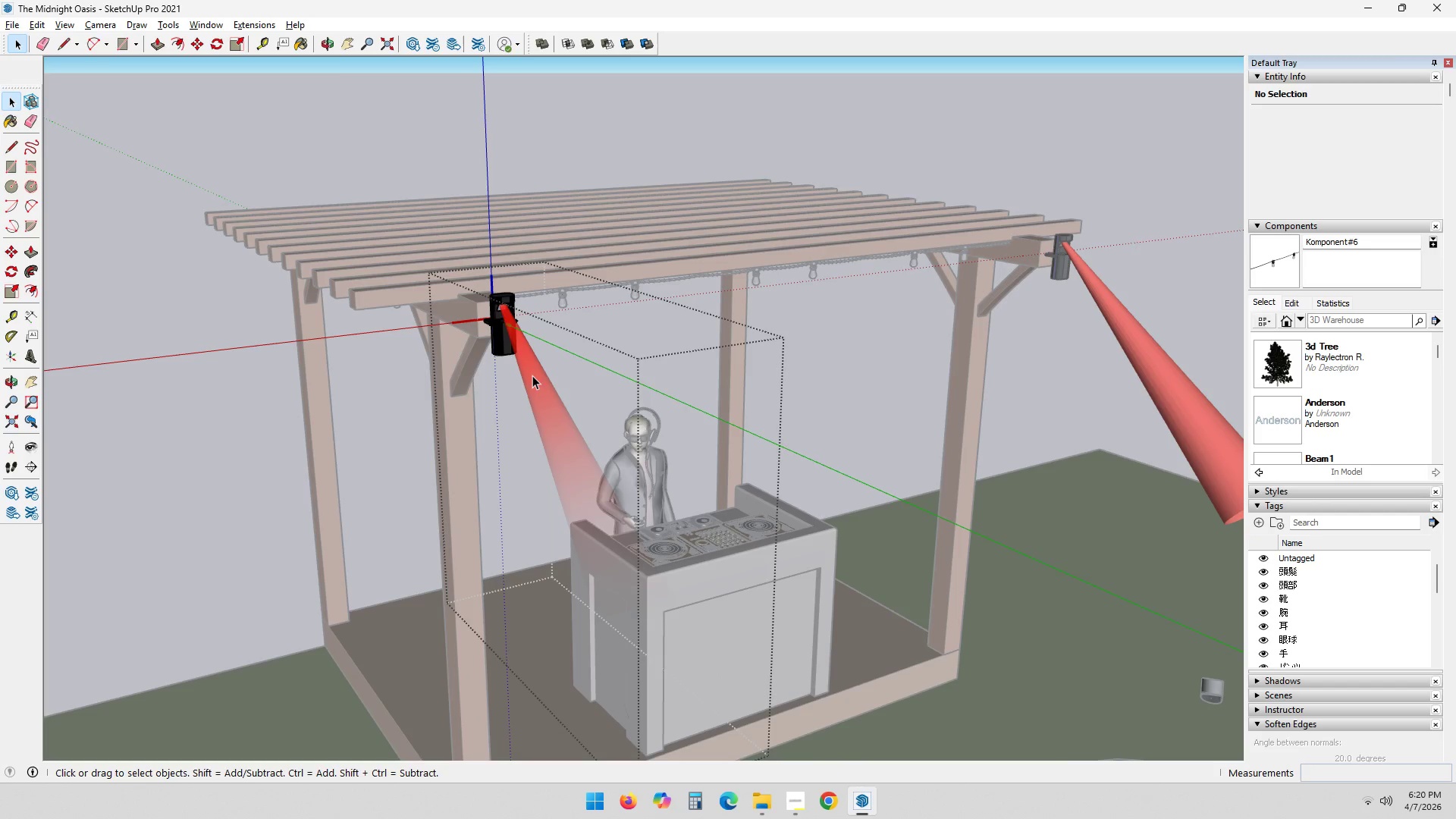 
left_click([534, 375])
 